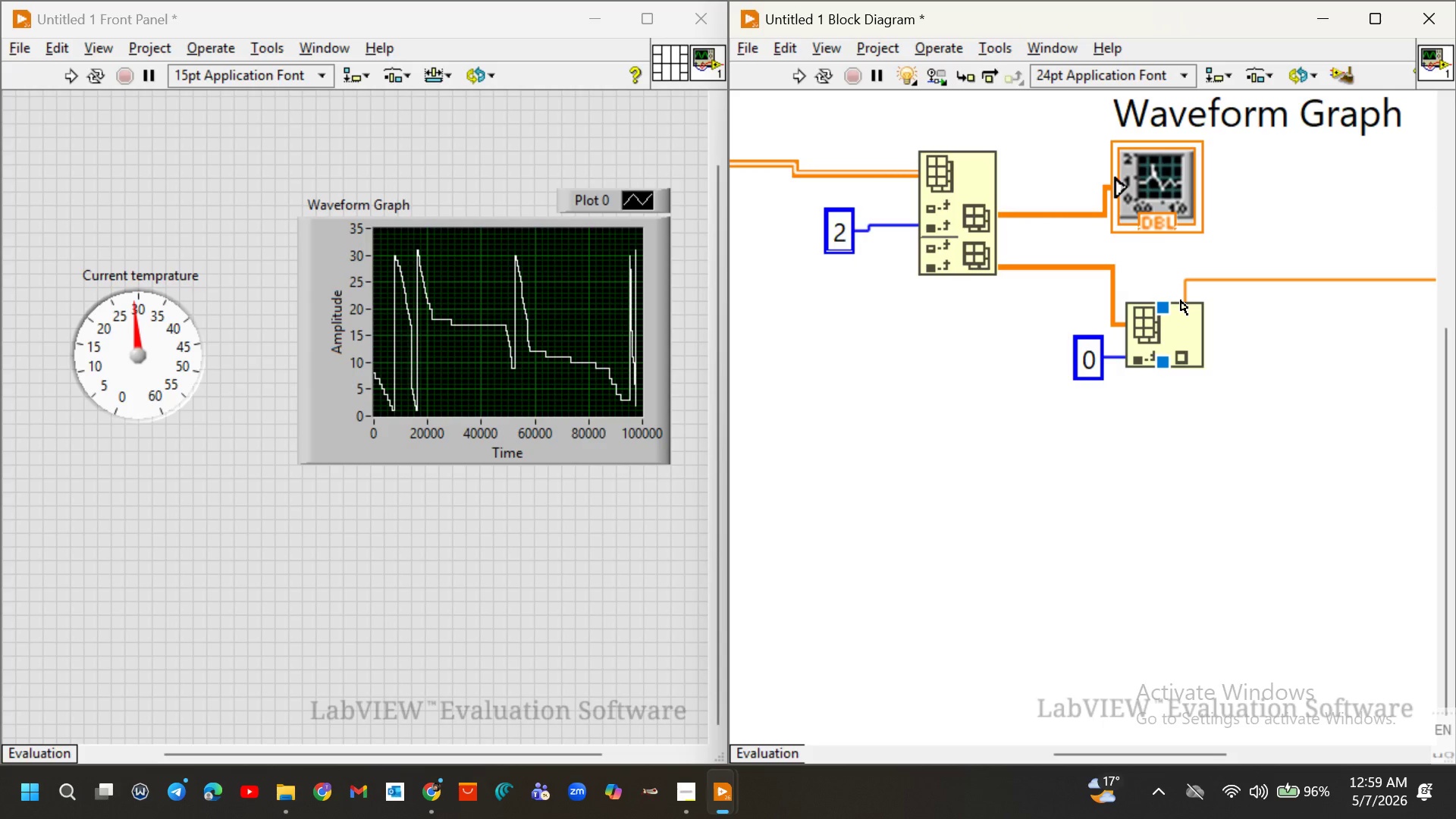 
wait(7.06)
 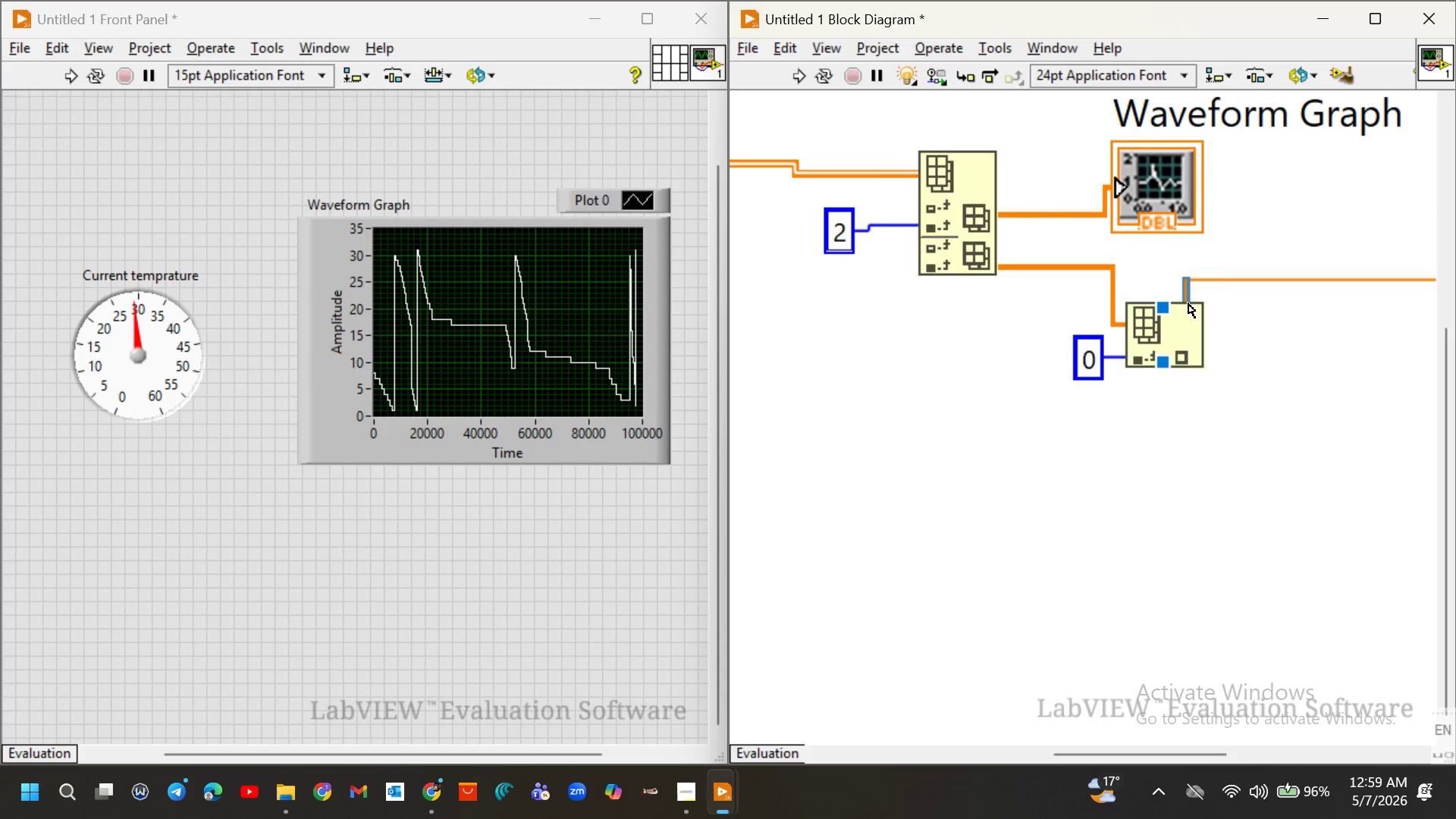 
key(Control+ControlLeft)
 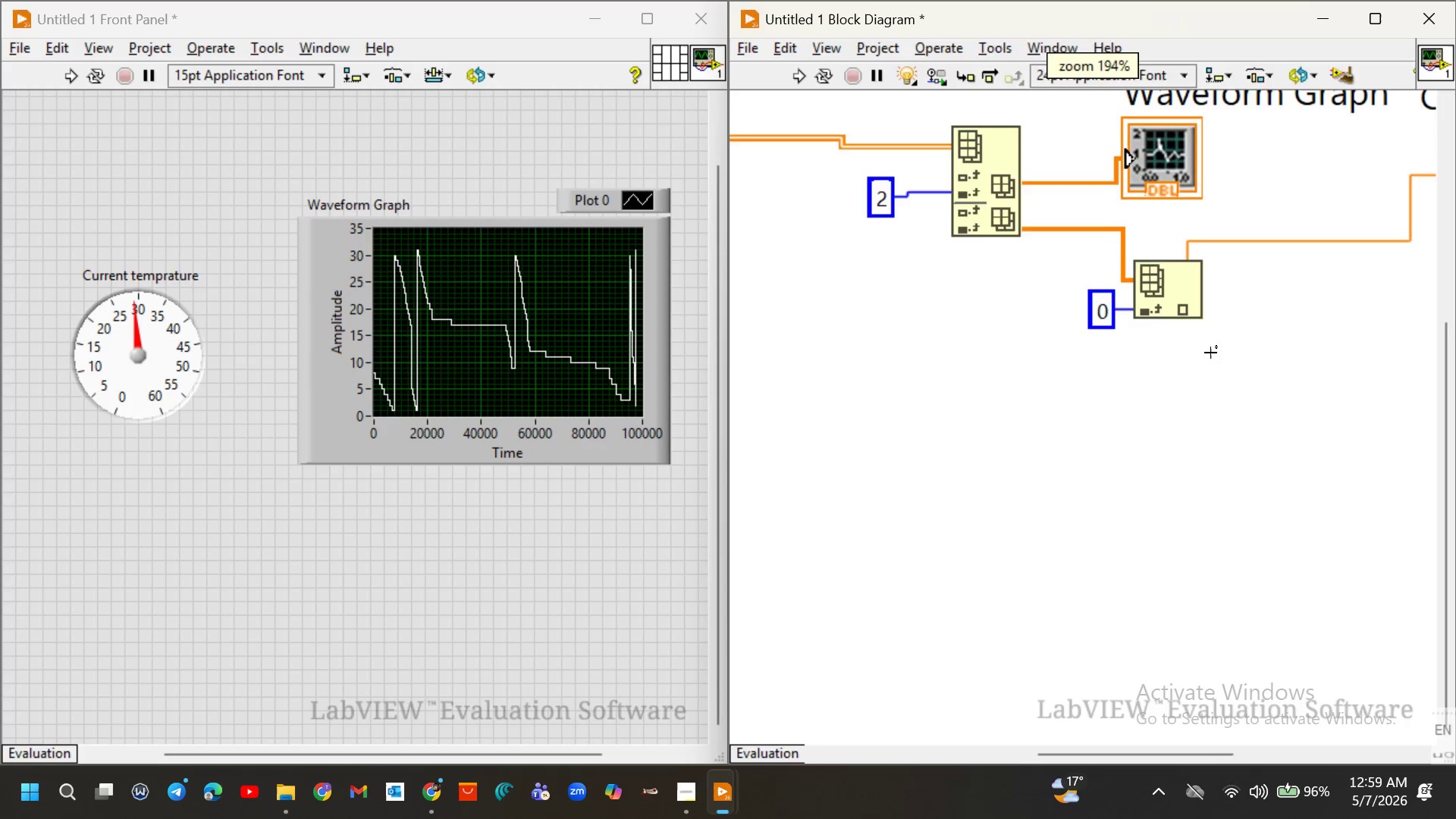 
key(Control+ControlLeft)
 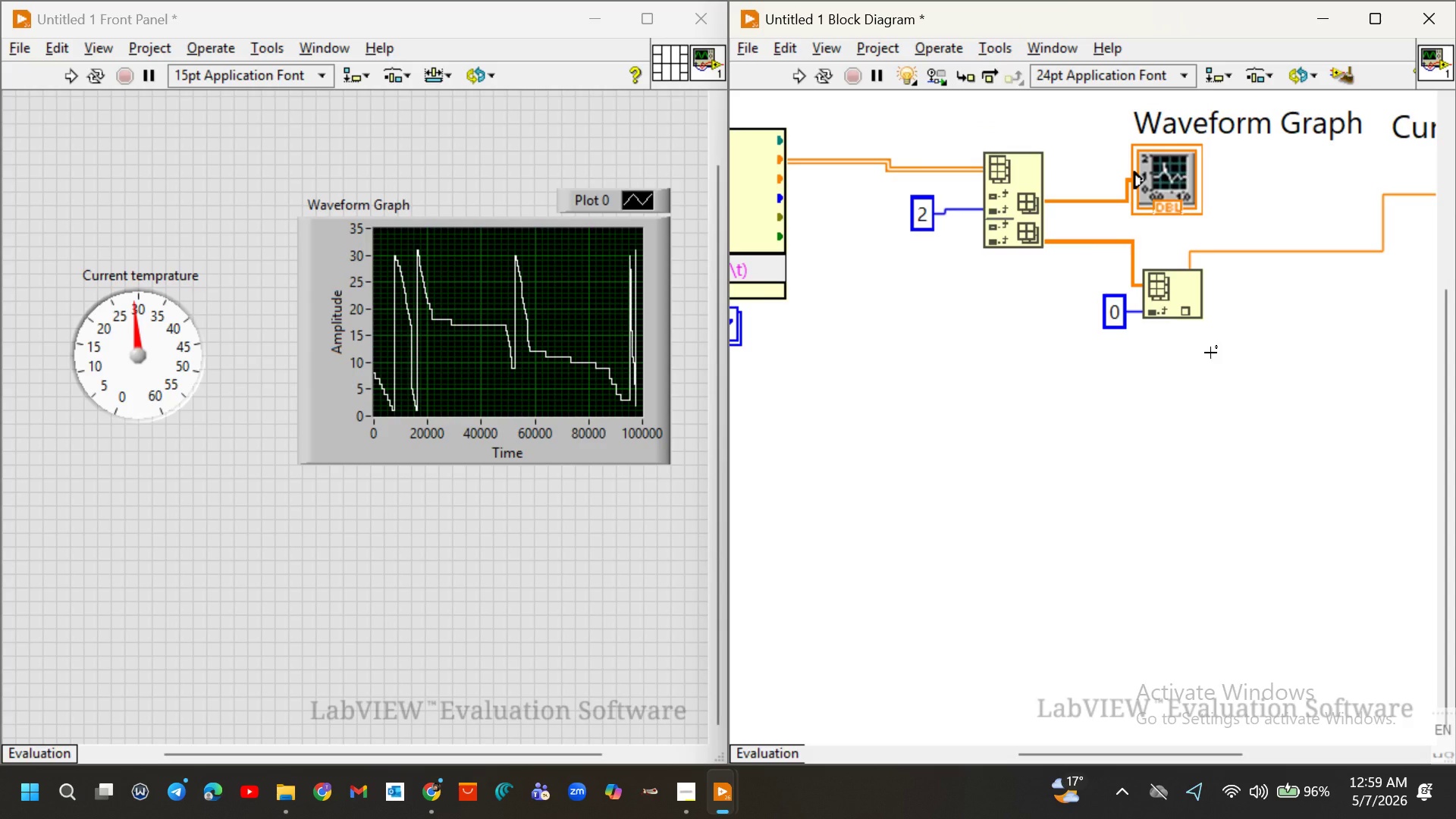 
scroll: coordinate [1210, 353], scroll_direction: down, amount: 9.0
 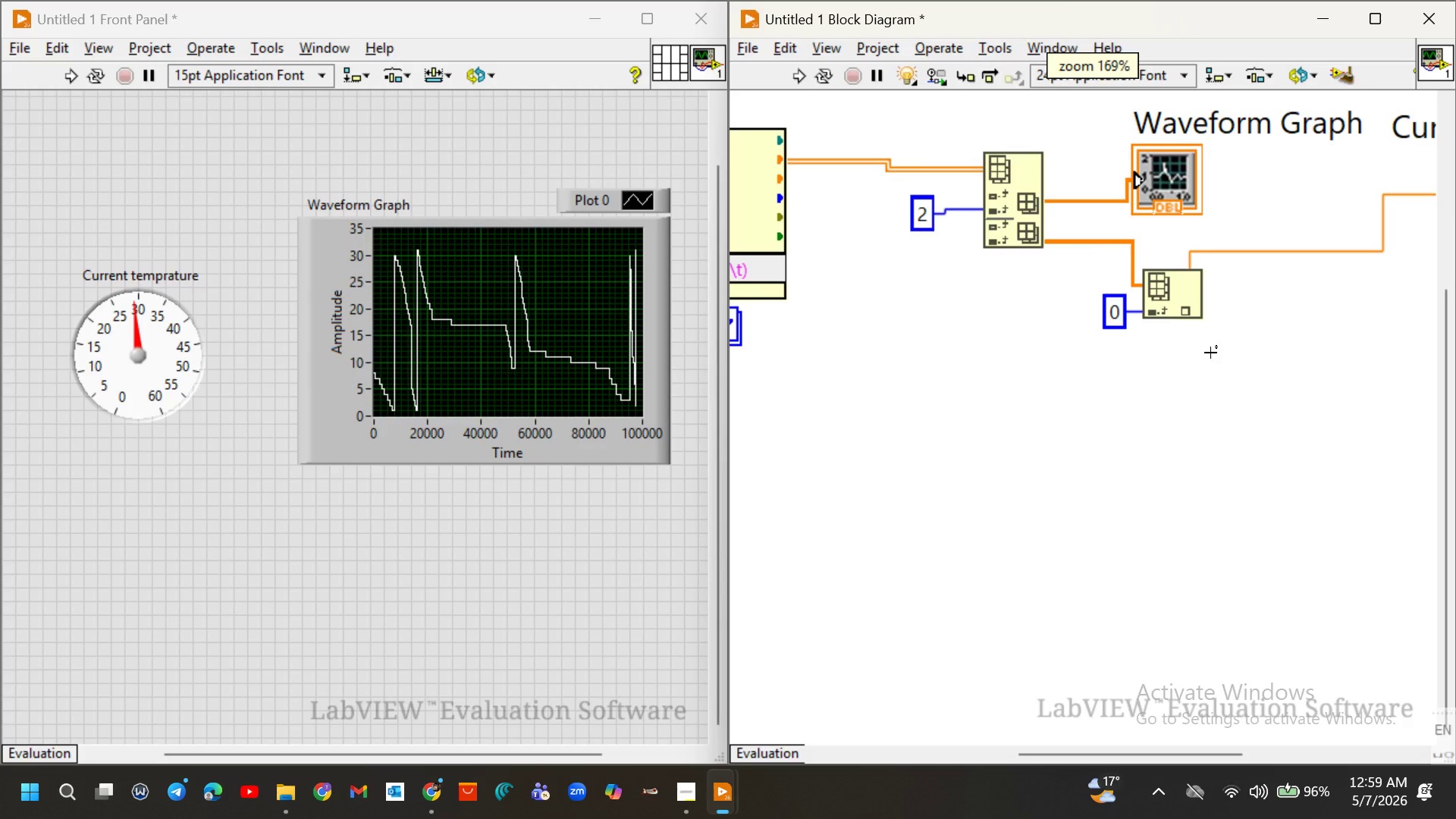 
wait(12.37)
 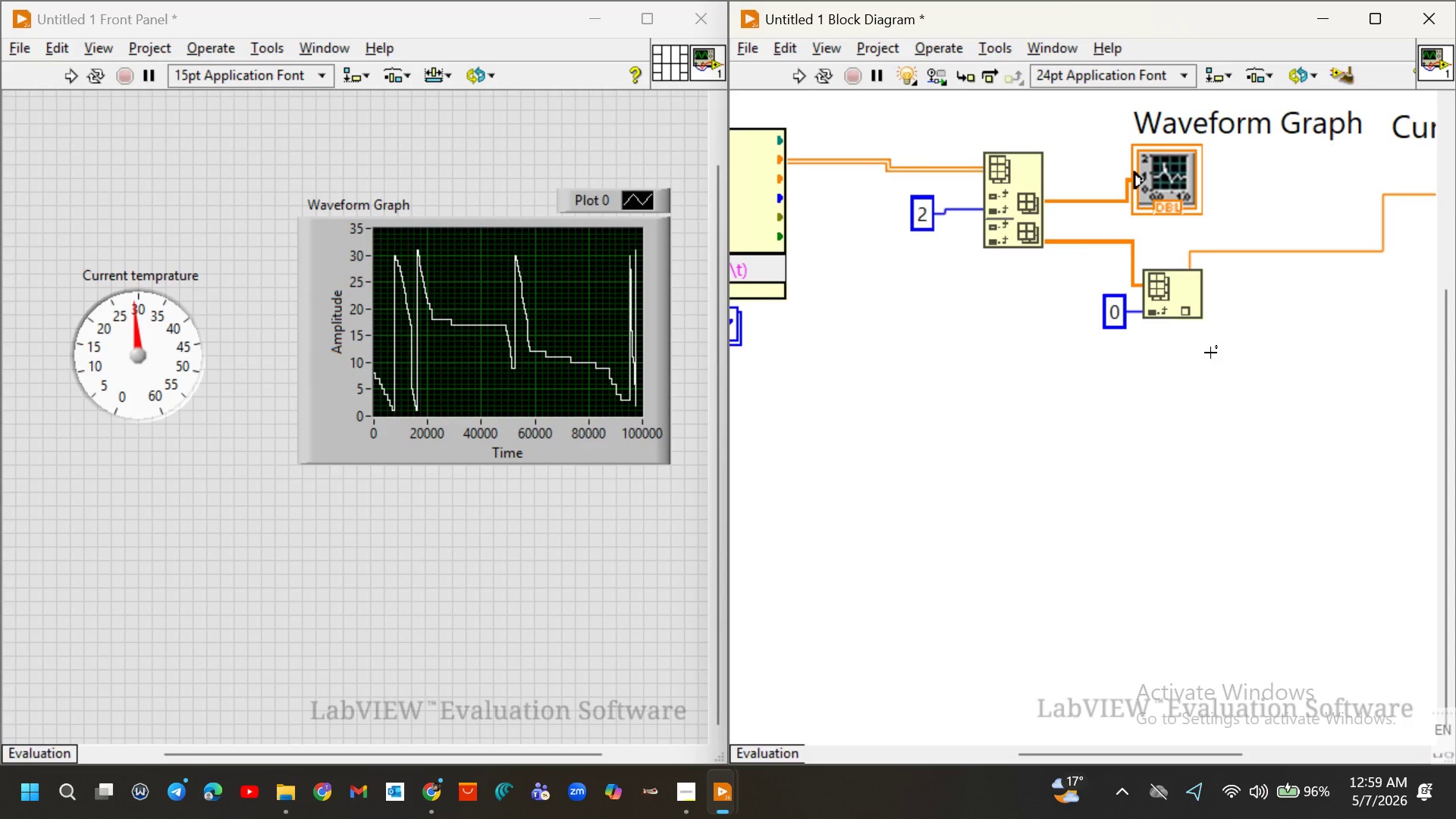 
right_click([1122, 200])
 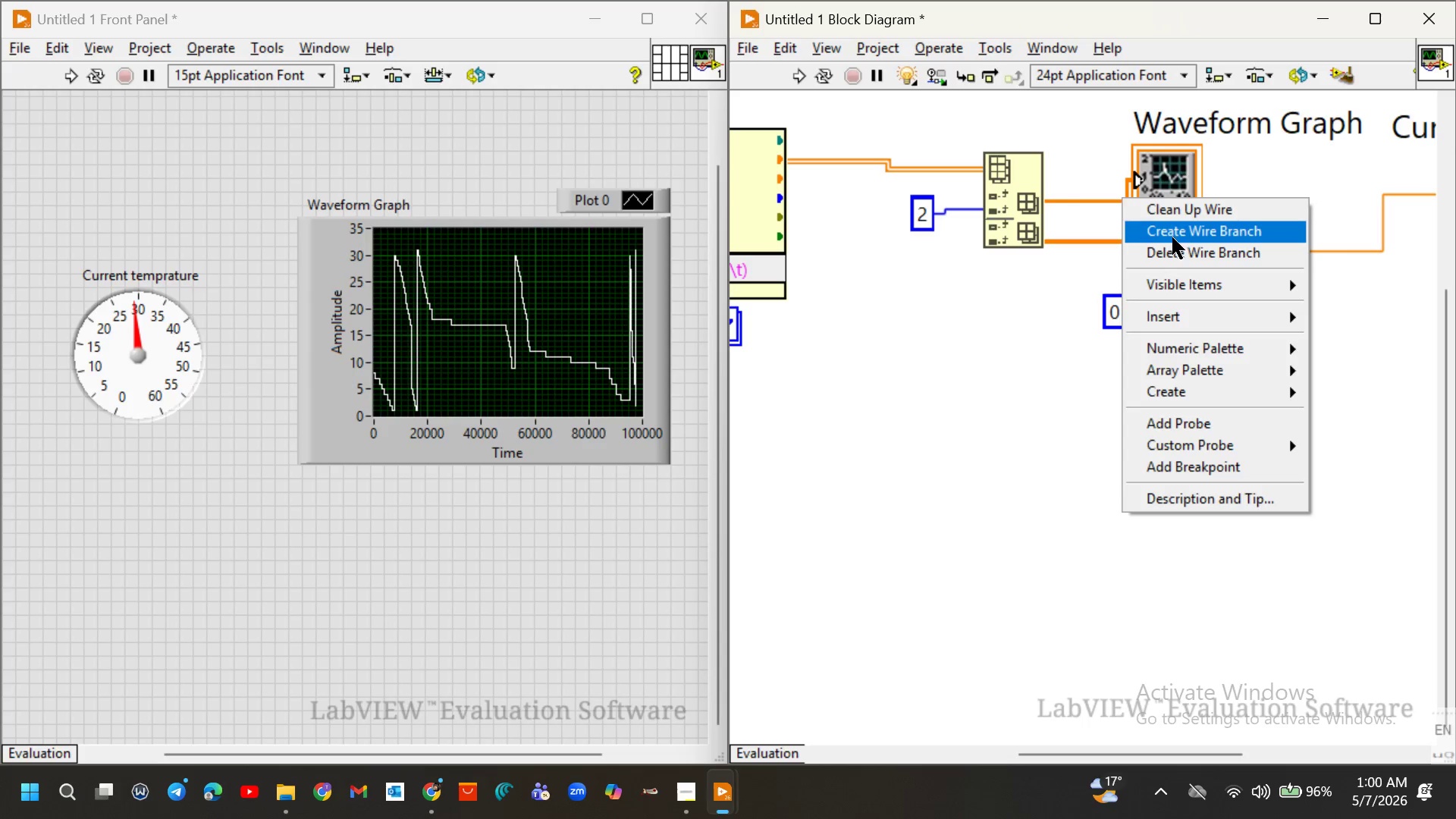 
left_click([1172, 237])
 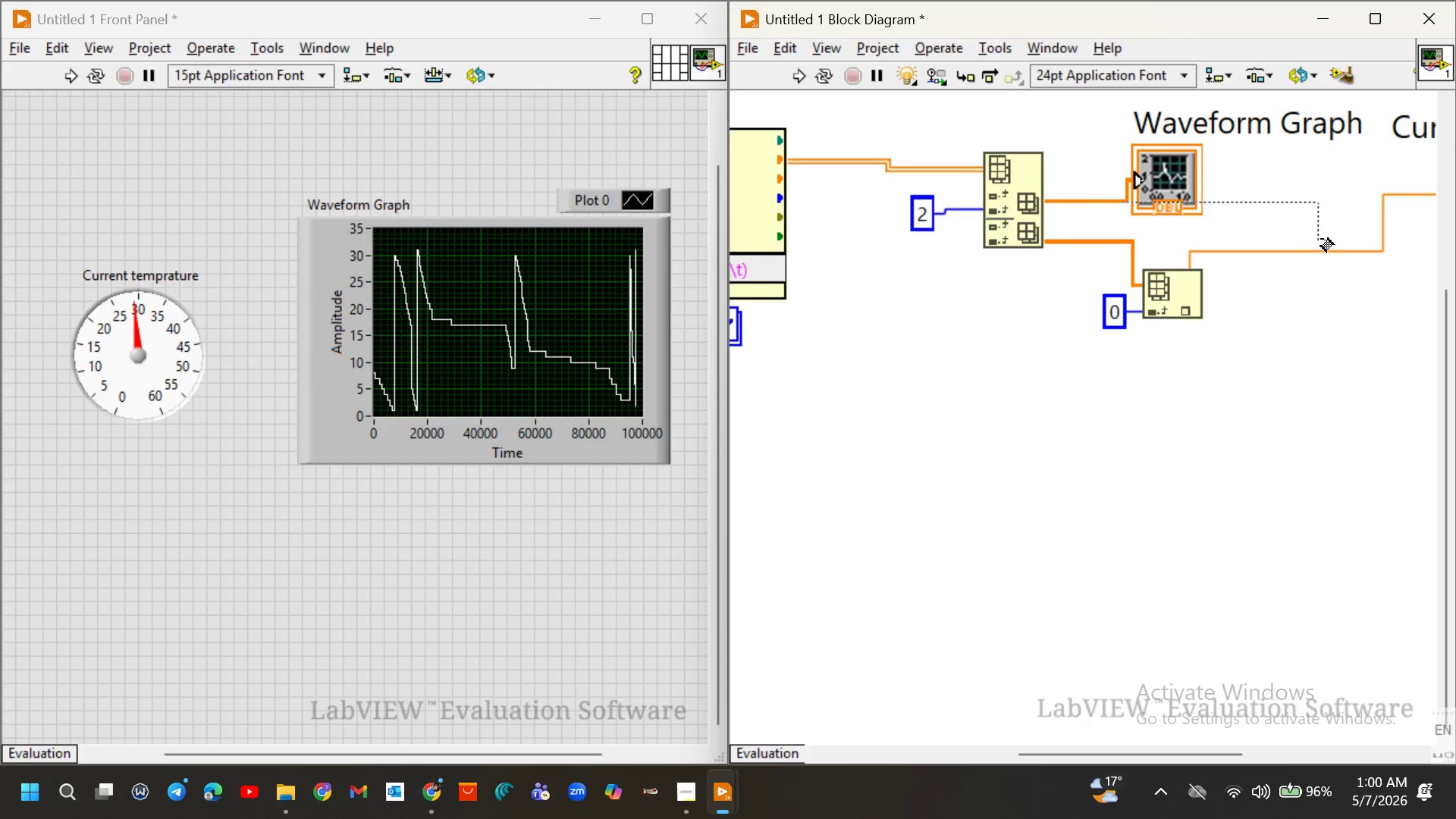 
key(Control+ControlLeft)
 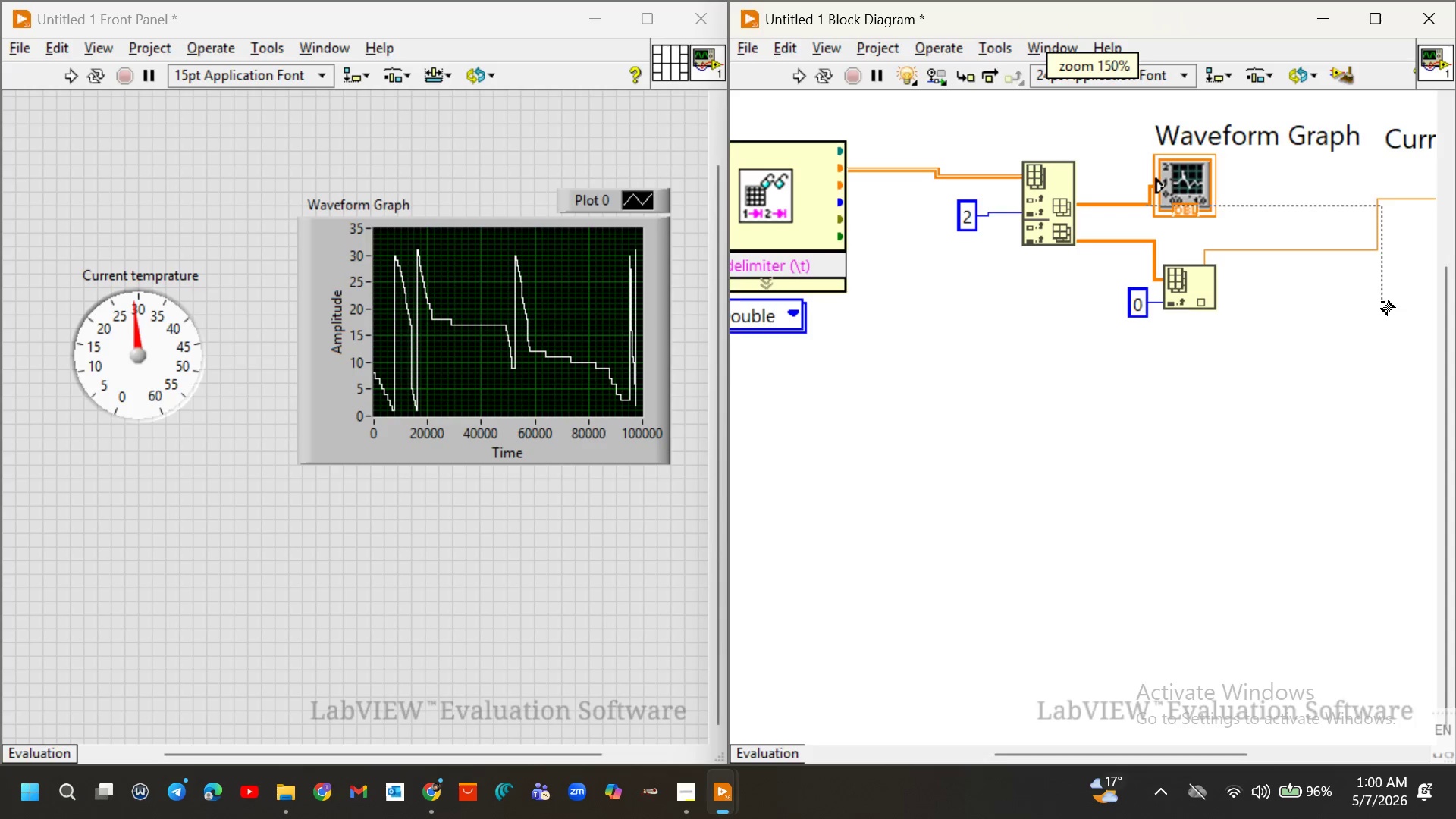 
scroll: coordinate [1327, 235], scroll_direction: down, amount: 12.0
 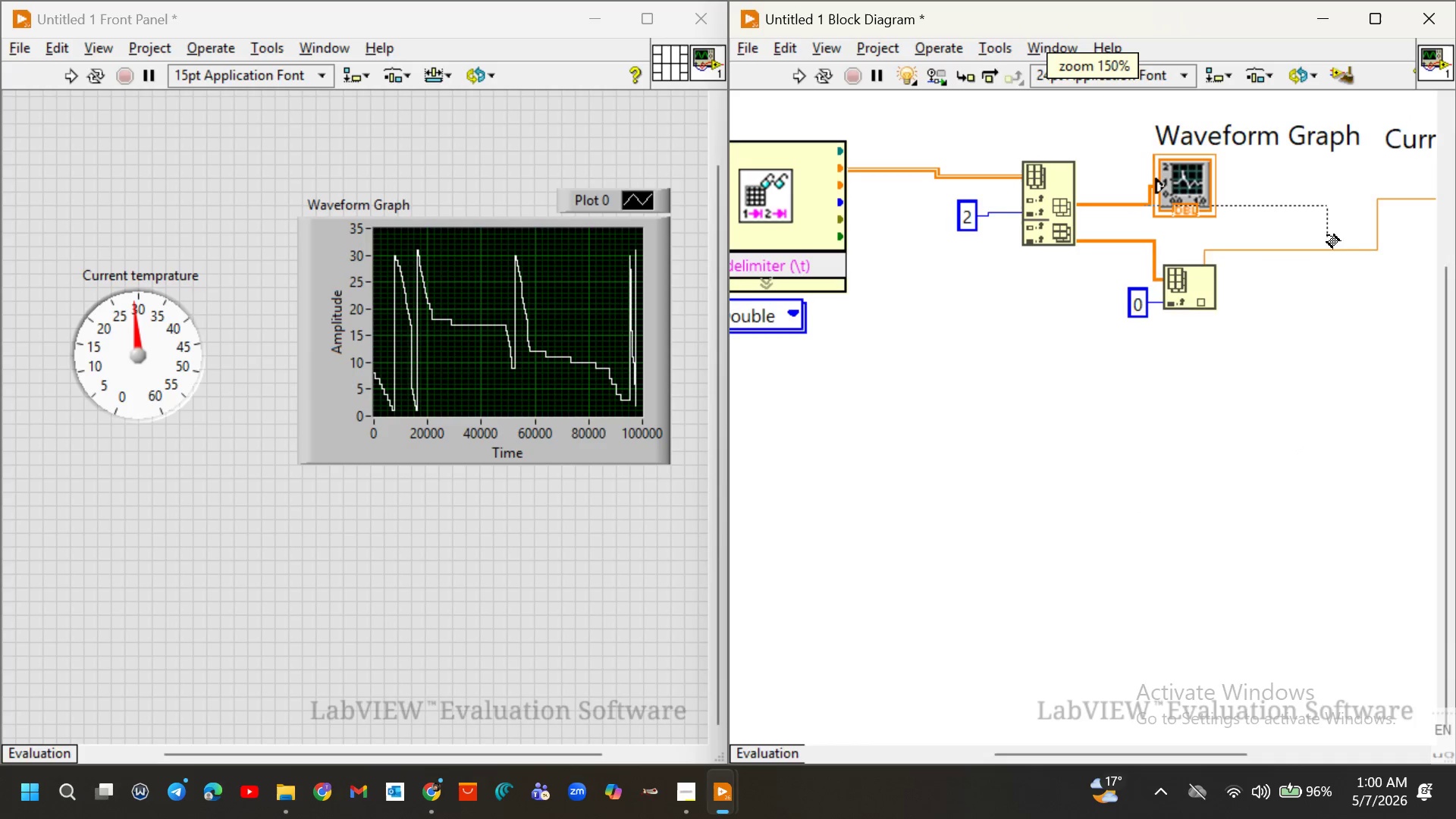 
key(Control+ControlLeft)
 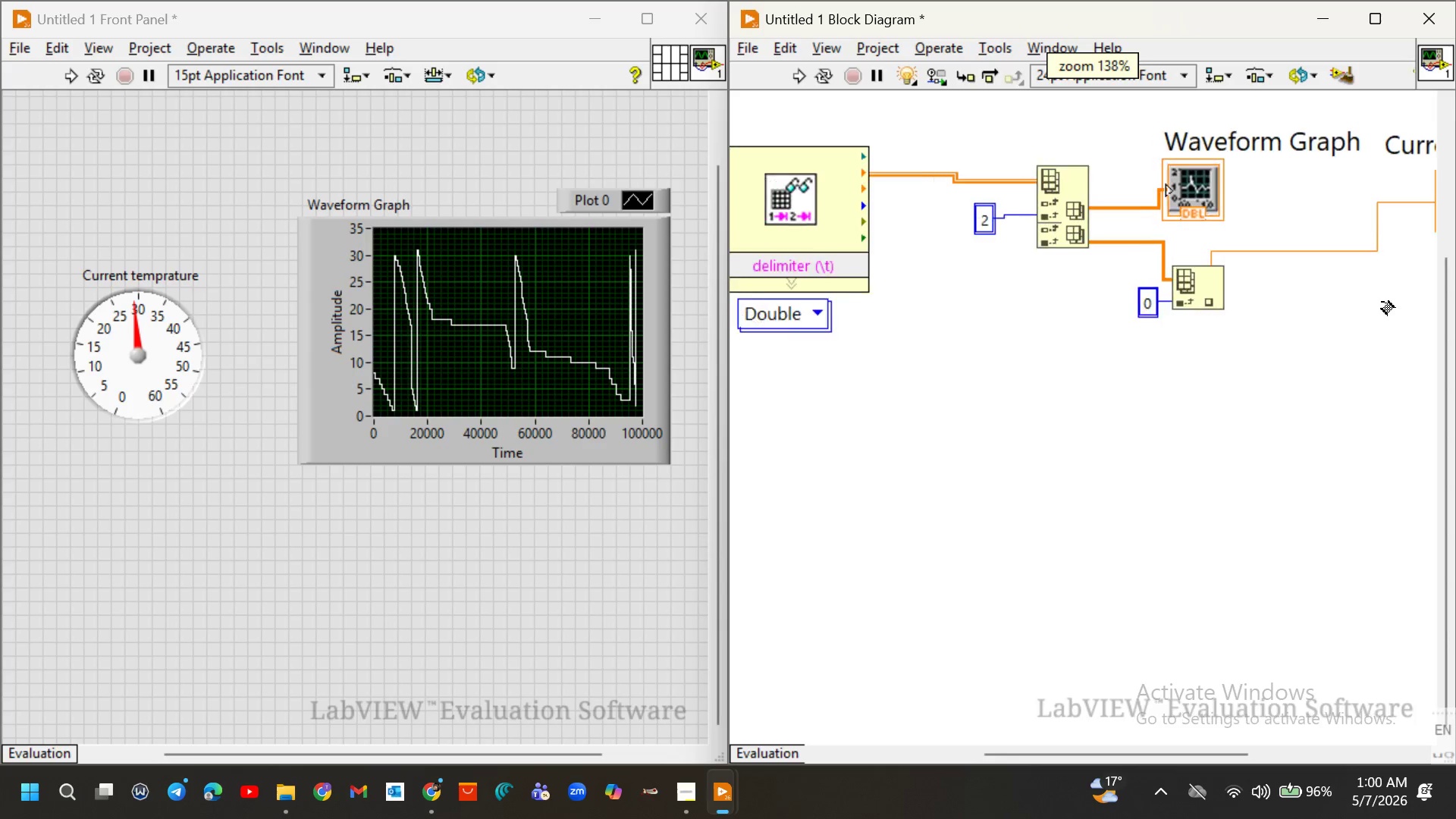 
key(Control+ControlLeft)
 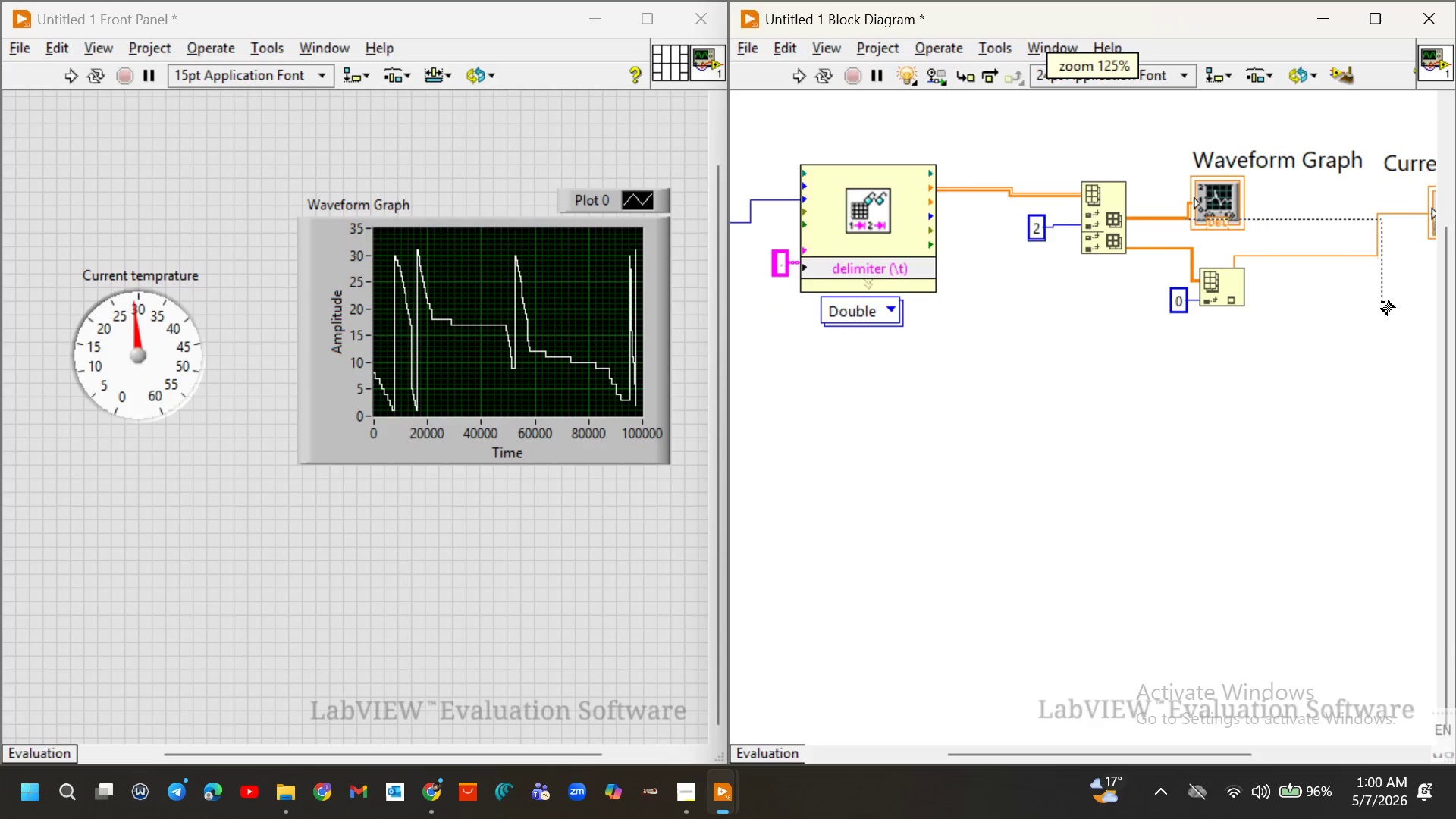 
key(Control+ControlLeft)
 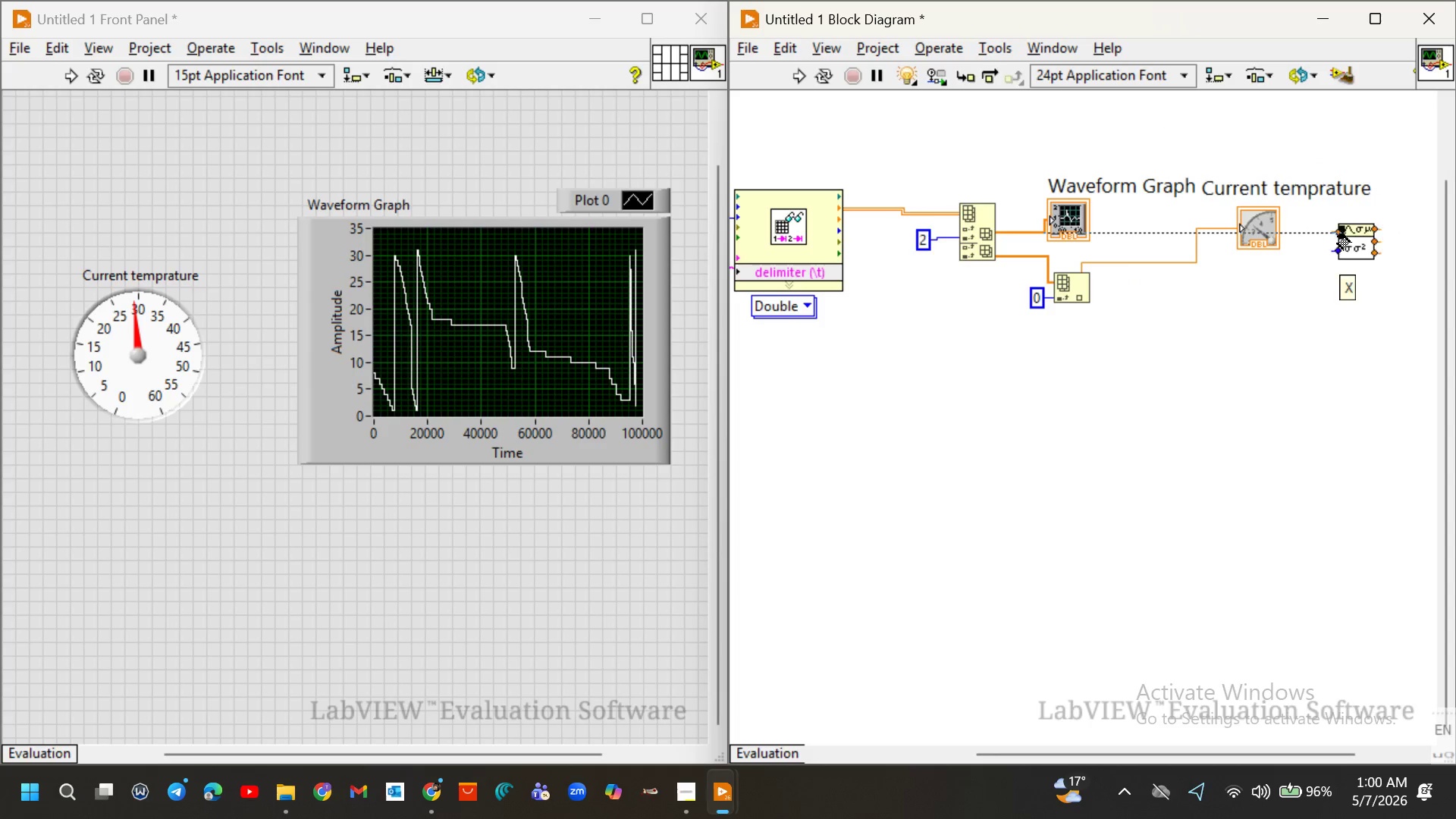 
scroll: coordinate [1382, 302], scroll_direction: down, amount: 14.0
 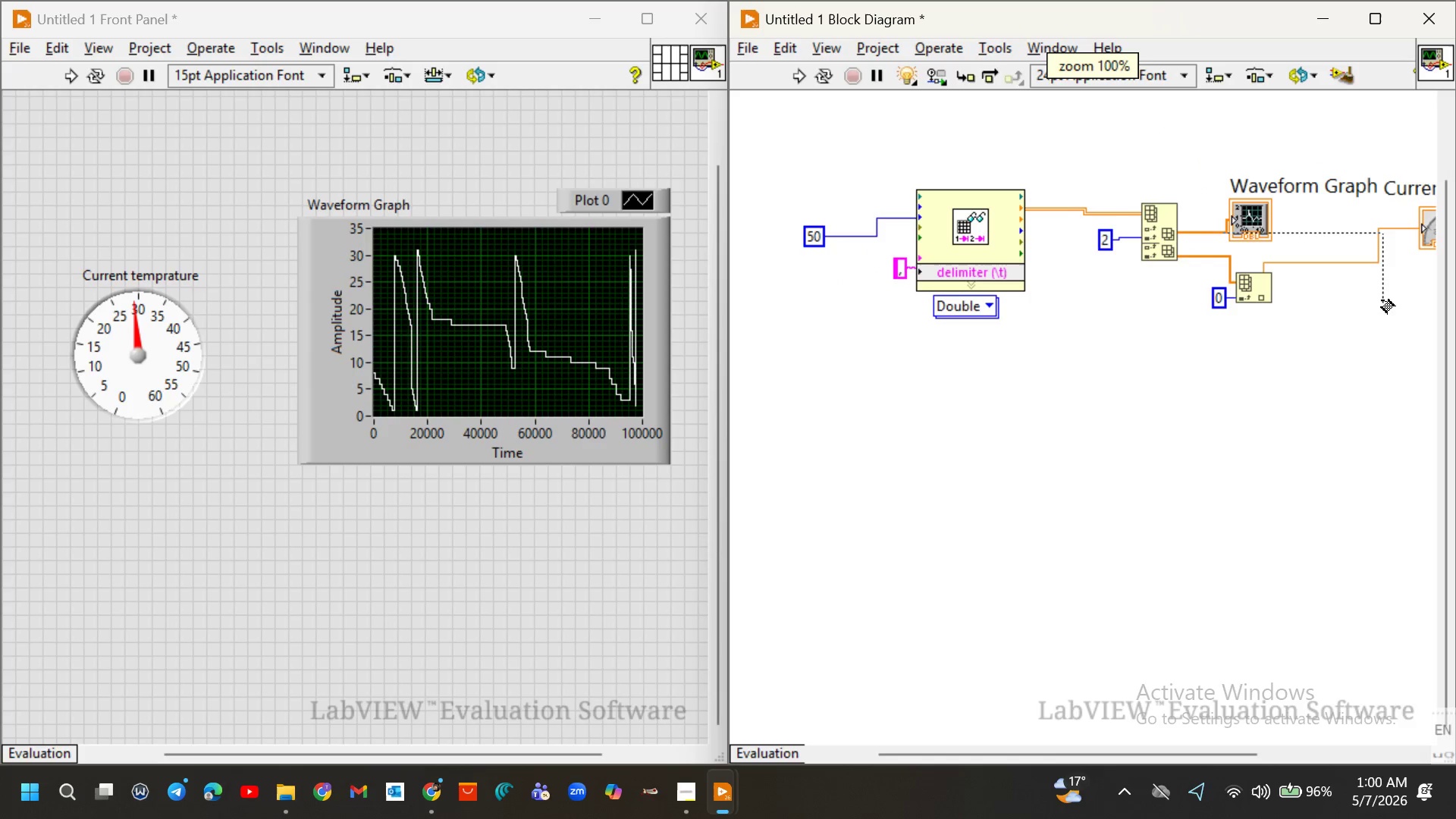 
left_click([1338, 233])
 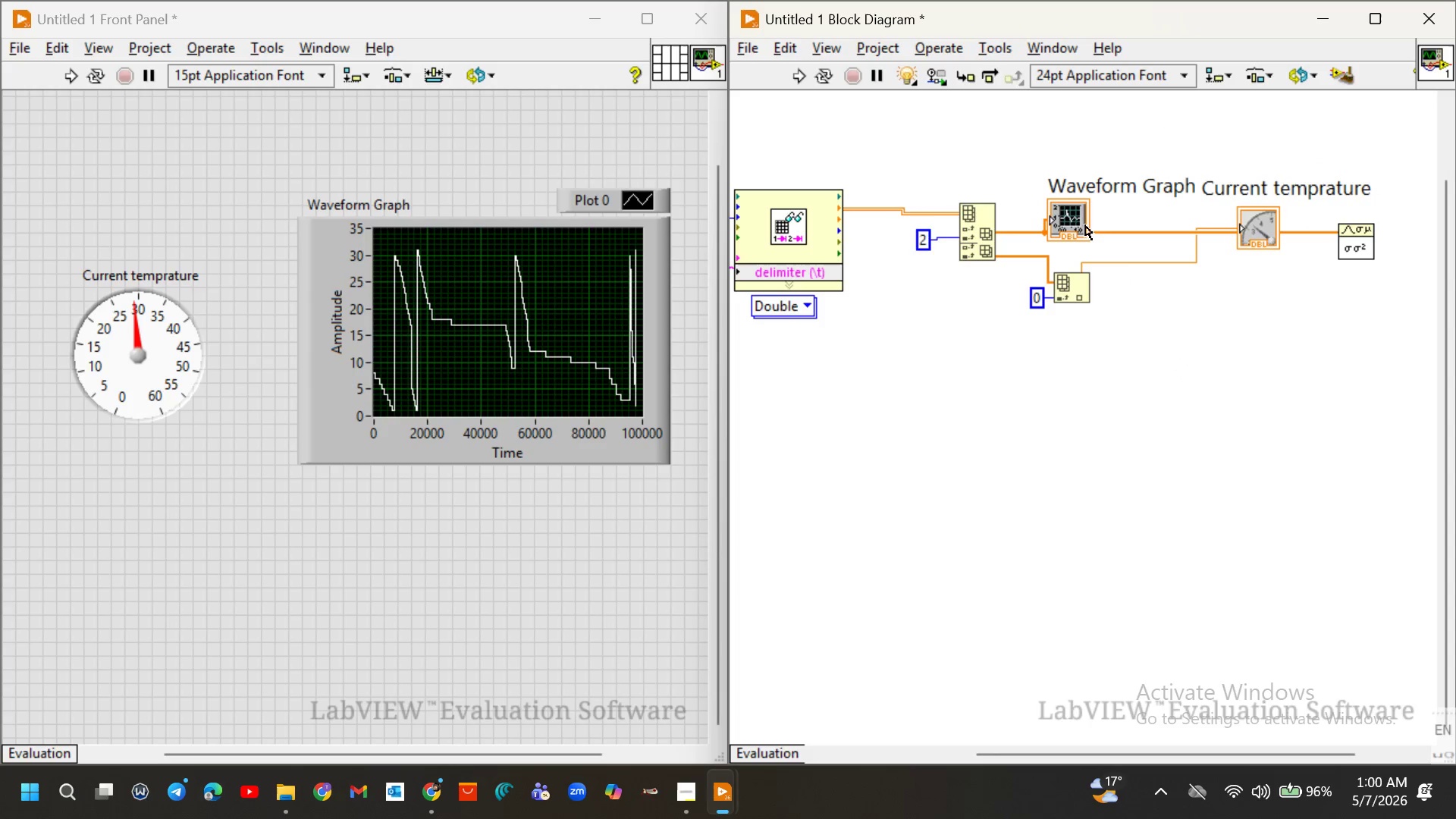 
left_click_drag(start_coordinate=[1077, 218], to_coordinate=[1077, 164])
 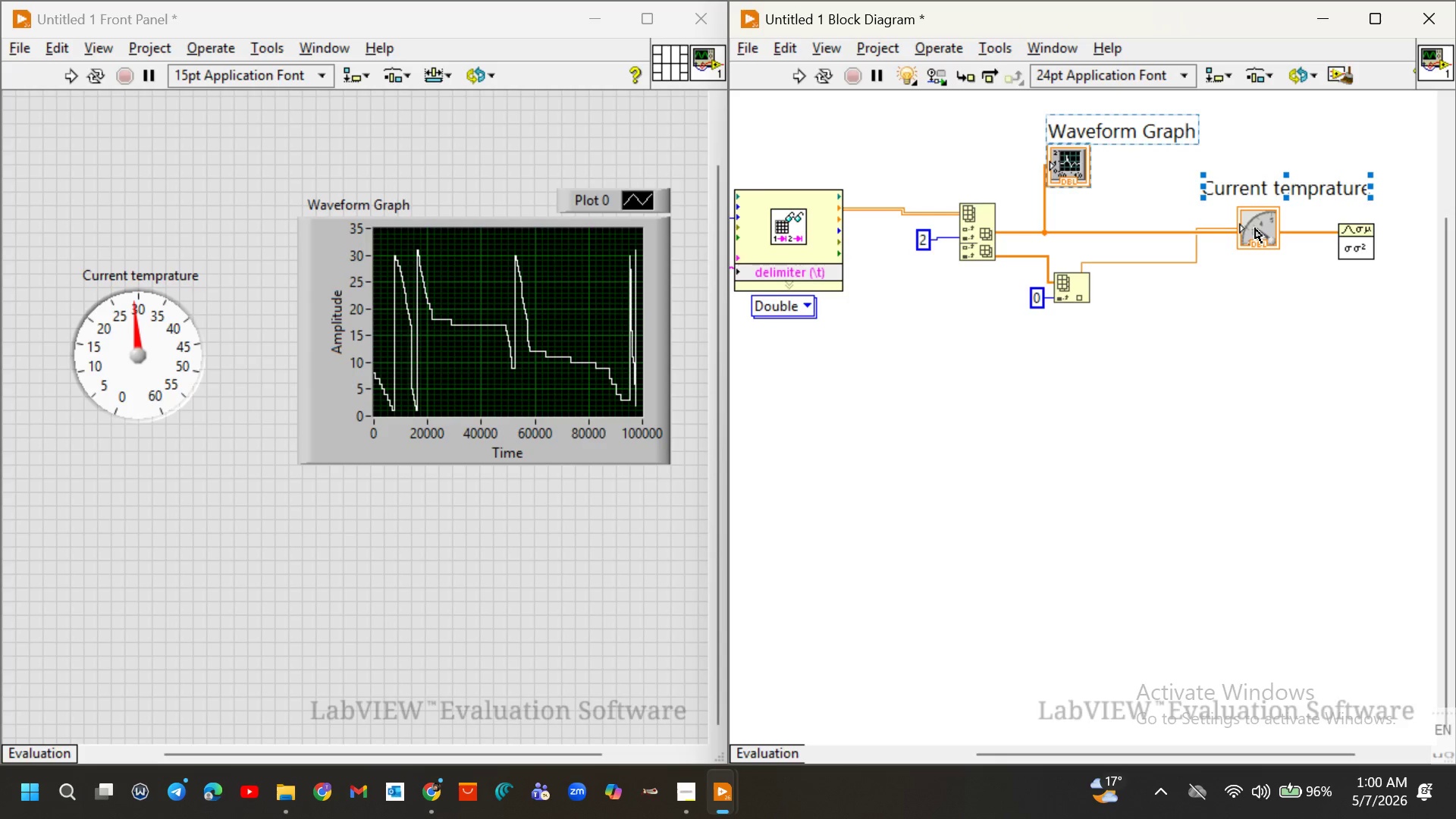 
left_click_drag(start_coordinate=[1255, 228], to_coordinate=[1250, 188])
 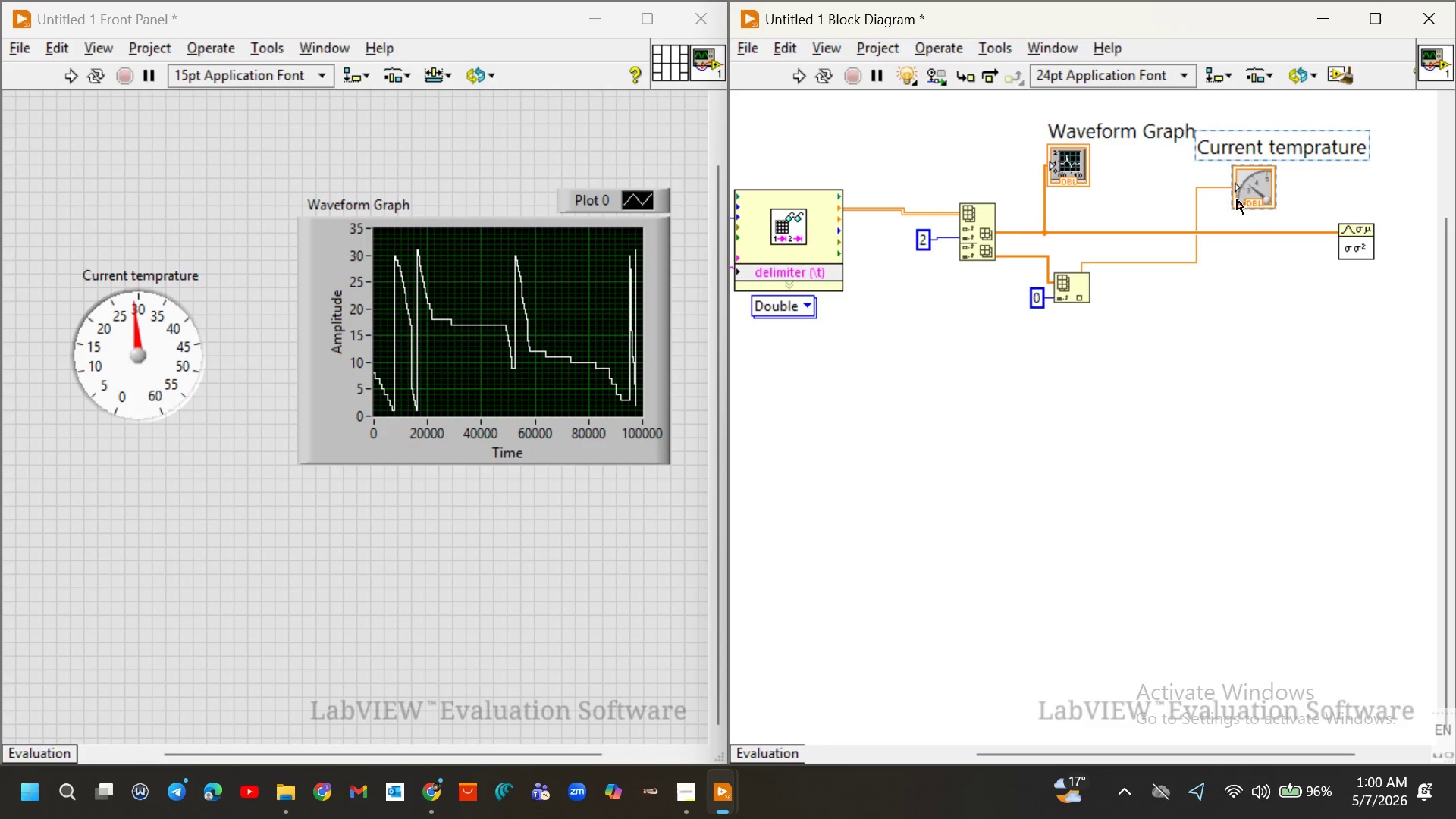 
left_click_drag(start_coordinate=[1247, 185], to_coordinate=[1247, 331])
 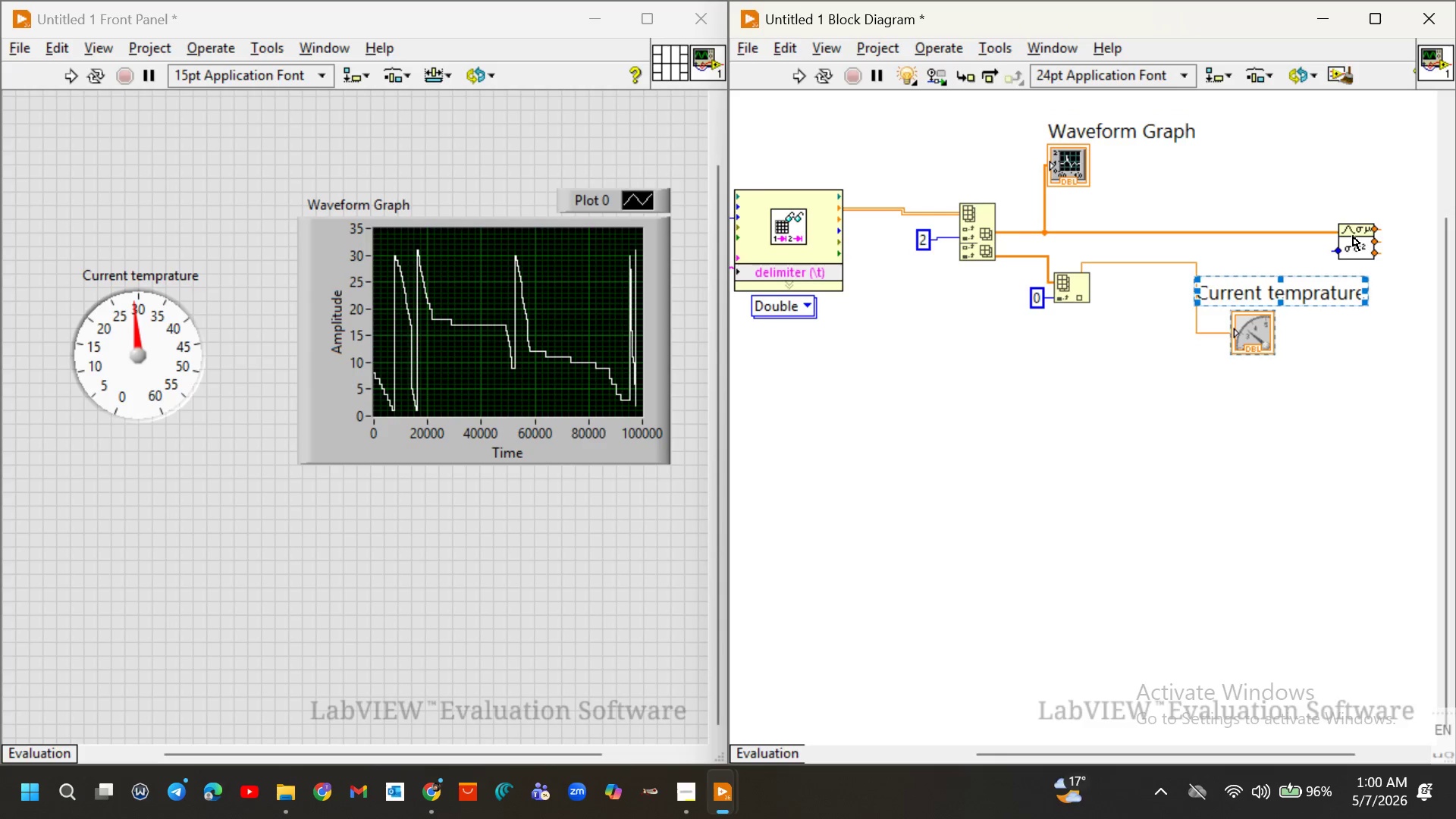 
left_click_drag(start_coordinate=[1353, 233], to_coordinate=[1286, 214])
 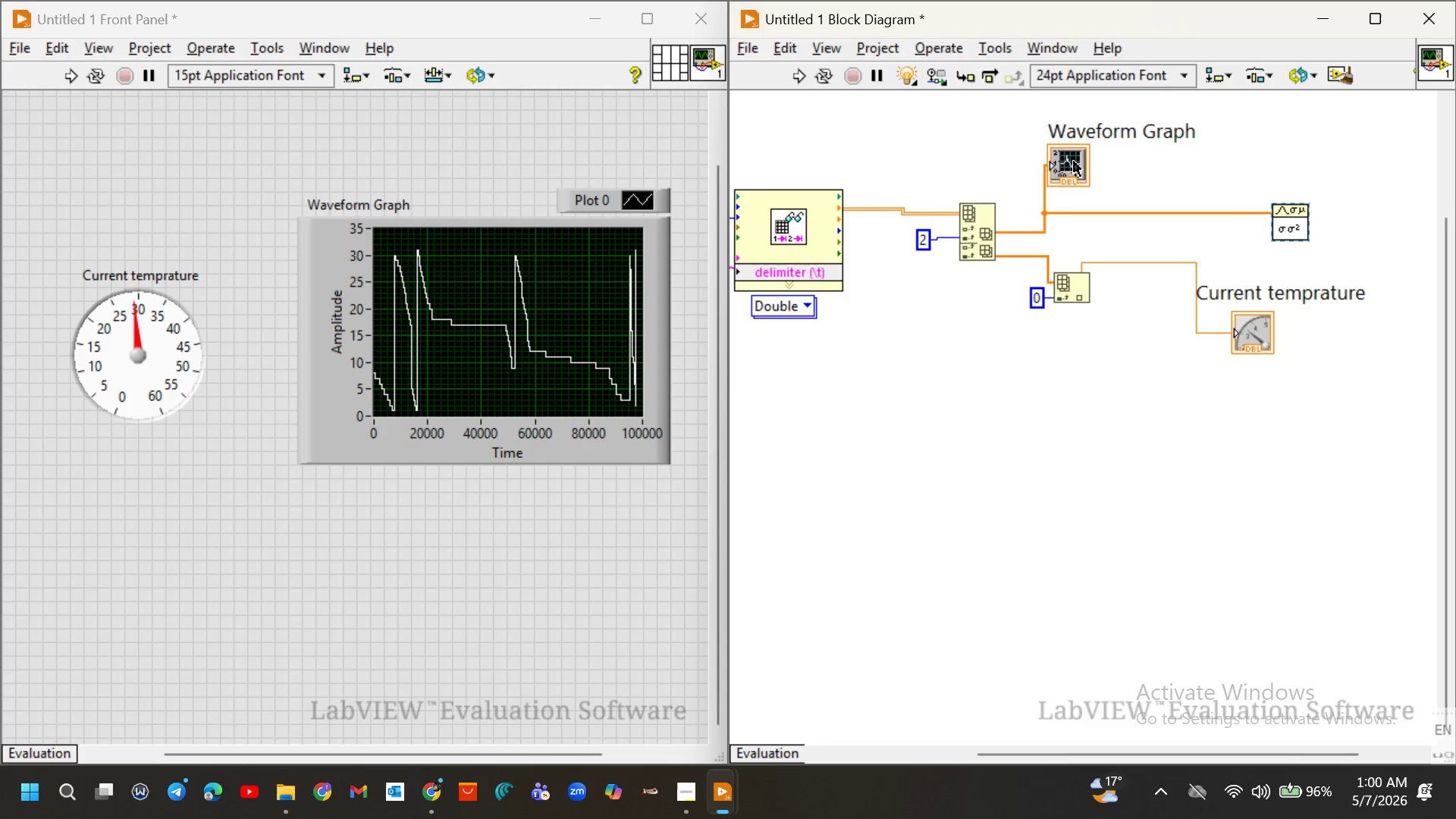 
left_click_drag(start_coordinate=[1074, 162], to_coordinate=[1241, 151])
 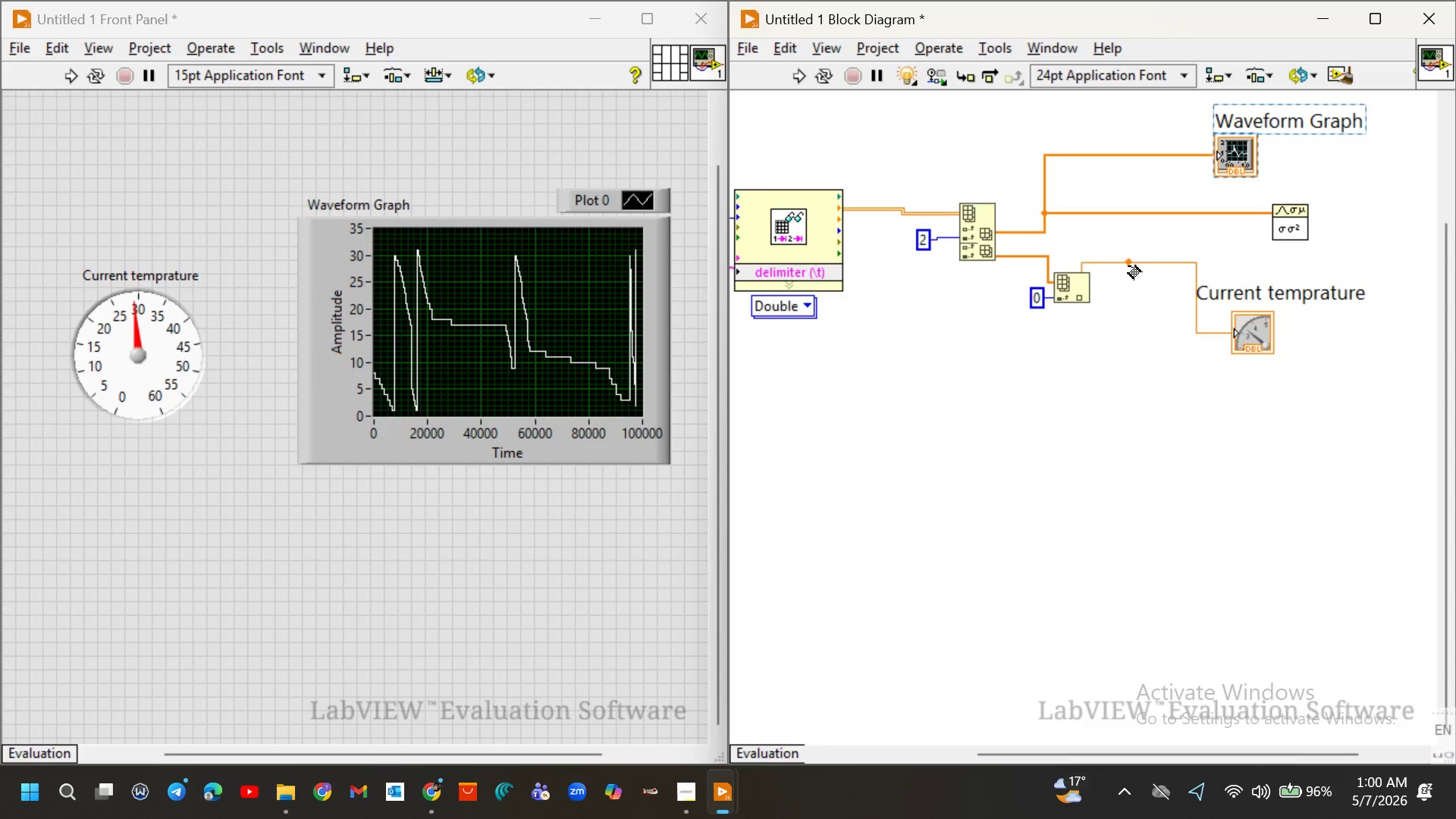 
left_click_drag(start_coordinate=[1133, 262], to_coordinate=[1135, 279])
 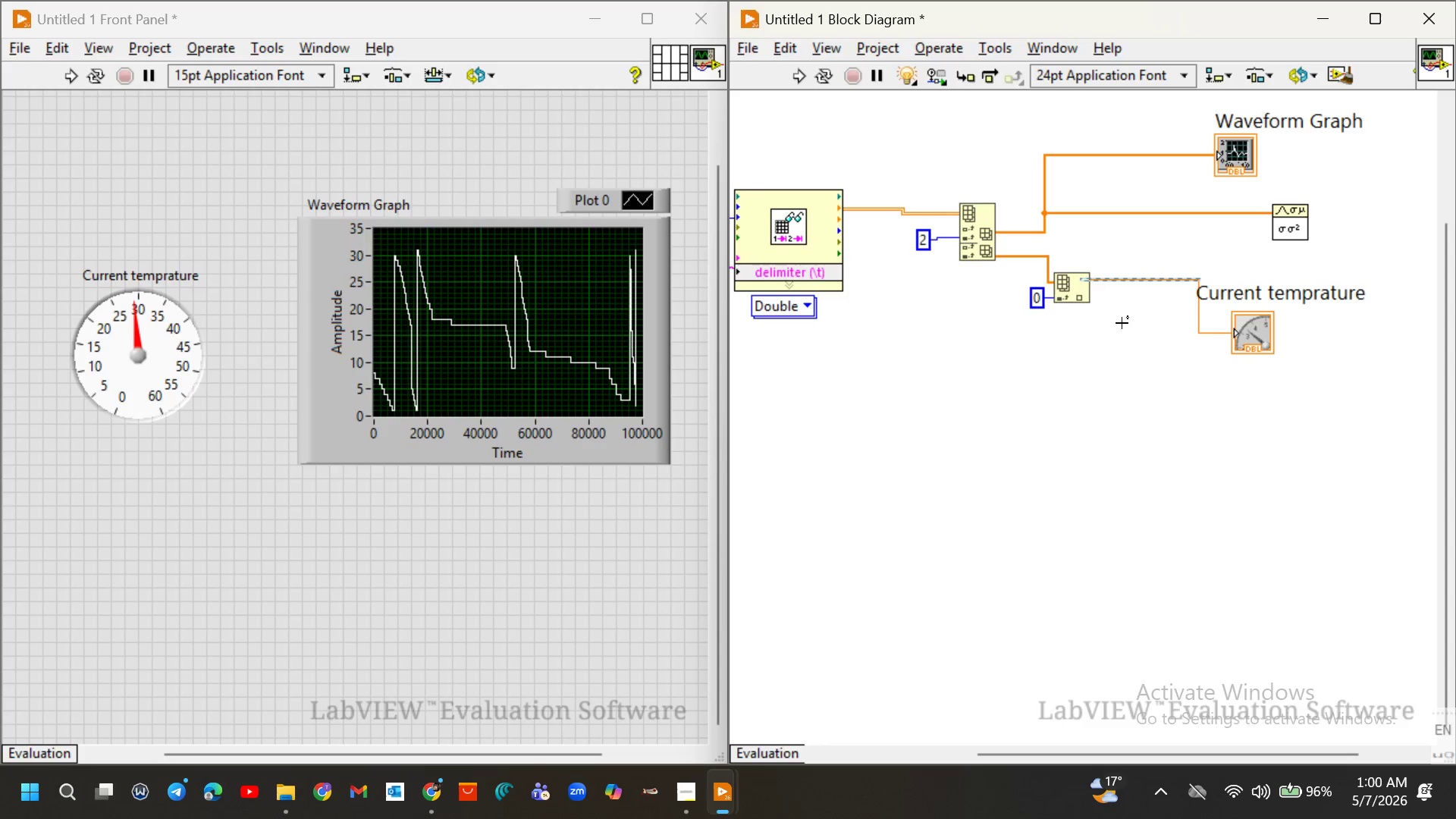 
left_click([1122, 323])
 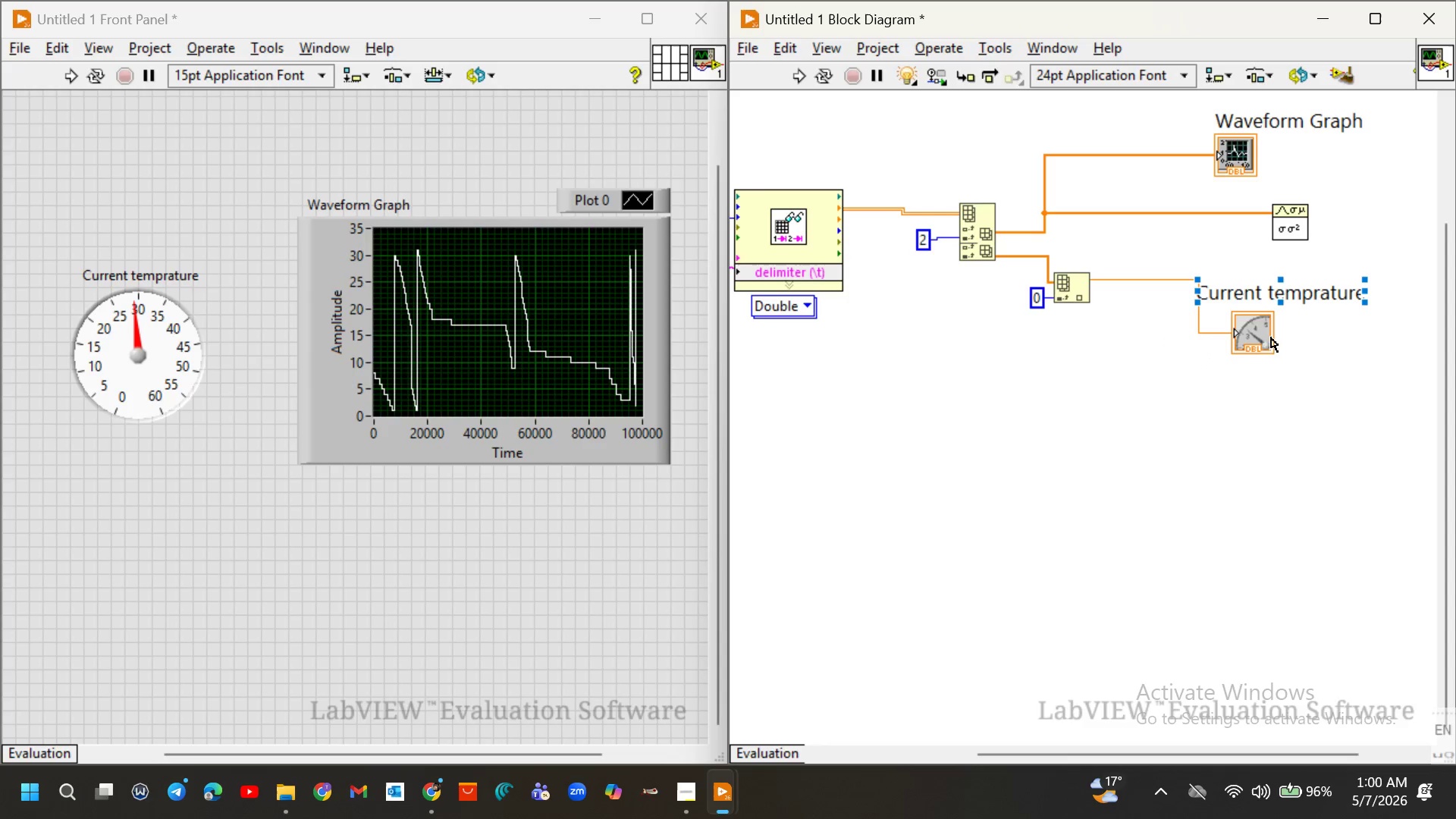 
left_click_drag(start_coordinate=[1255, 332], to_coordinate=[1309, 278])
 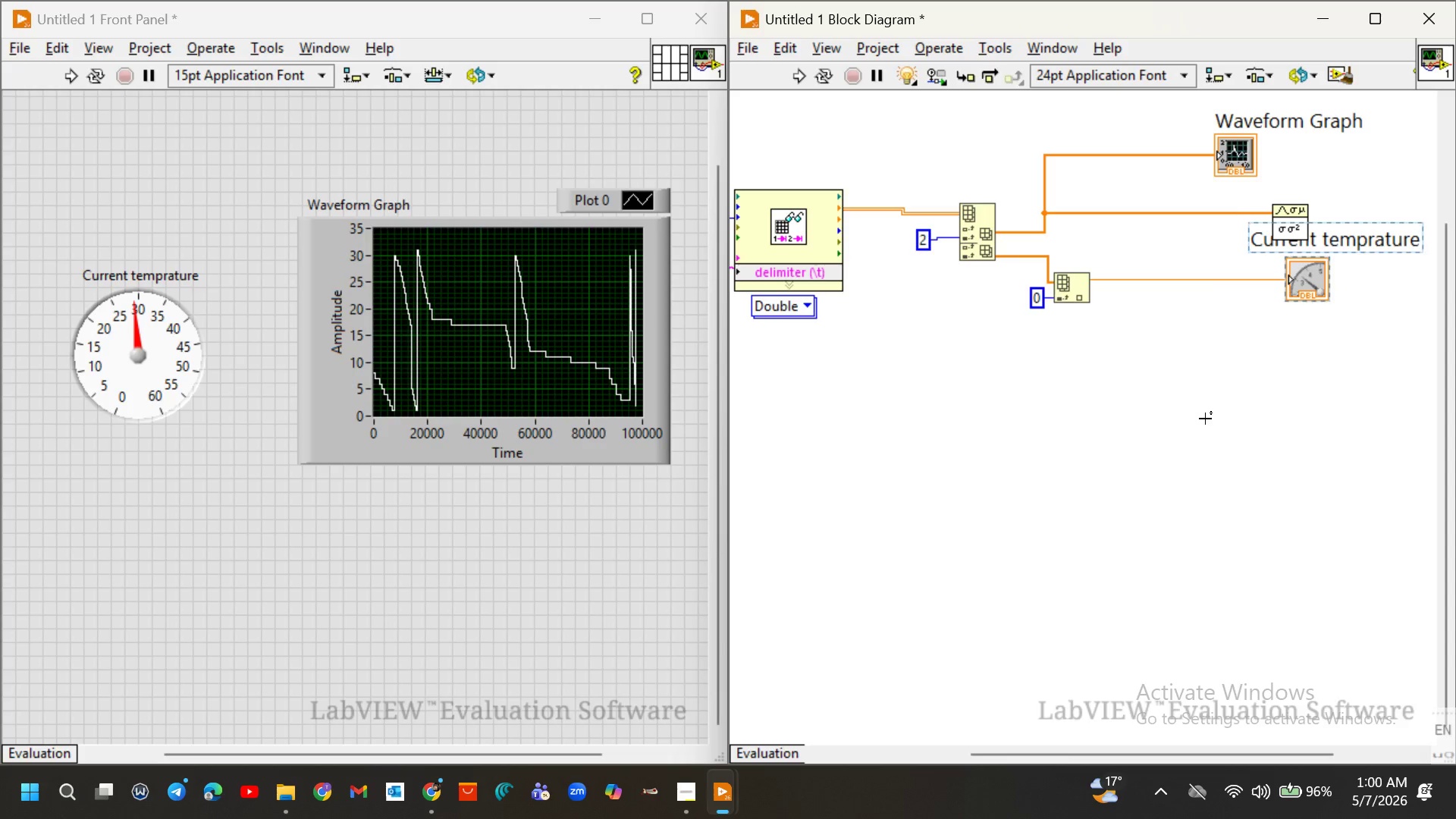 
left_click([1205, 419])
 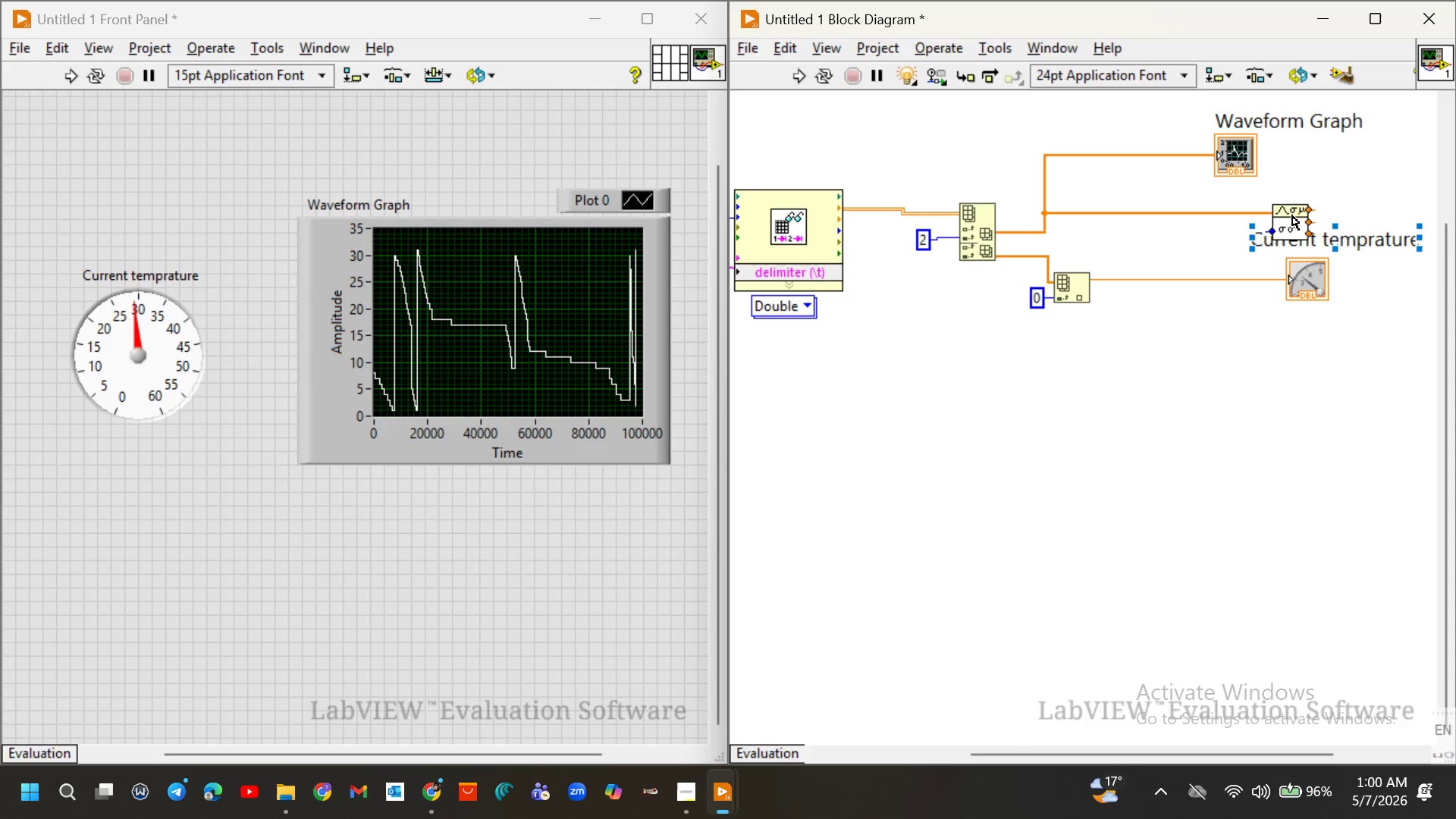 
left_click_drag(start_coordinate=[1291, 216], to_coordinate=[1291, 202])
 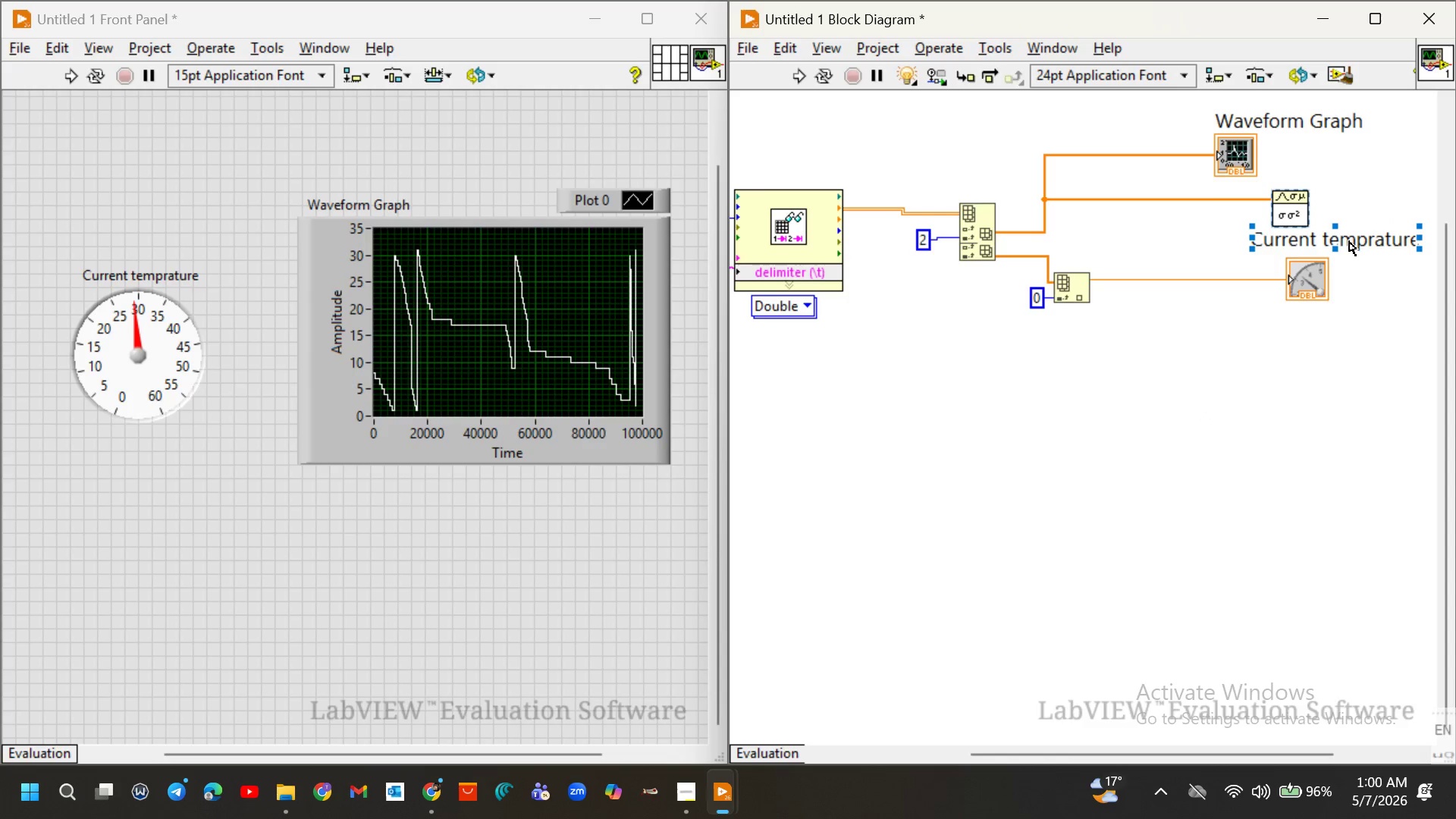 
left_click_drag(start_coordinate=[1349, 241], to_coordinate=[1346, 253])
 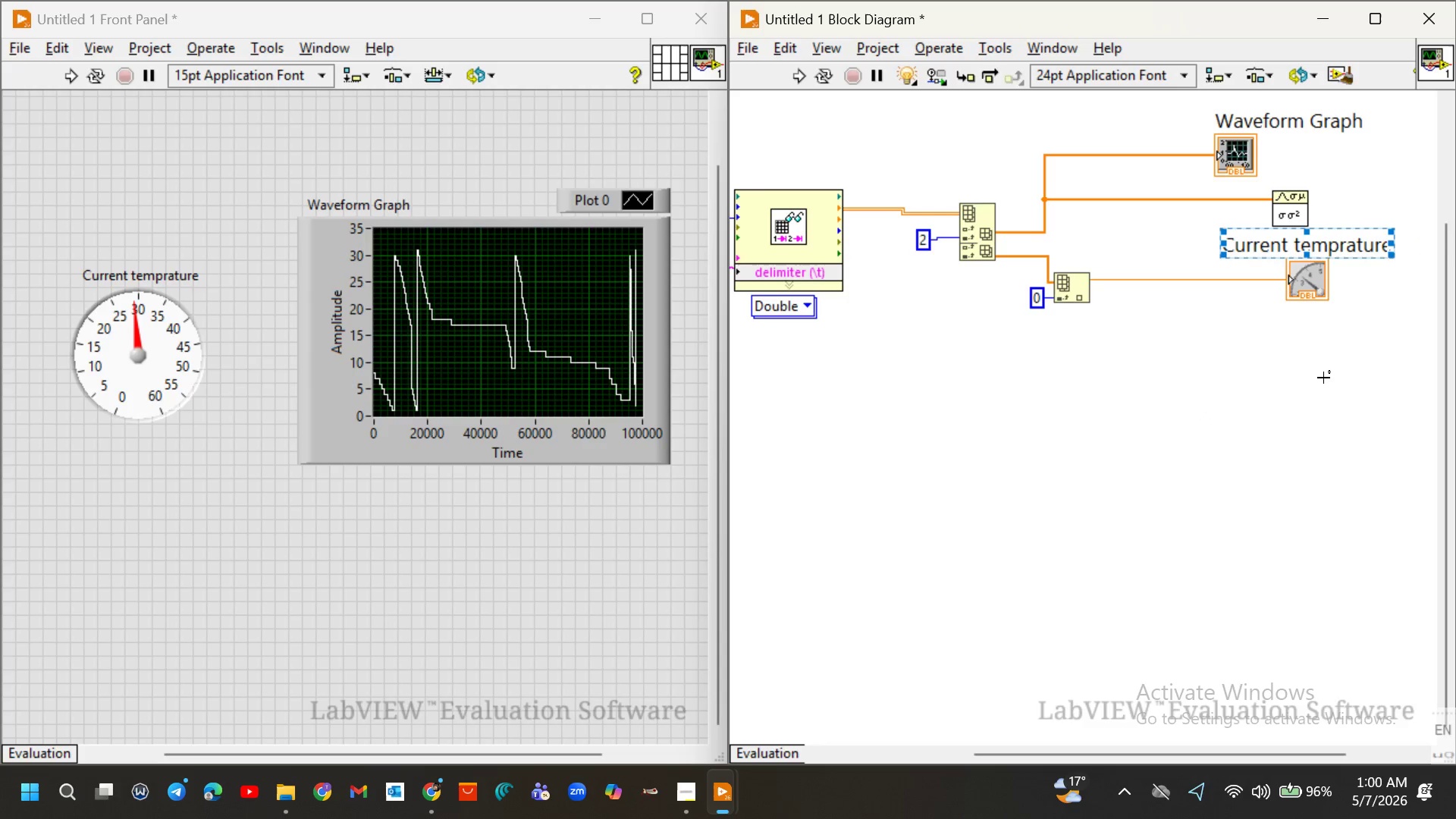 
left_click([1323, 378])
 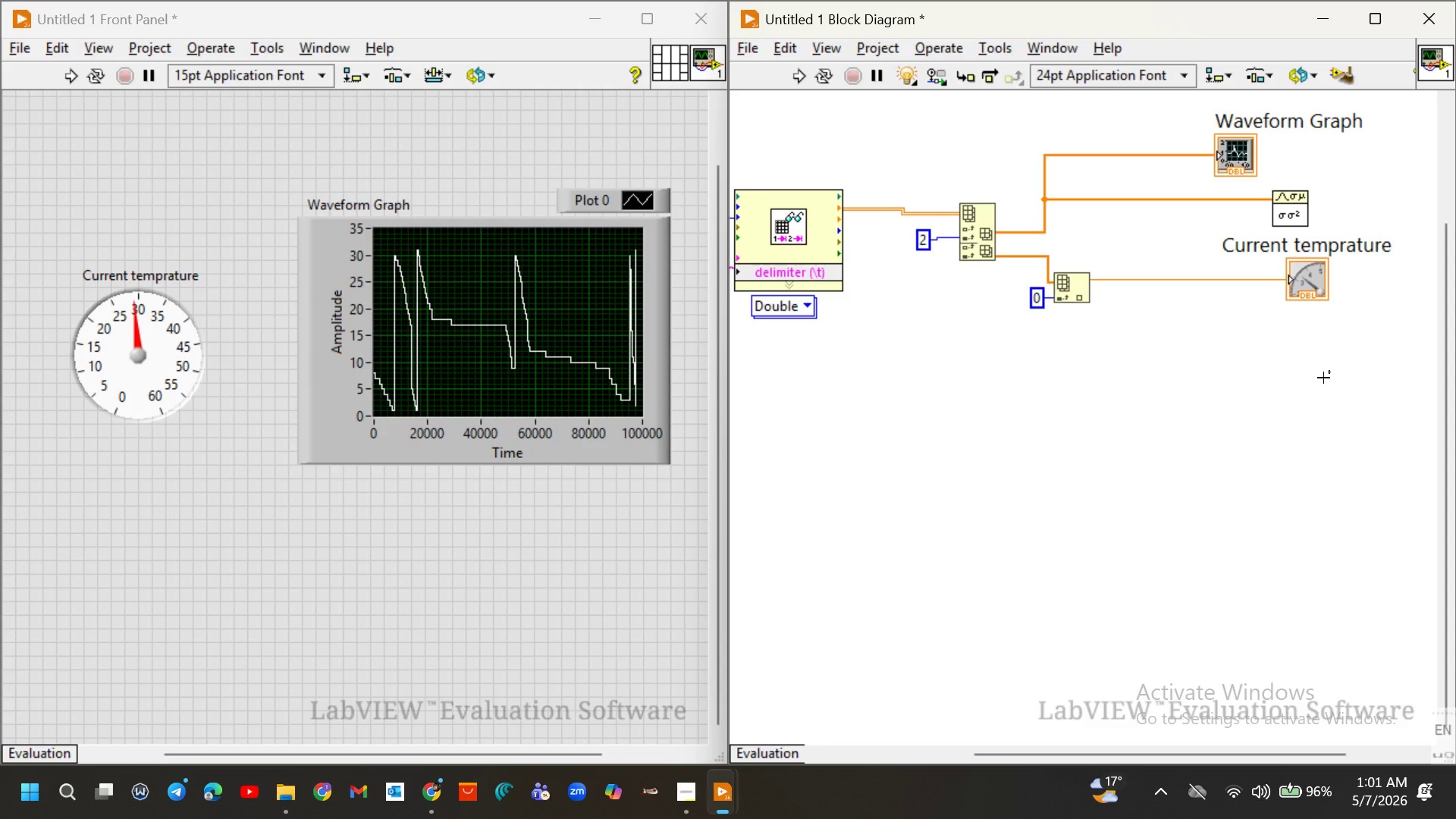 
wait(14.2)
 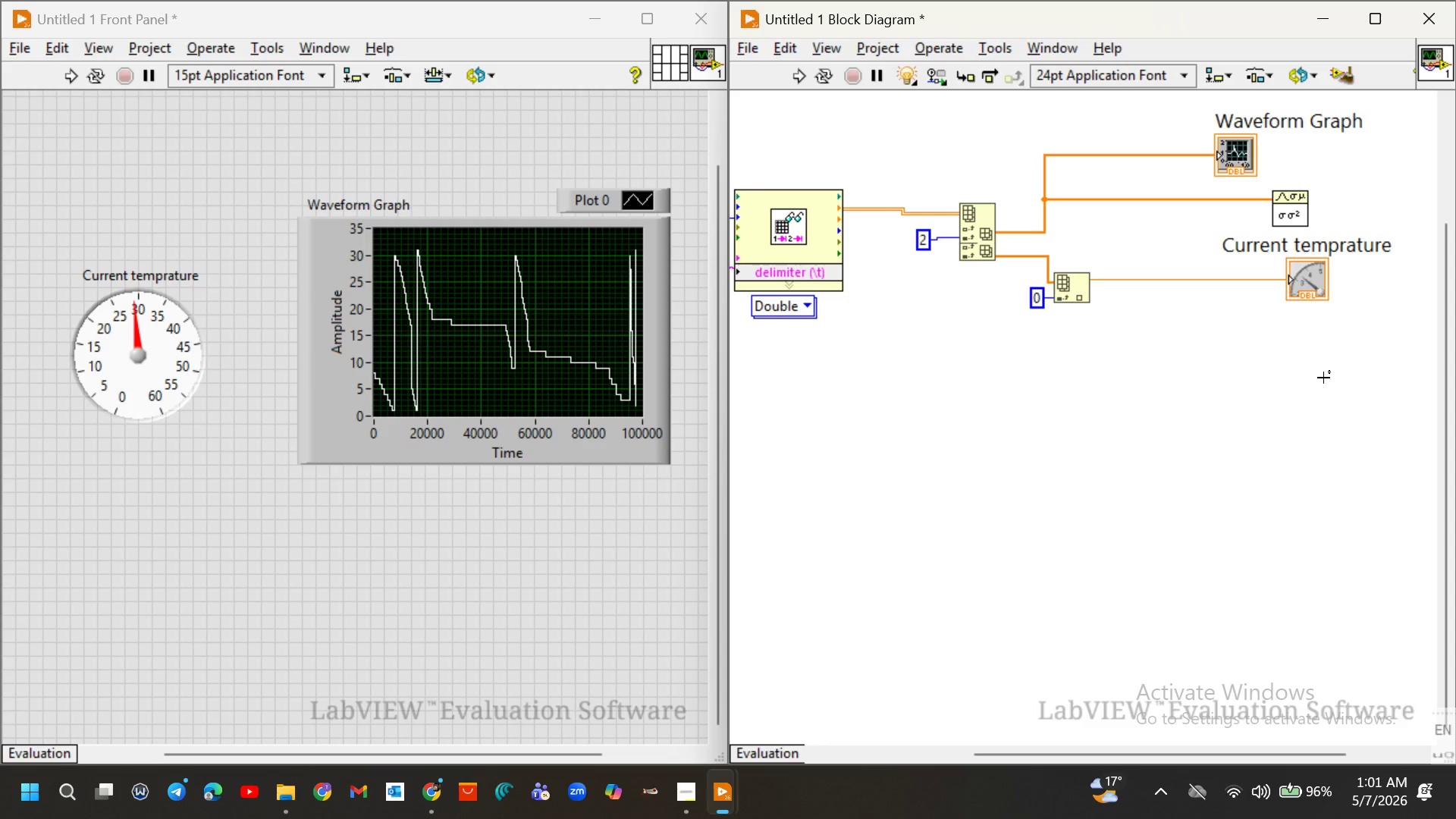 
right_click([1308, 200])
 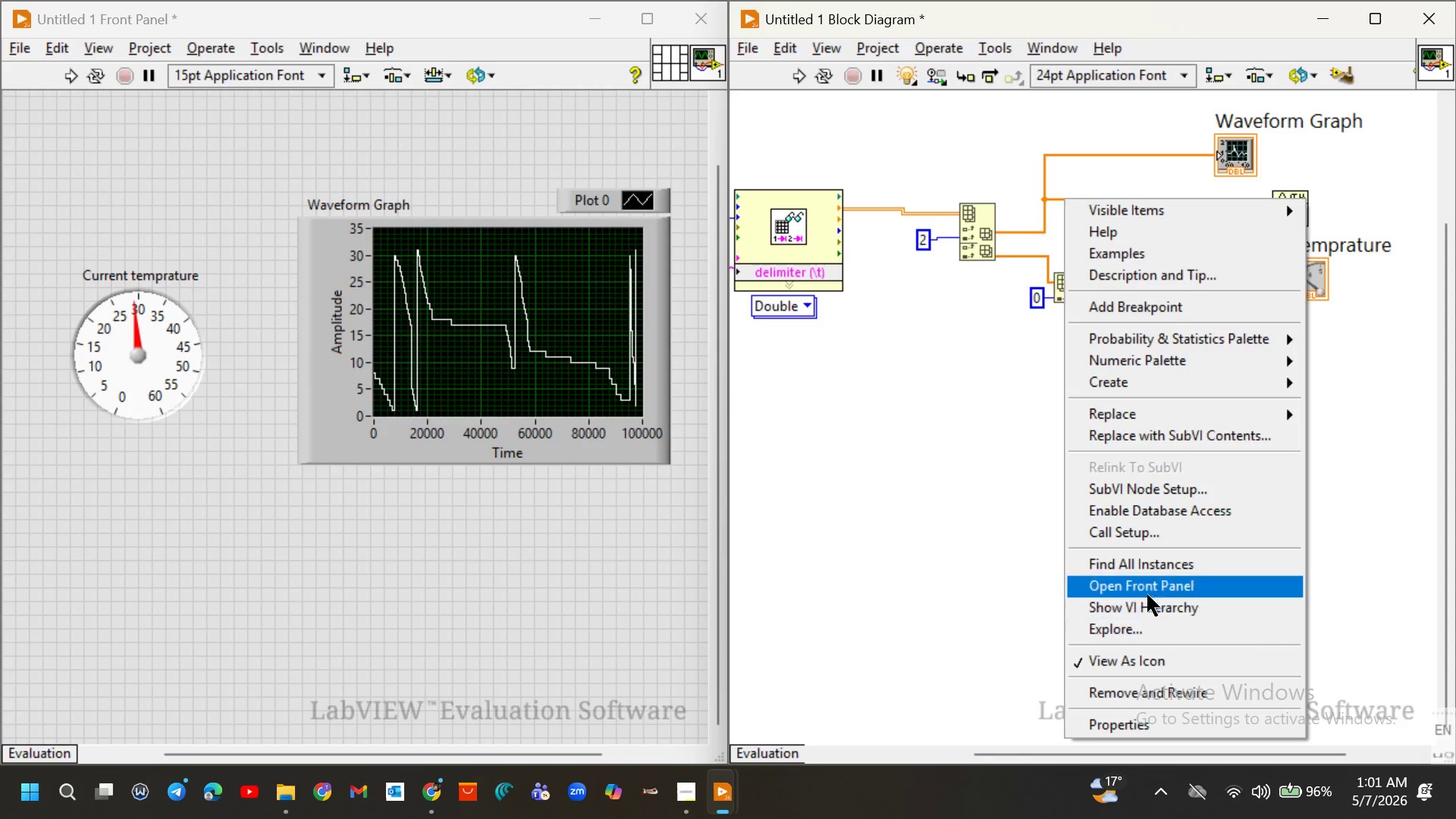 
wait(5.17)
 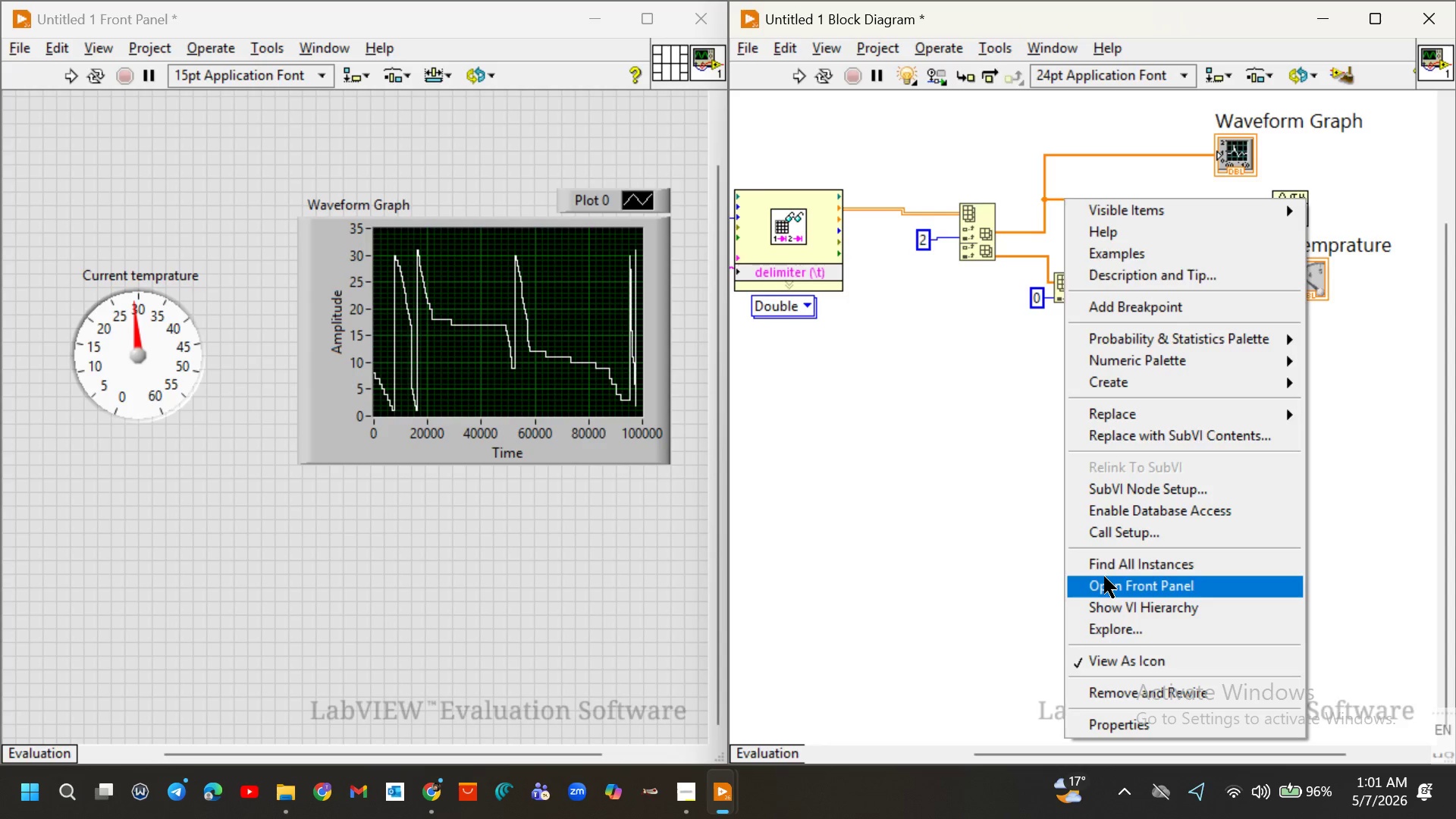 
mouse_move([1096, 381])
 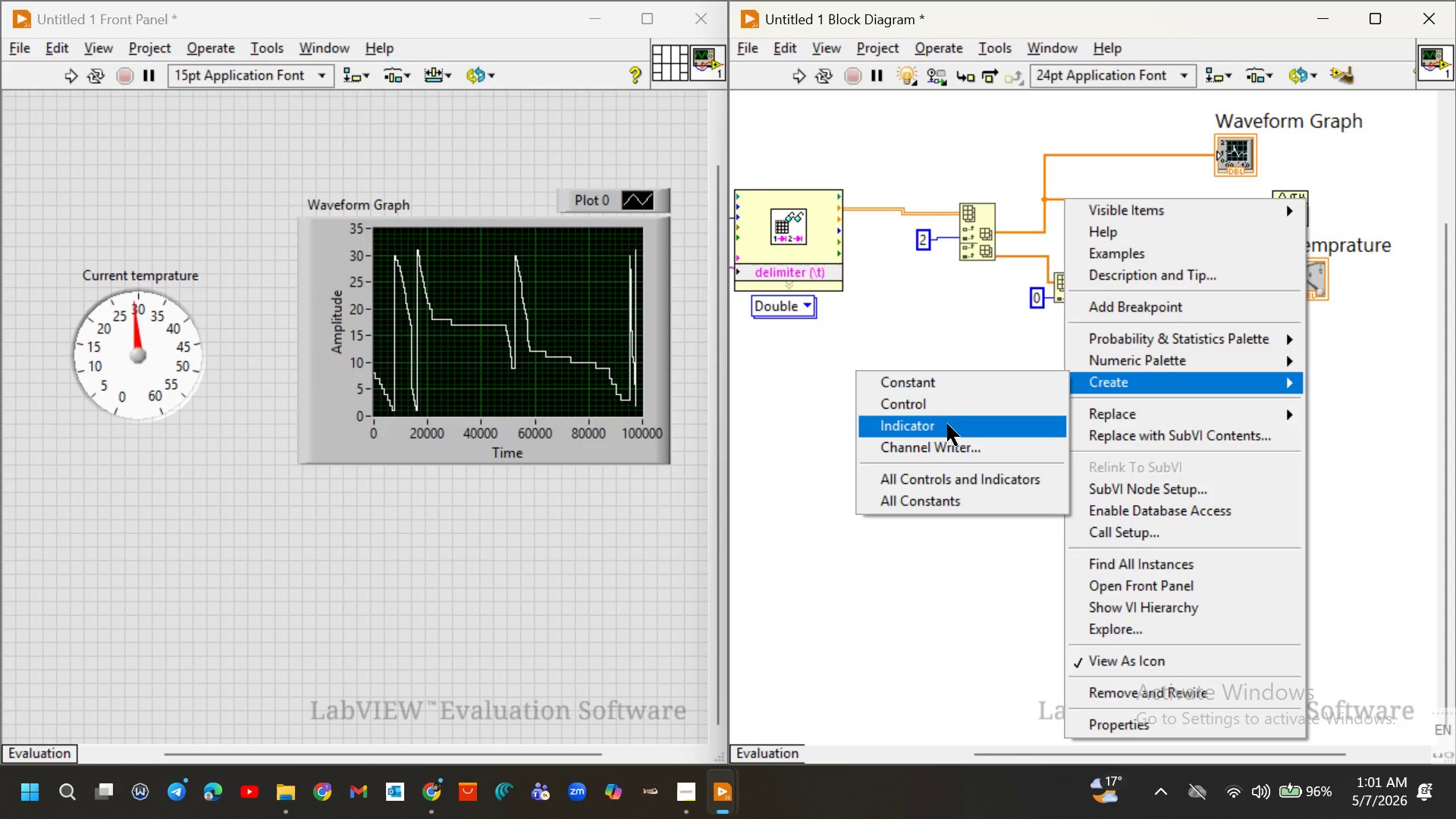 
left_click([947, 424])
 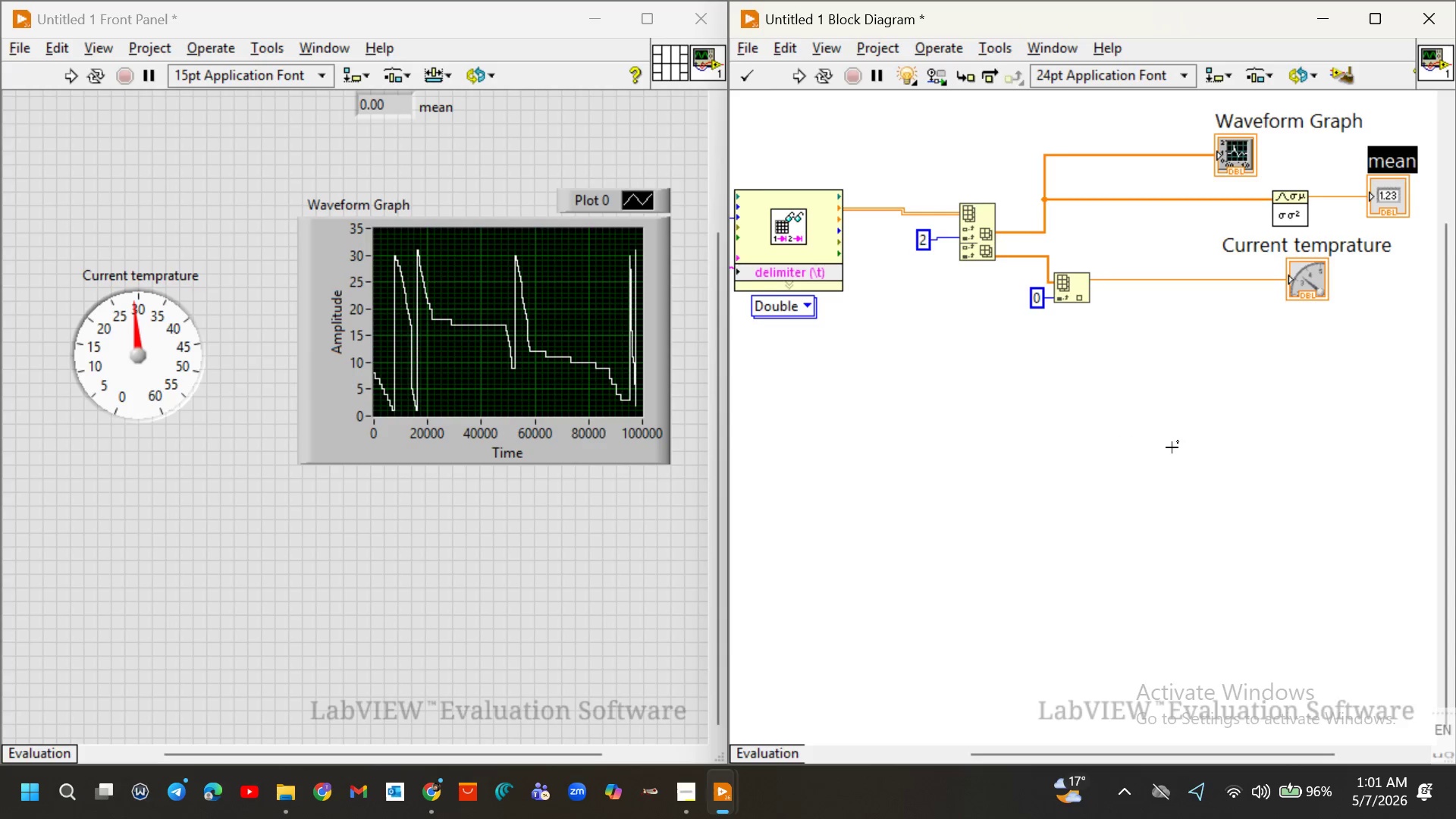 
scroll: coordinate [1172, 447], scroll_direction: down, amount: 4.0
 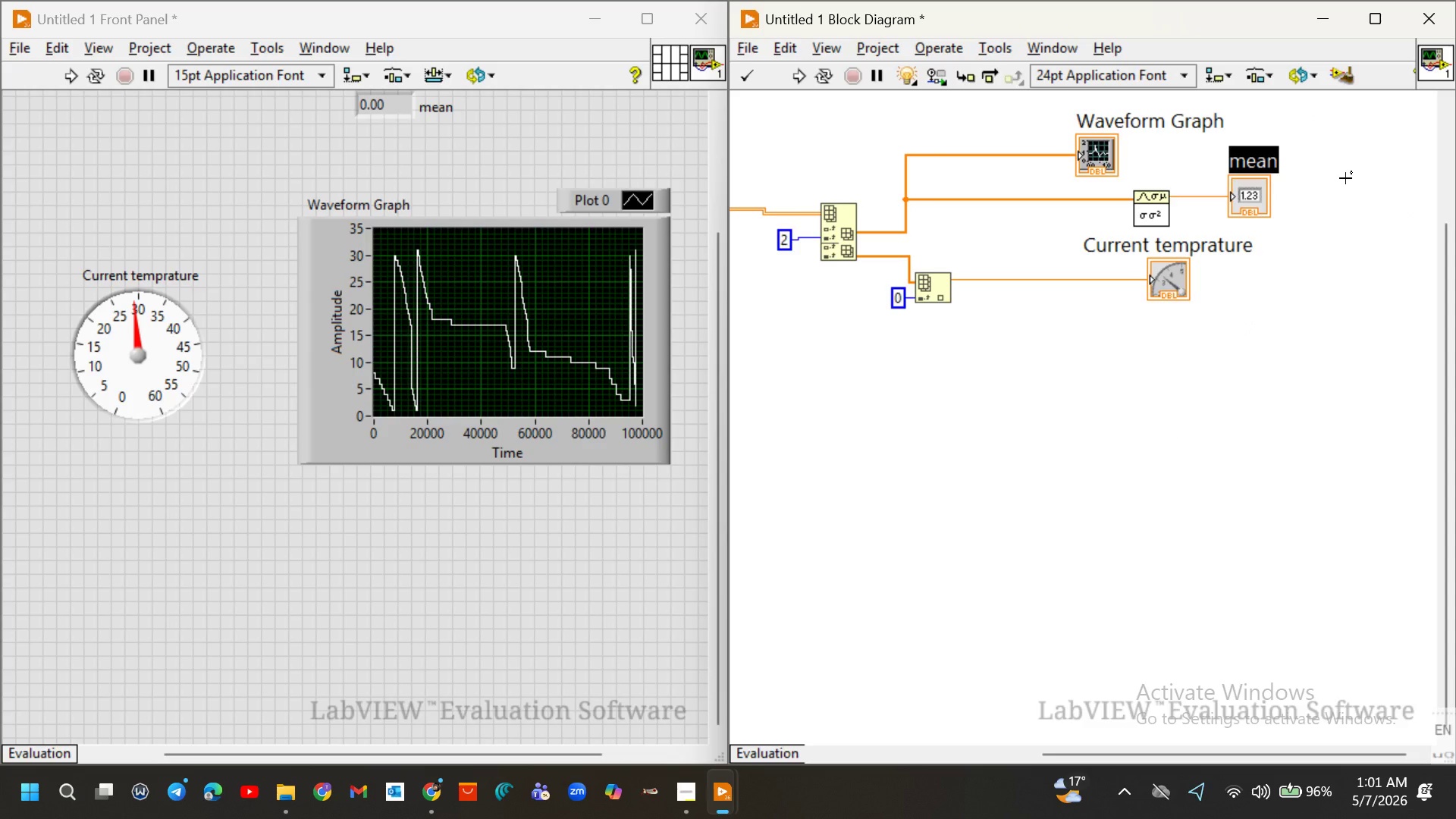 
left_click([1345, 178])
 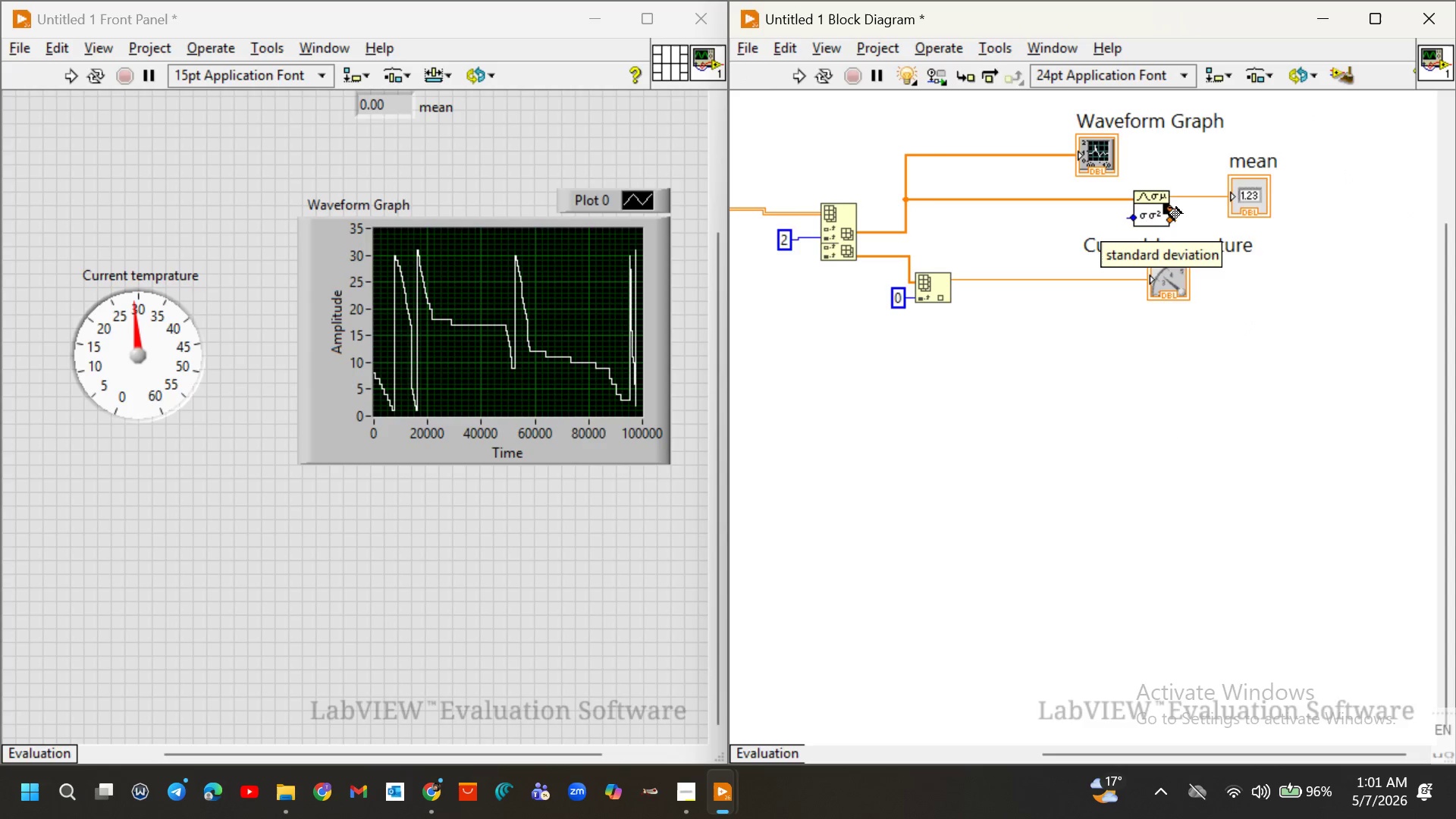 
right_click([1172, 206])
 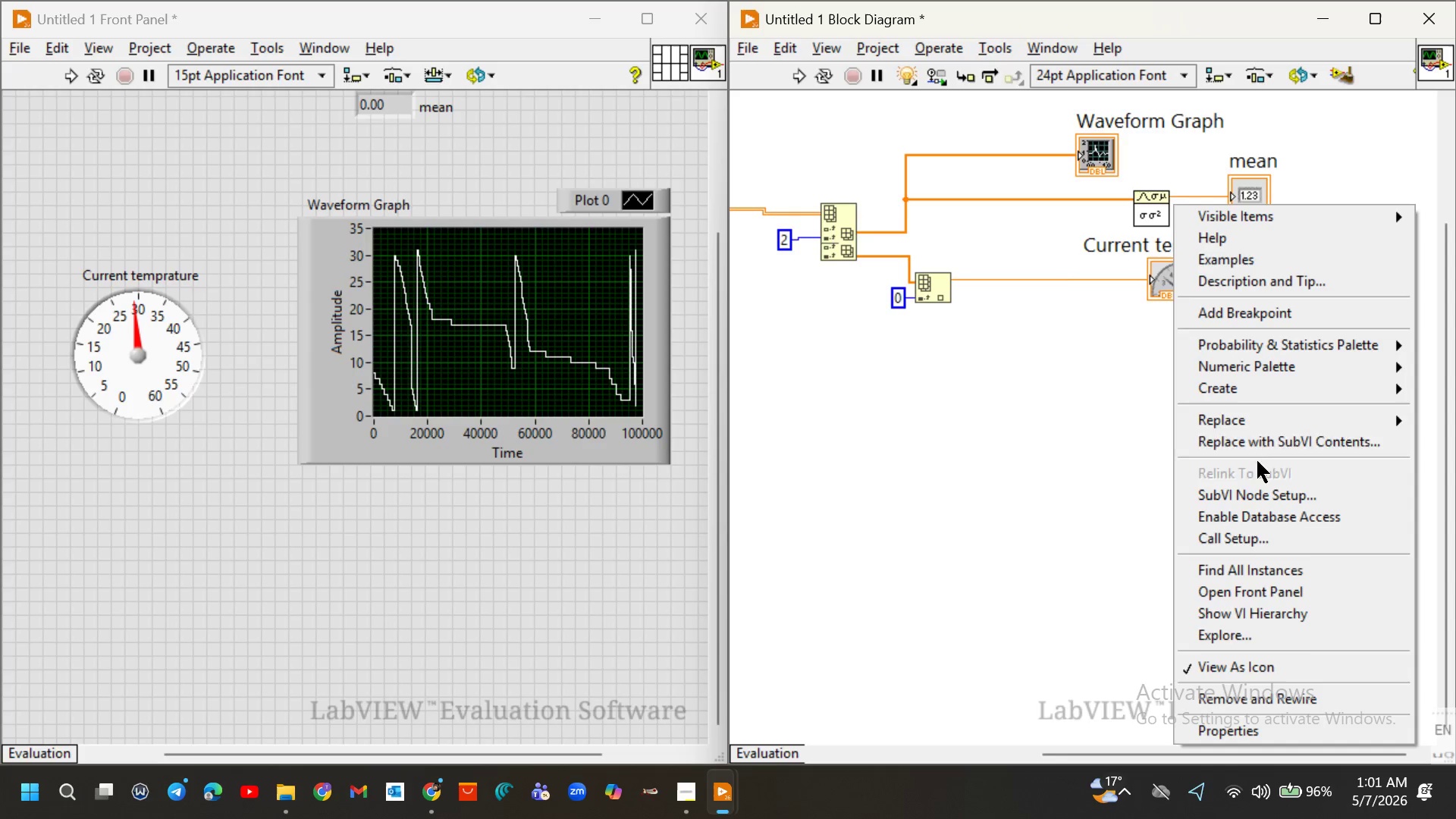 
mouse_move([1215, 394])
 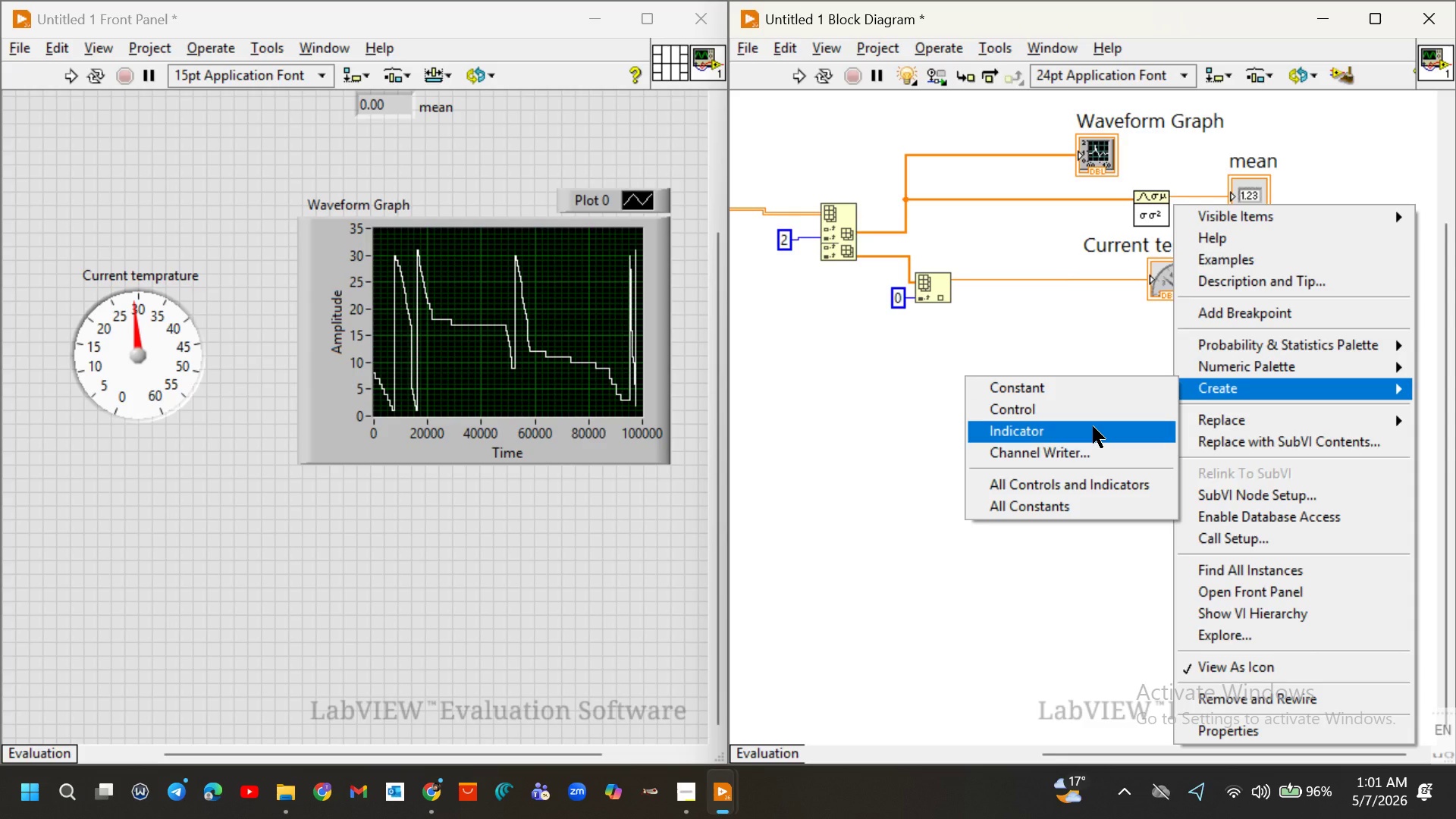 
left_click([1093, 426])
 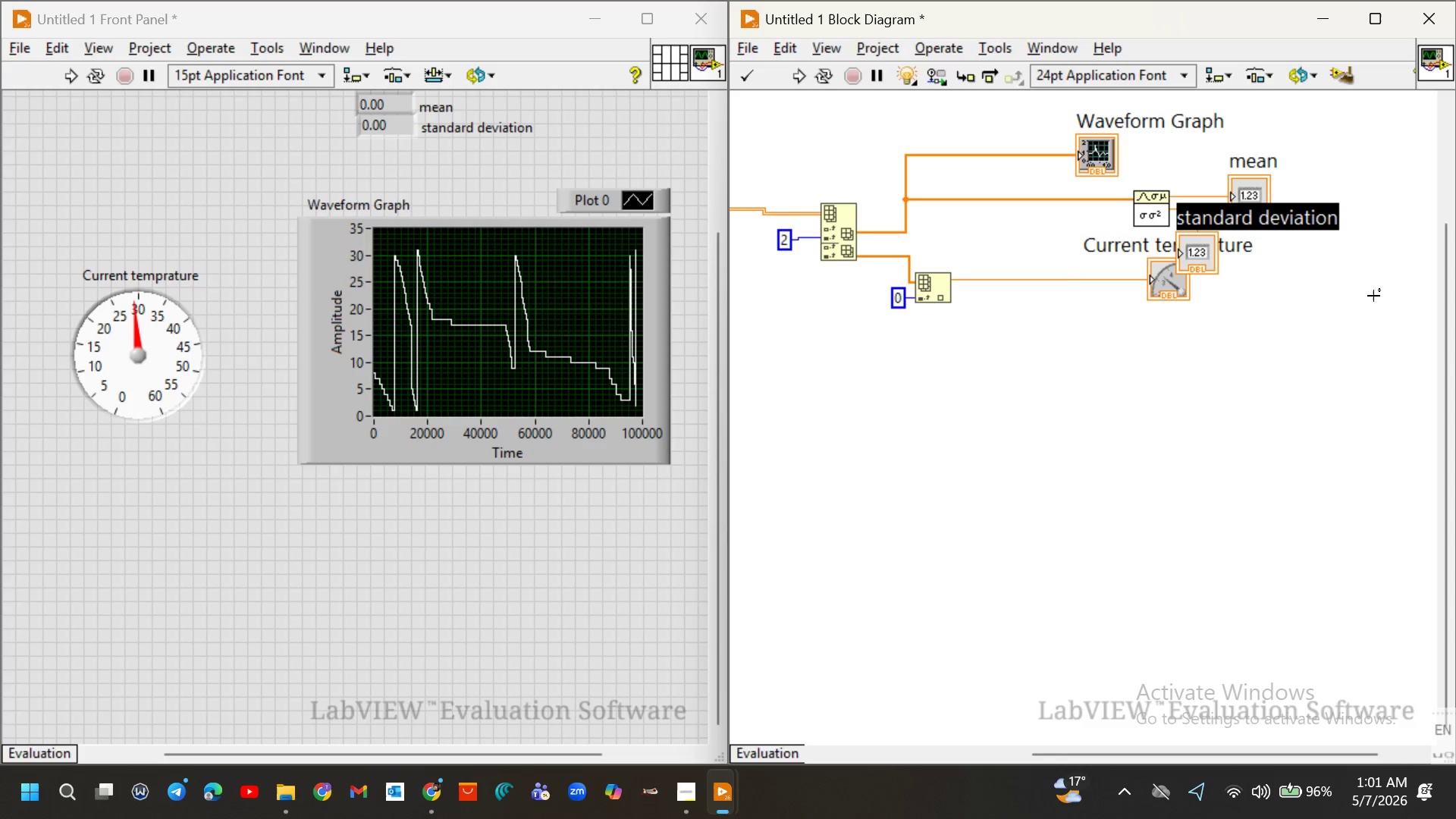 
left_click([1375, 293])
 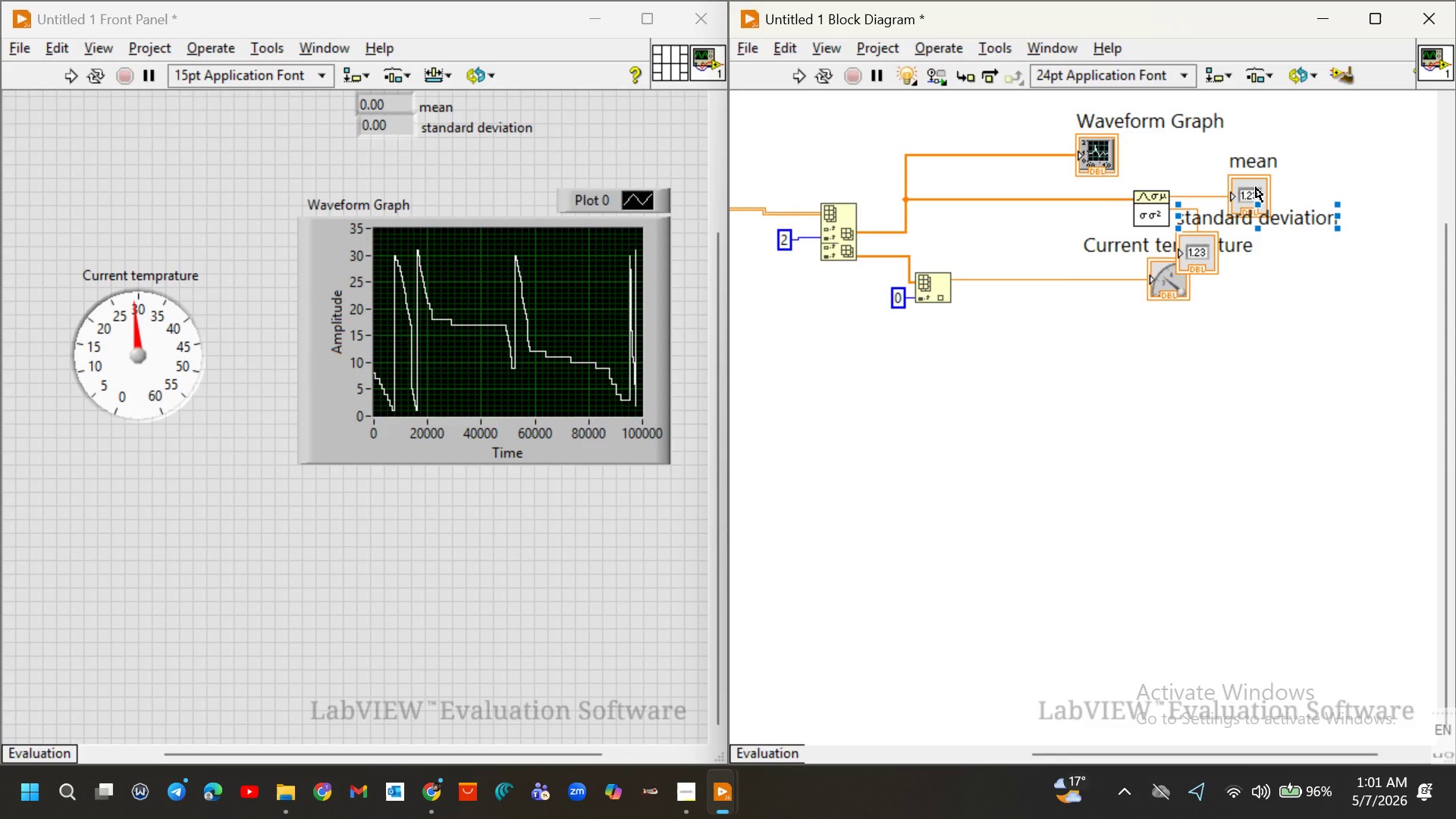 
left_click_drag(start_coordinate=[1256, 187], to_coordinate=[1313, 128])
 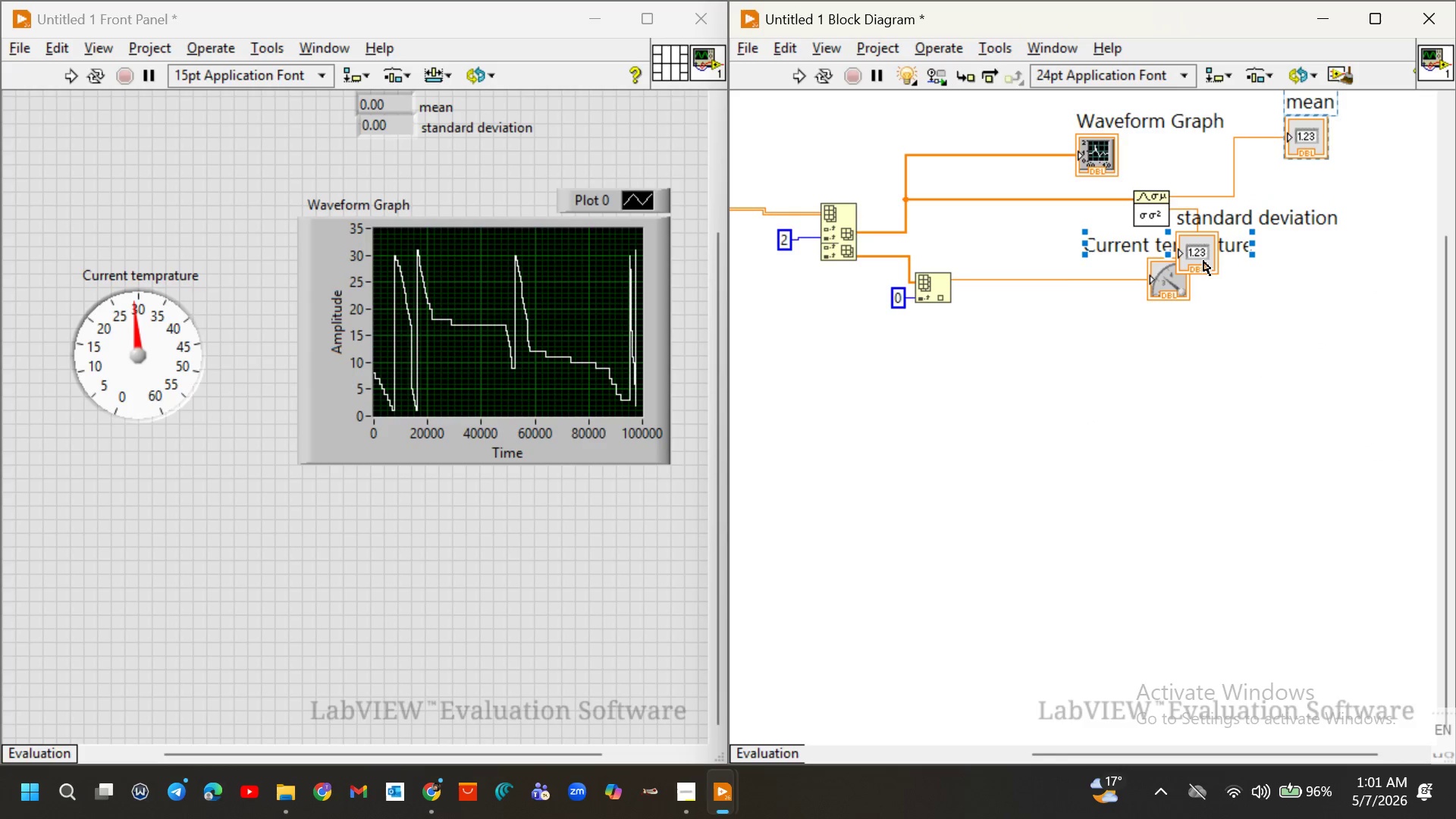 
left_click_drag(start_coordinate=[1203, 261], to_coordinate=[1316, 206])
 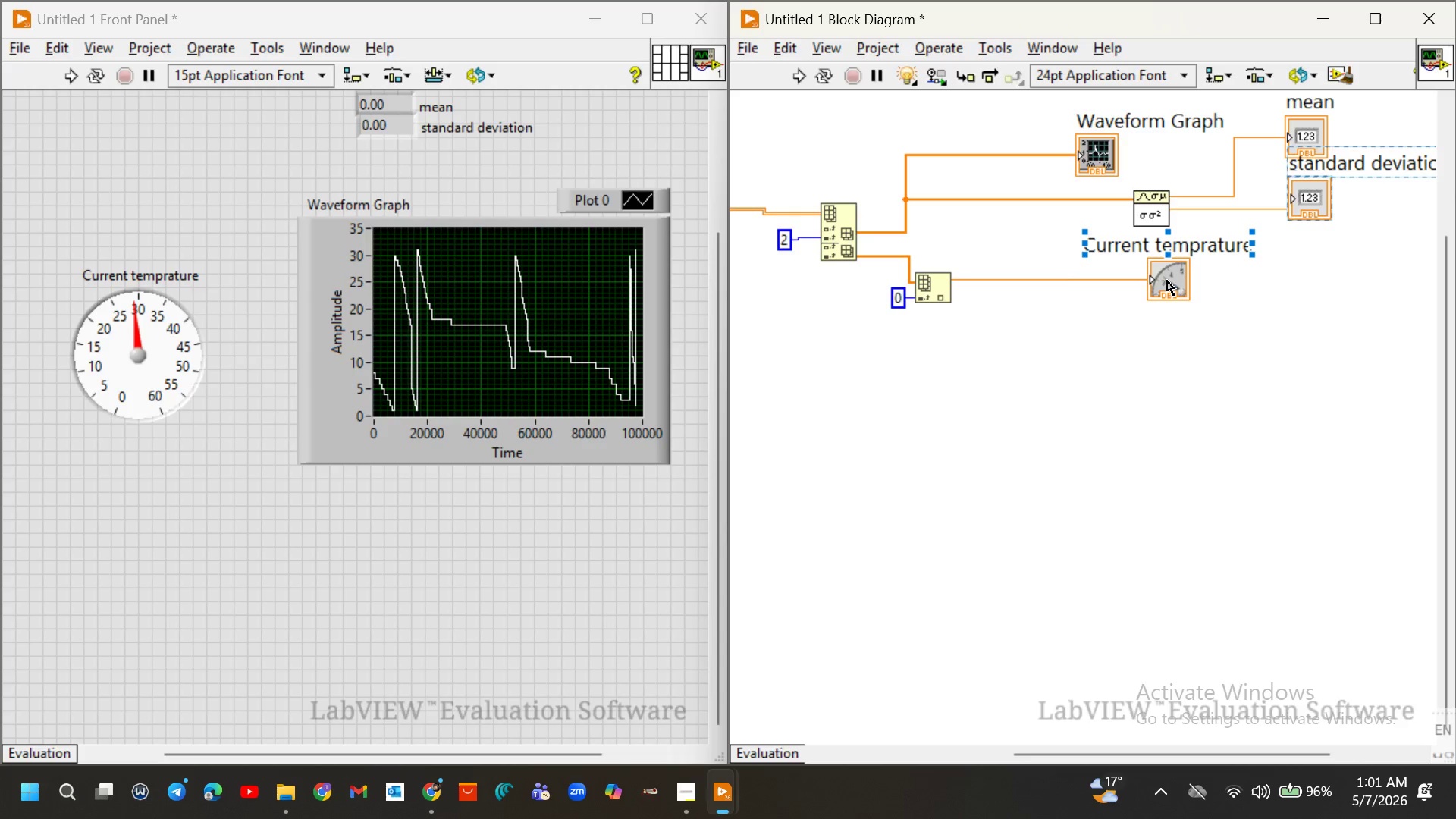 
left_click_drag(start_coordinate=[1167, 281], to_coordinate=[1174, 319])
 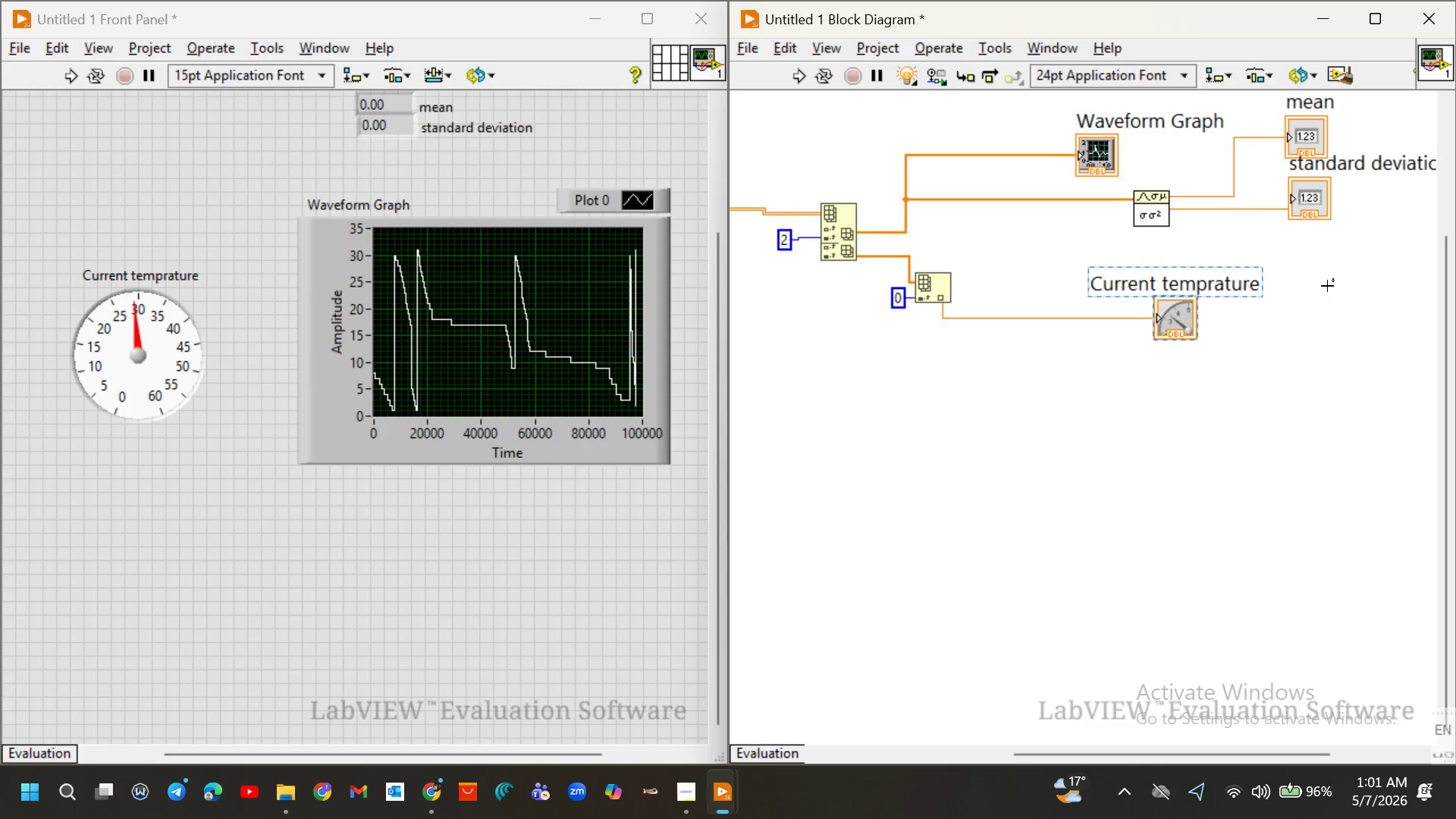 
left_click([1327, 286])
 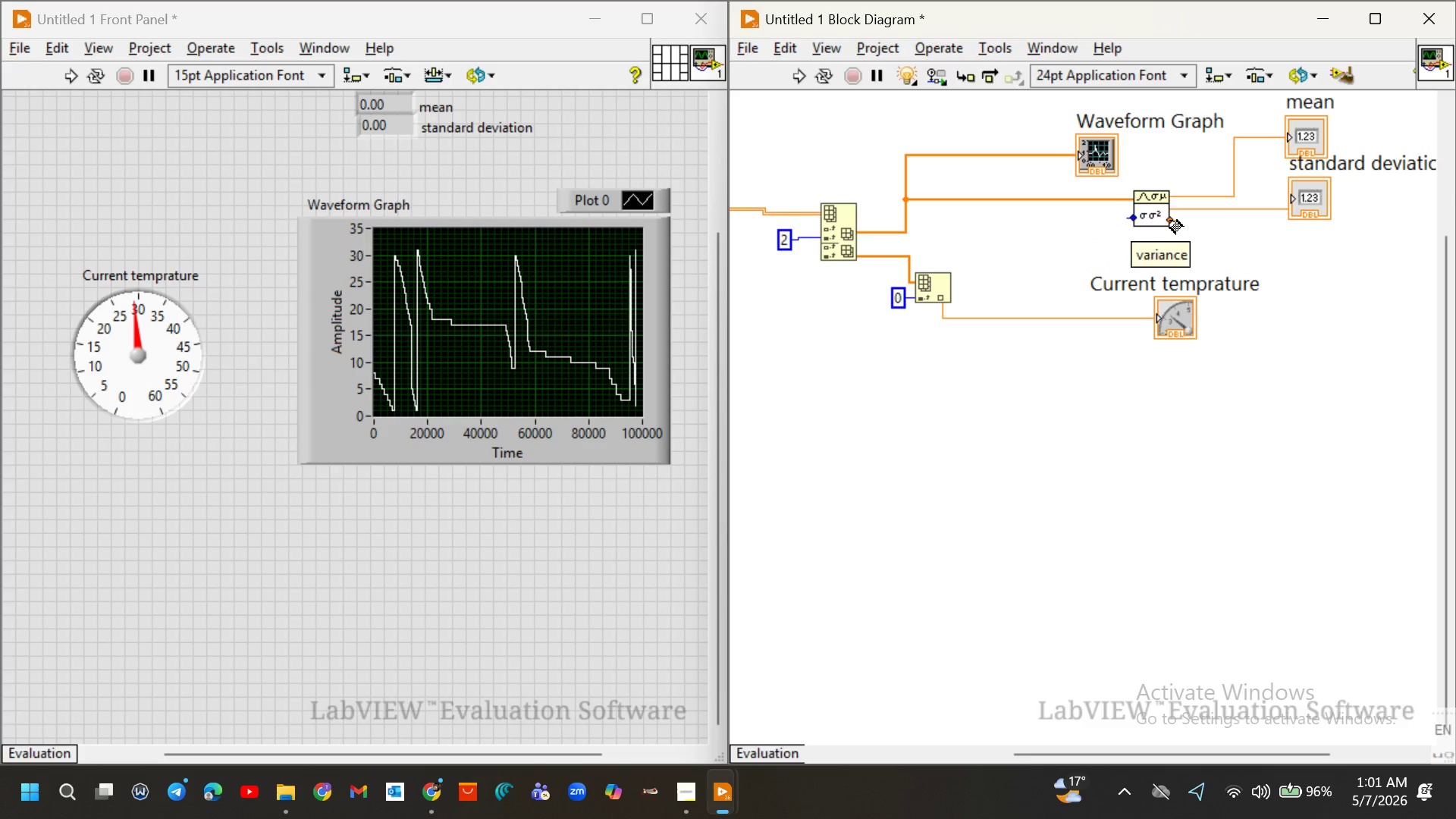 
right_click([1170, 221])
 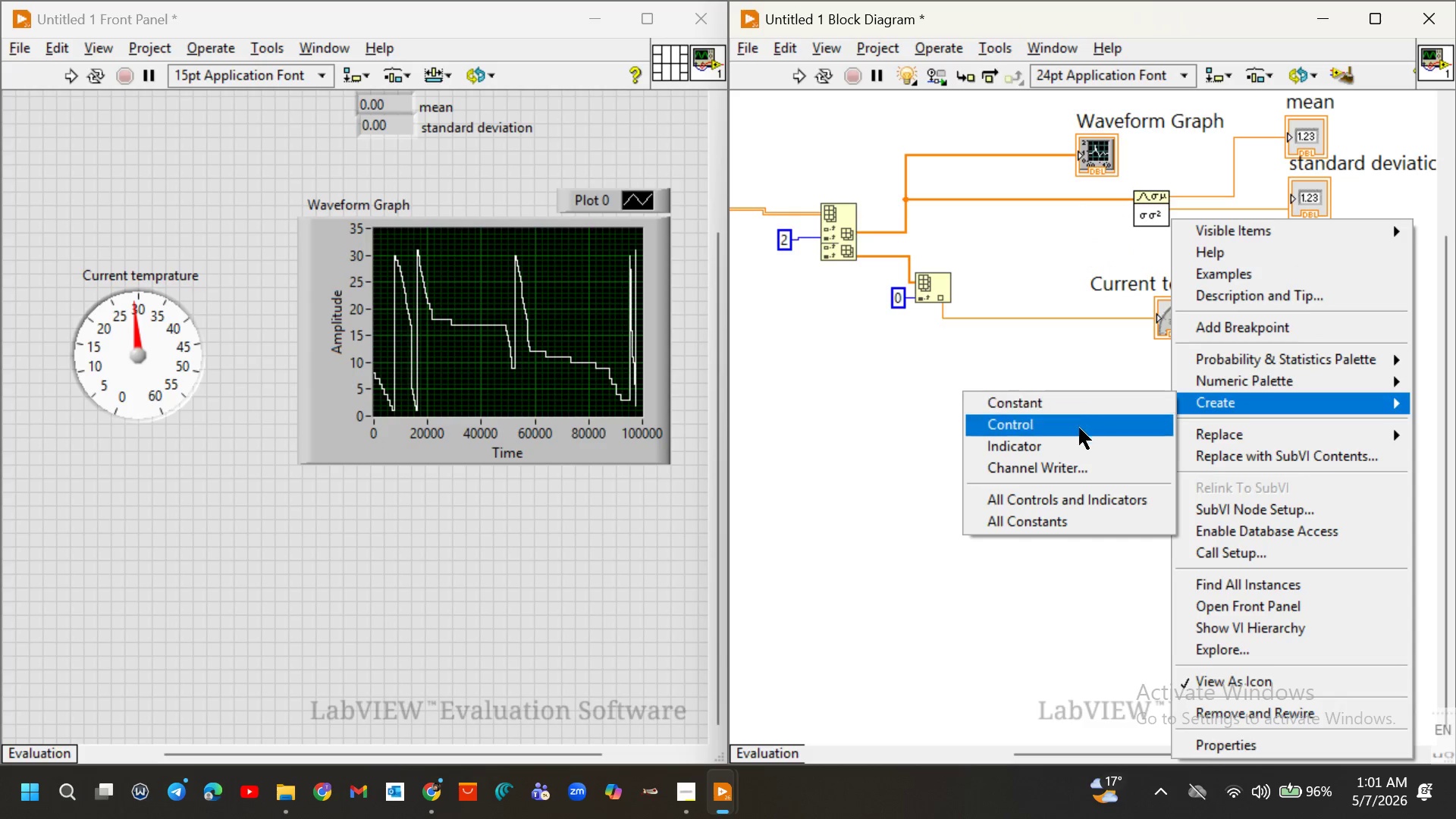 
left_click([1076, 442])
 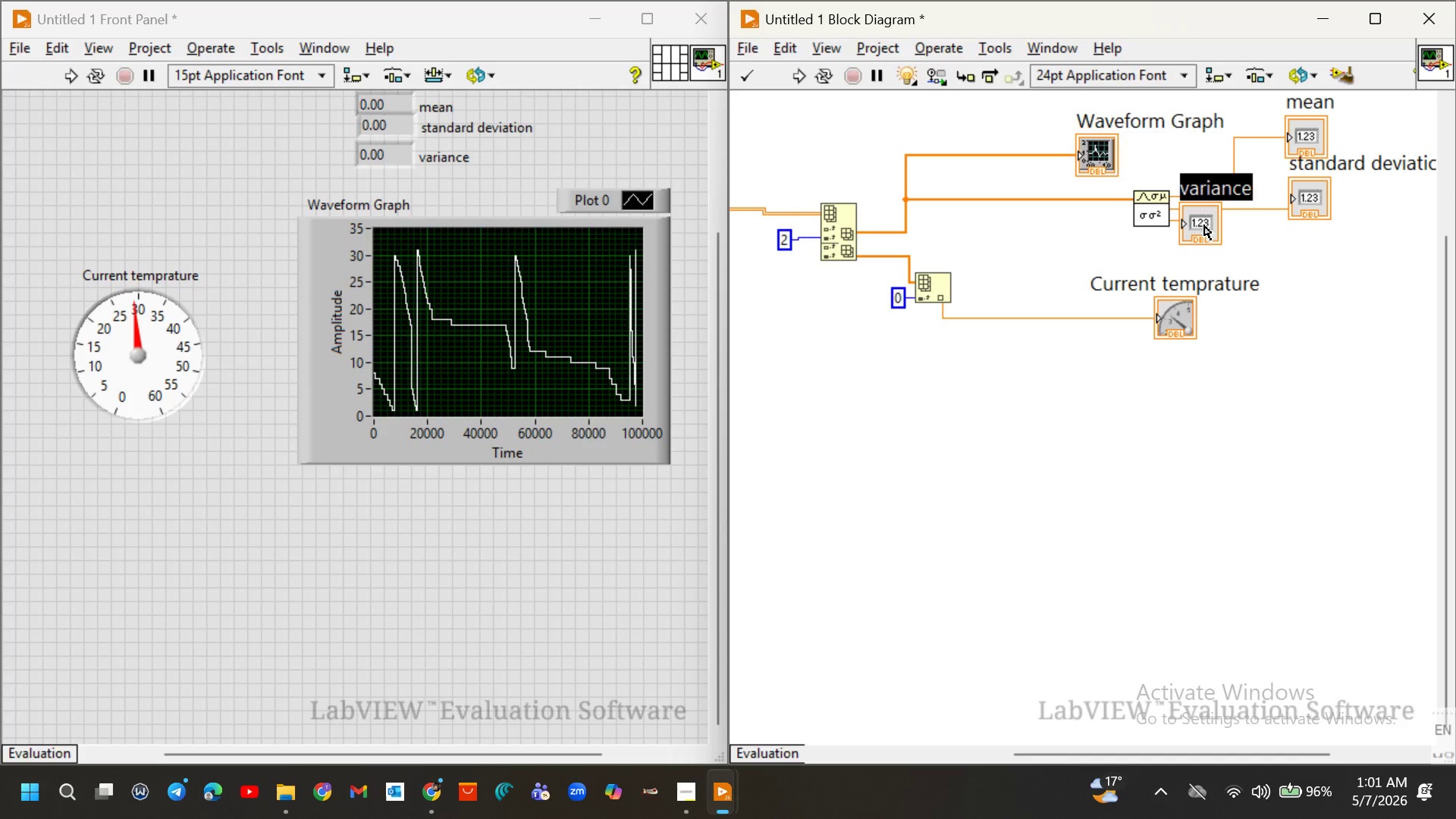 
left_click_drag(start_coordinate=[1203, 226], to_coordinate=[1317, 278])
 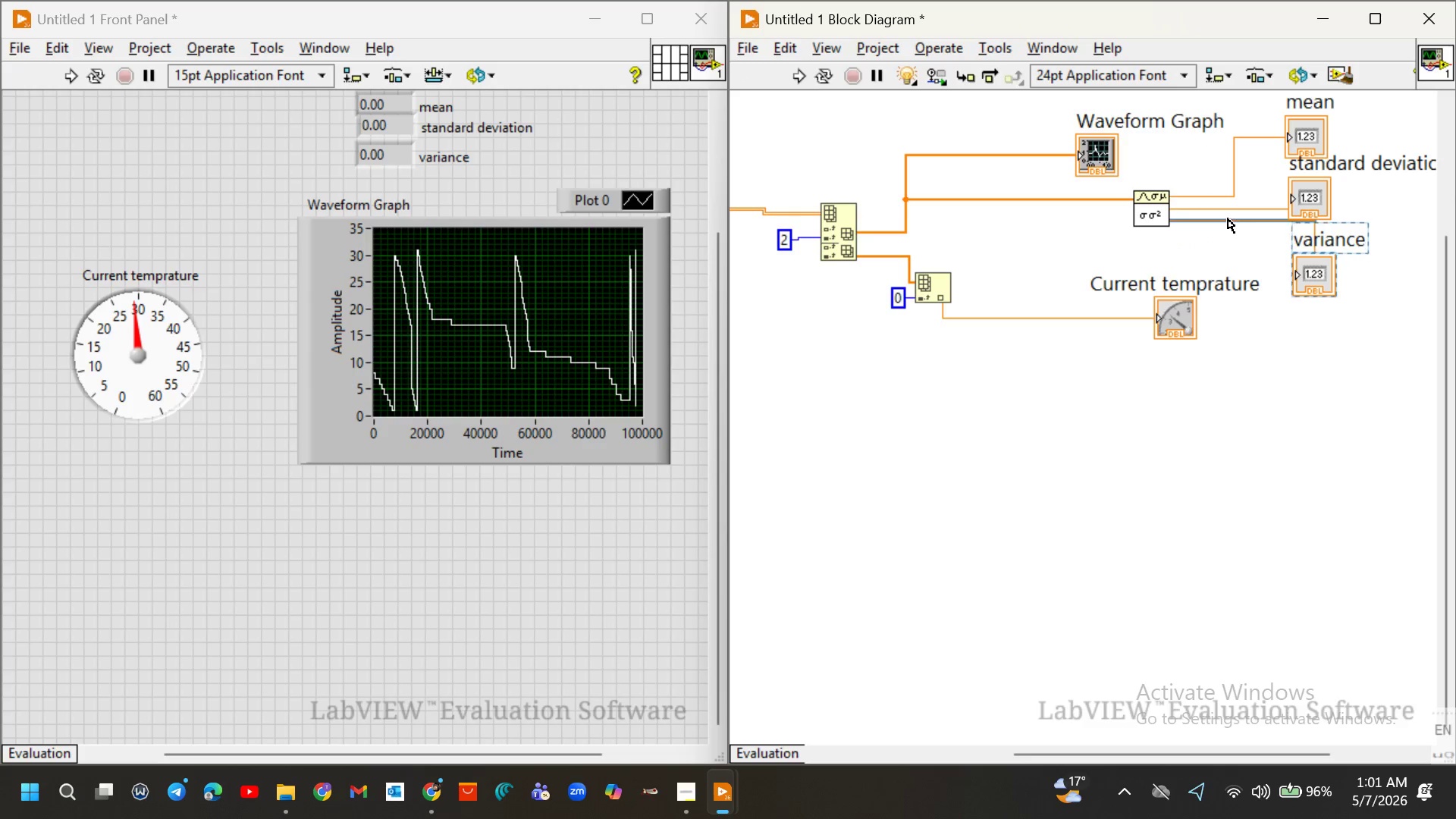 
left_click_drag(start_coordinate=[1228, 218], to_coordinate=[1235, 234])
 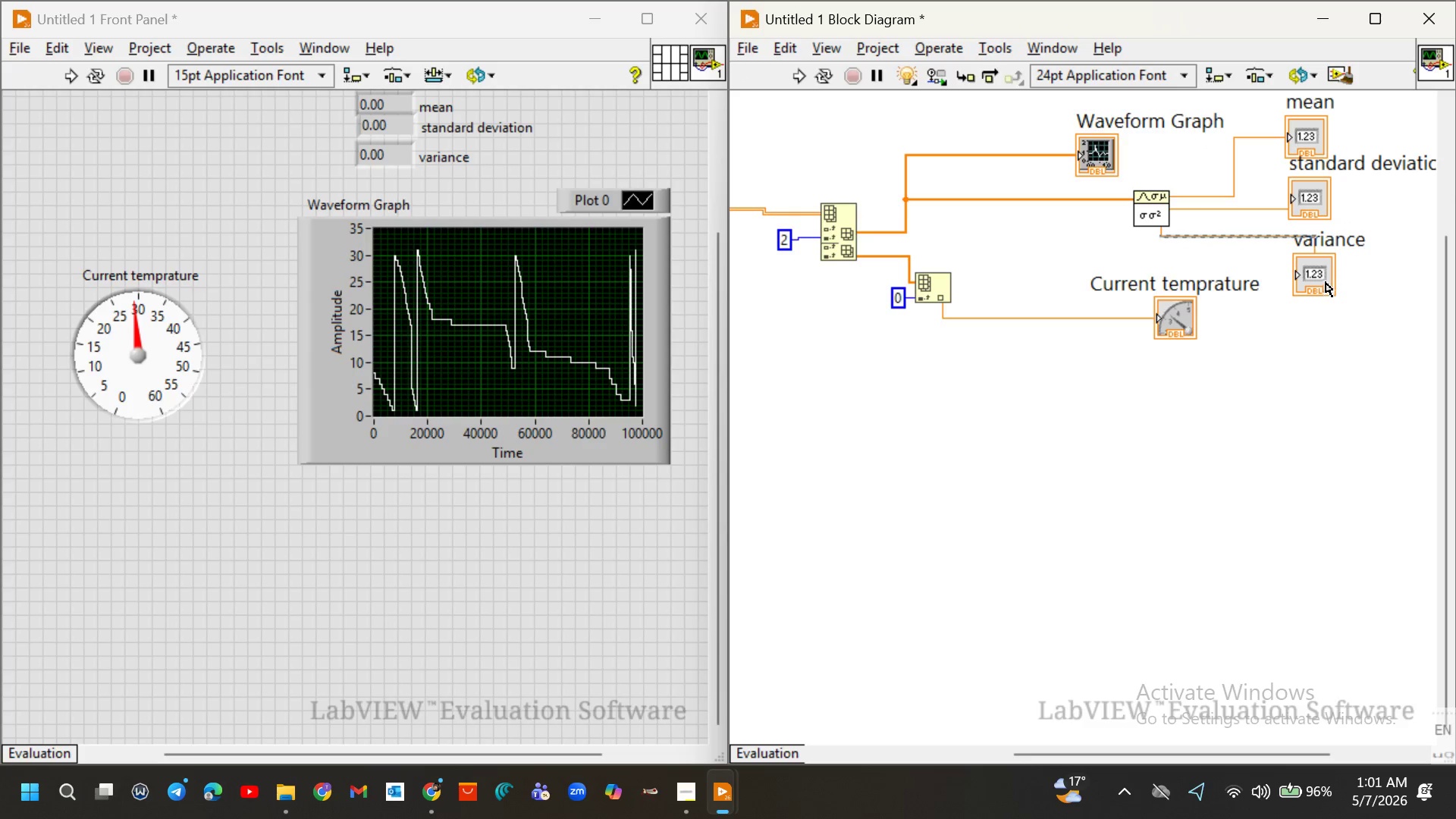 
left_click_drag(start_coordinate=[1326, 282], to_coordinate=[1354, 282])
 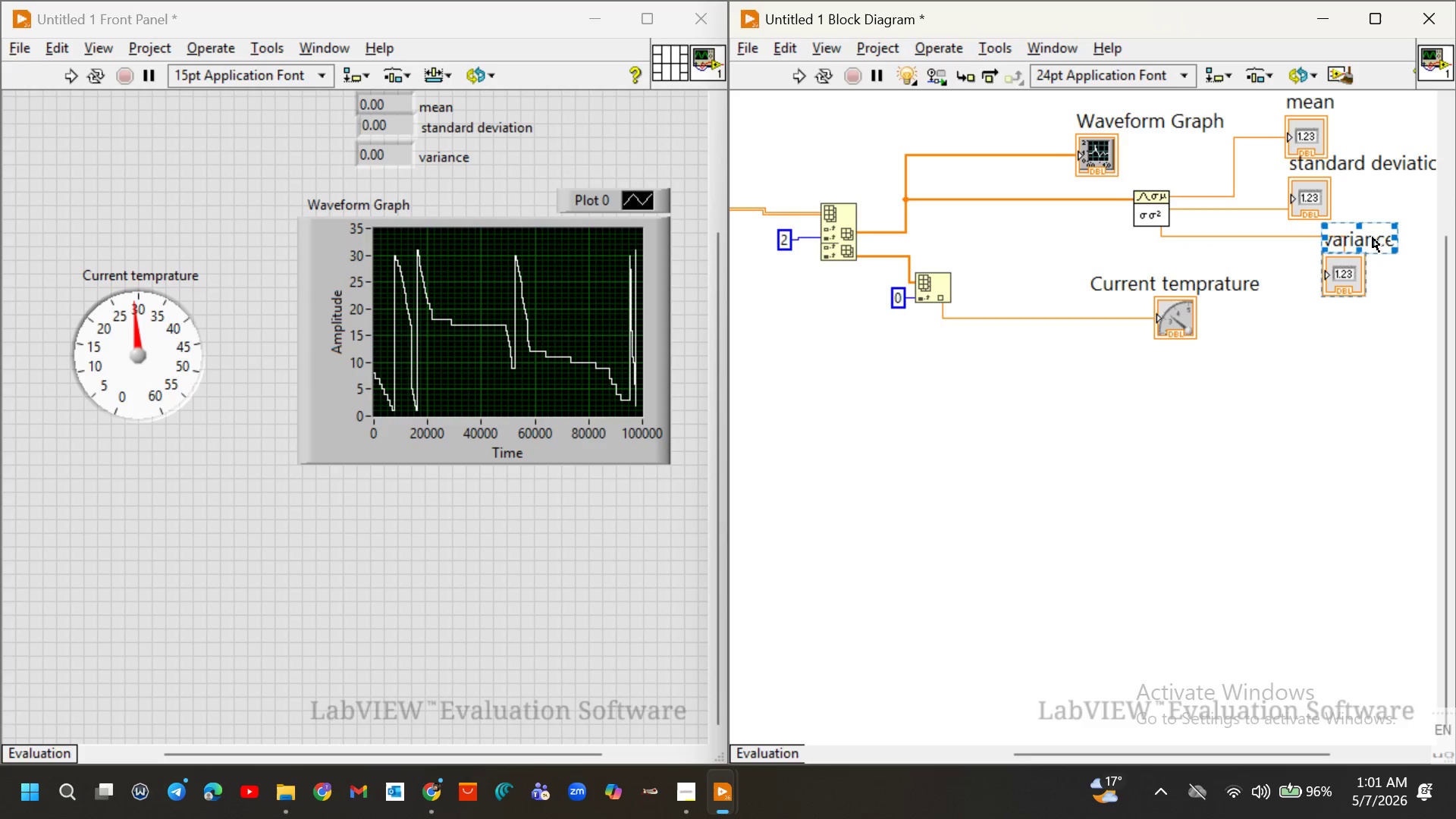 
left_click_drag(start_coordinate=[1373, 237], to_coordinate=[1395, 233])
 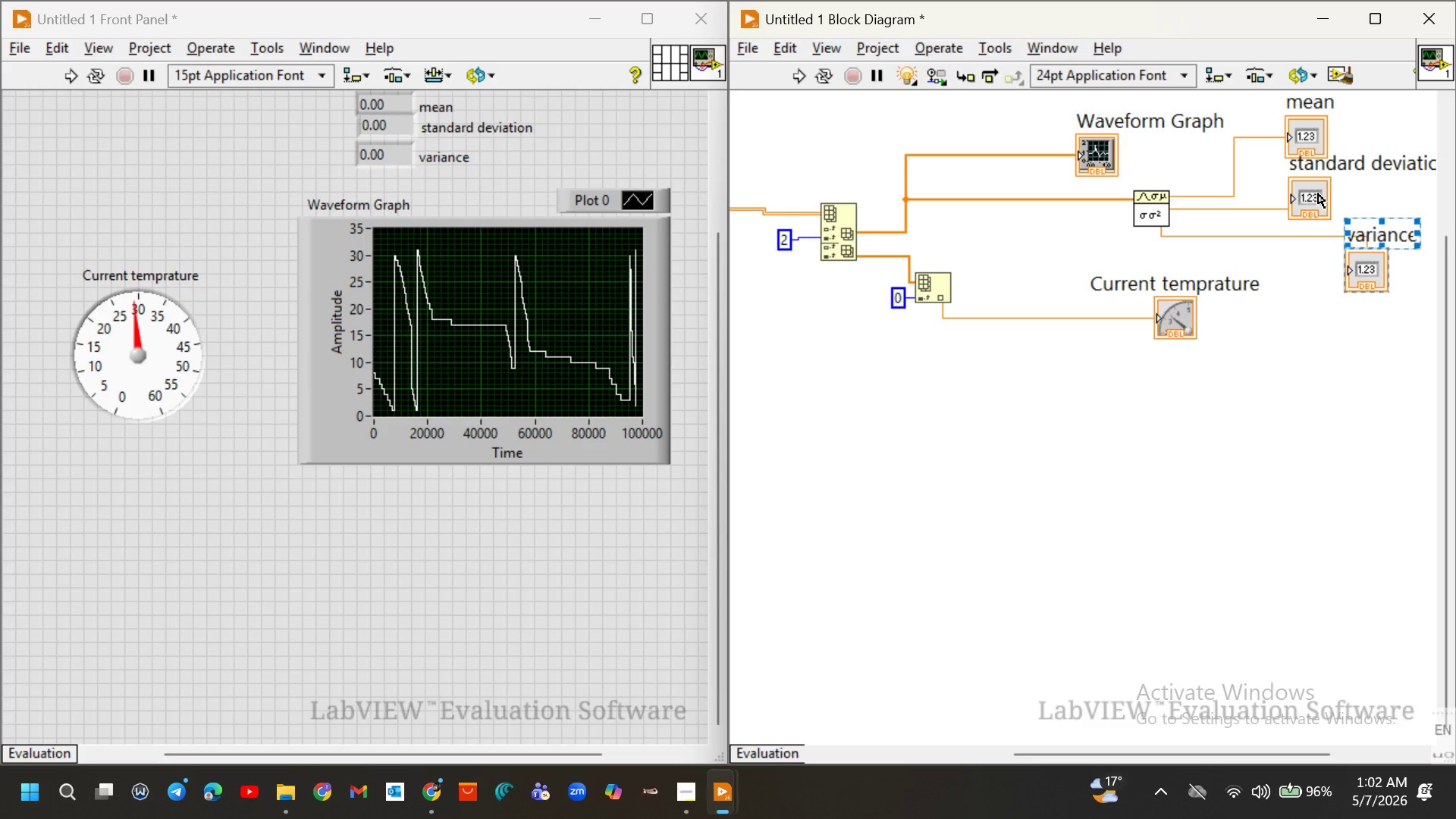 
left_click_drag(start_coordinate=[1318, 194], to_coordinate=[1342, 202])
 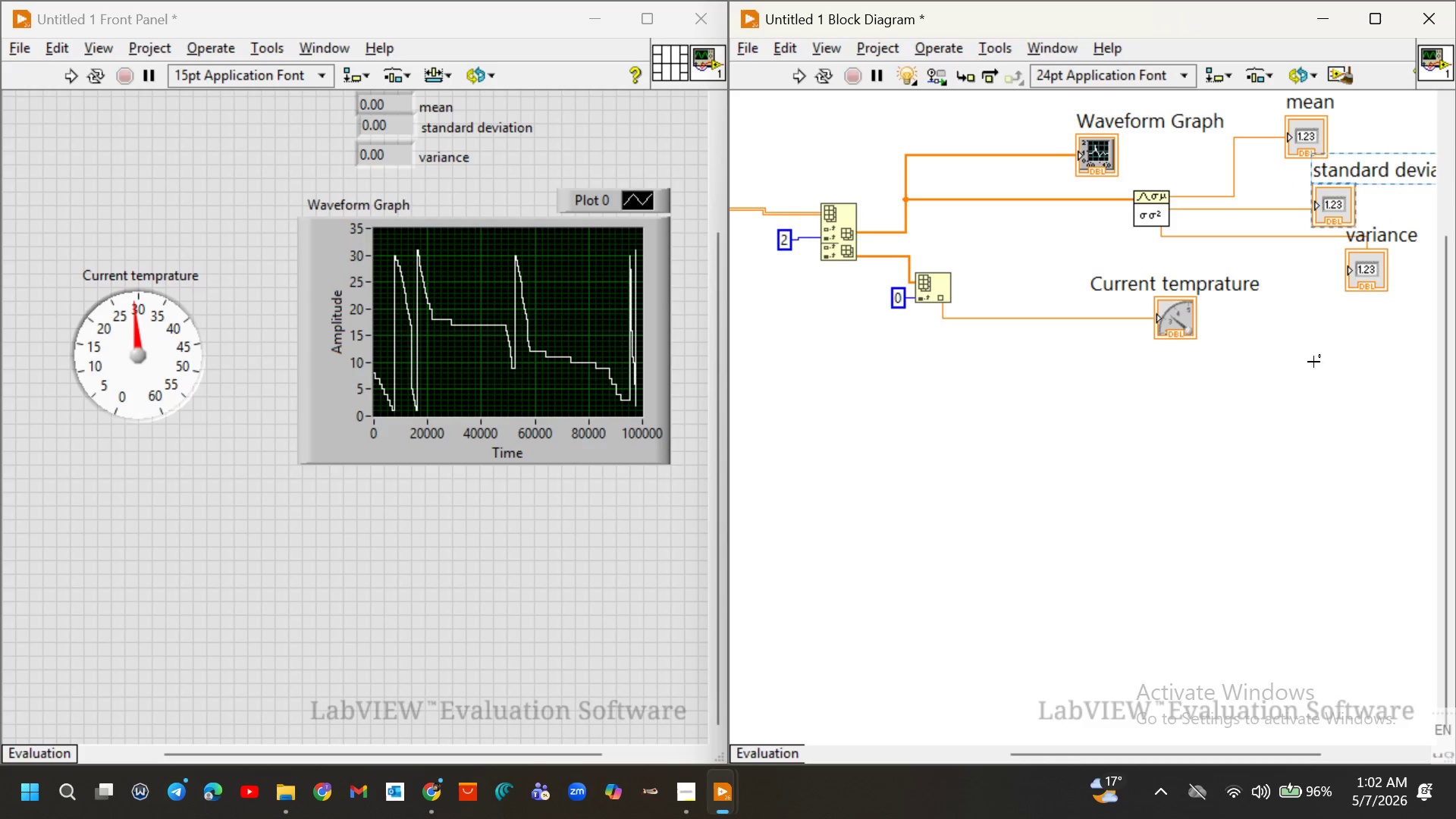 
left_click([1313, 362])
 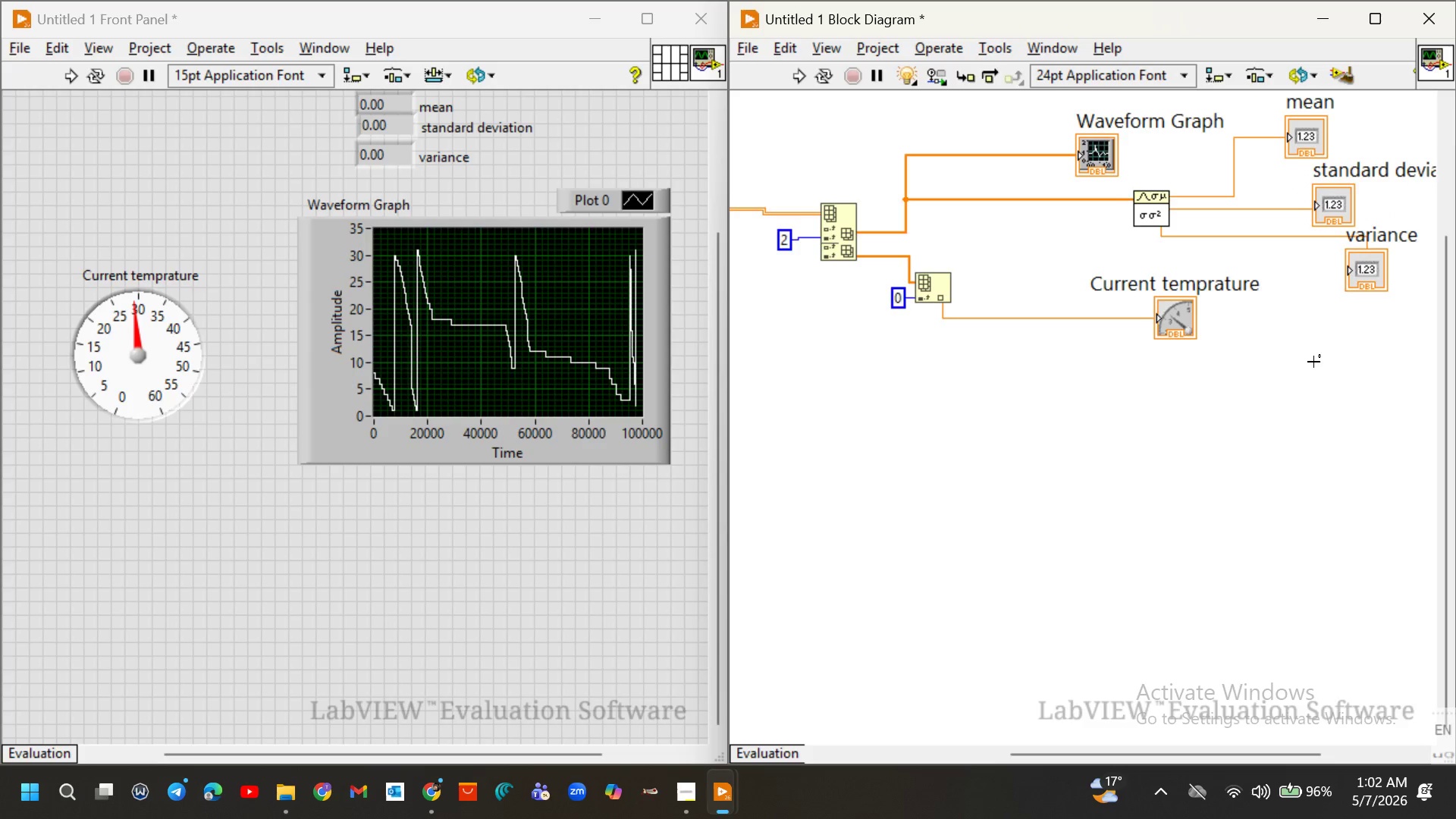 
hold_key(key=ControlLeft, duration=0.31)
scroll: coordinate [1313, 362], scroll_direction: down, amount: 6.0
 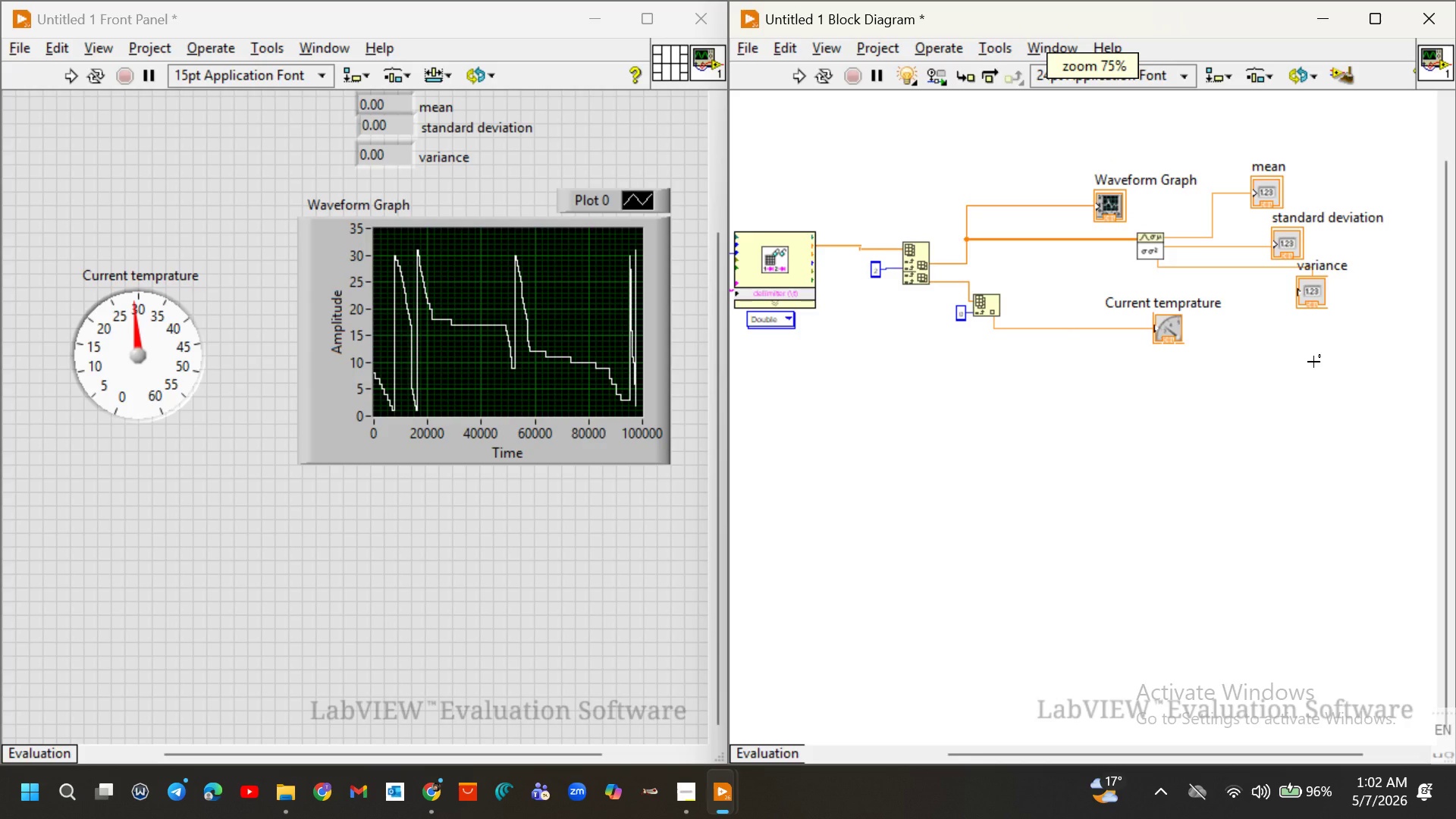 
wait(11.04)
 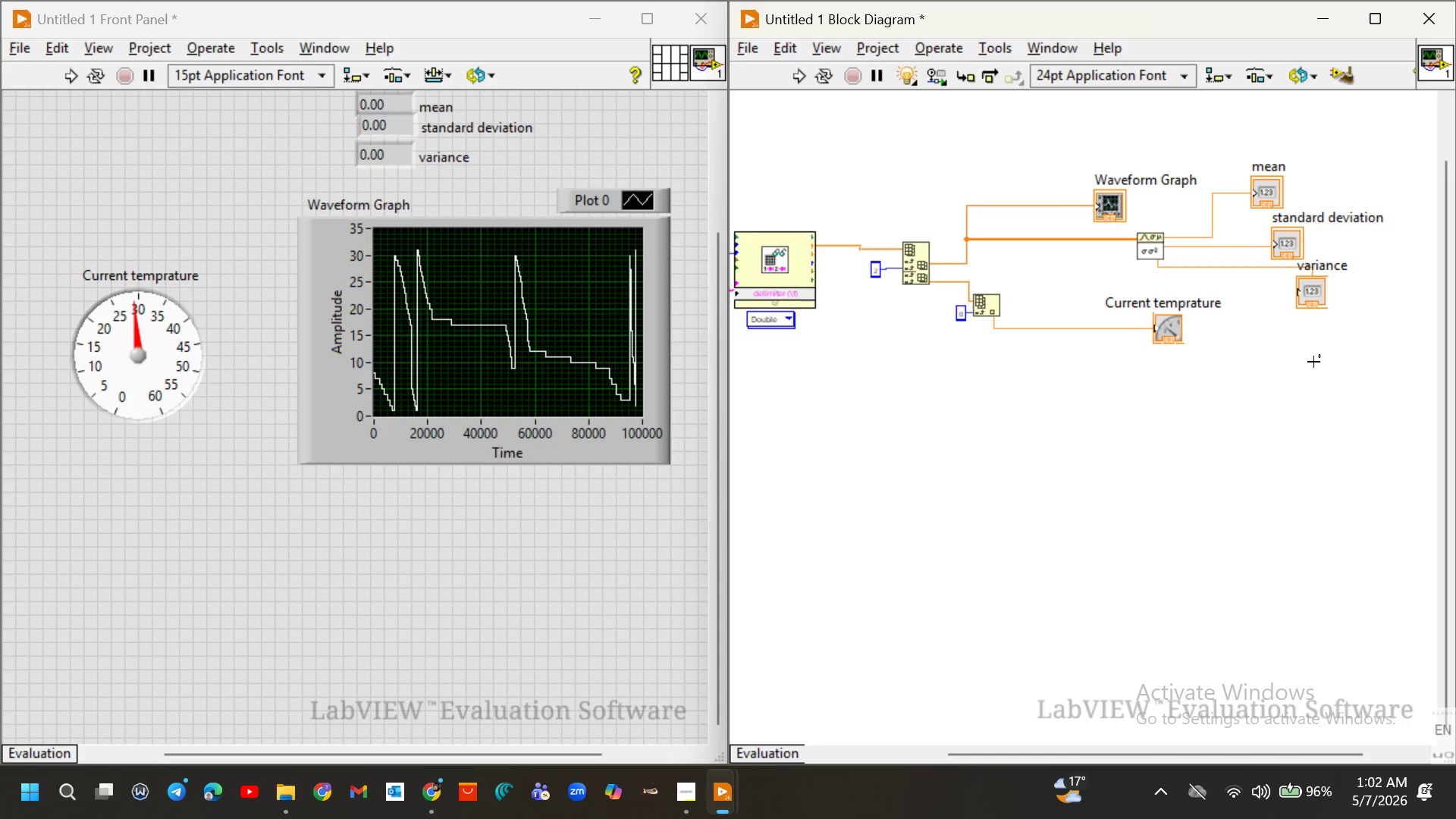 
left_click_drag(start_coordinate=[1316, 291], to_coordinate=[1320, 303])
 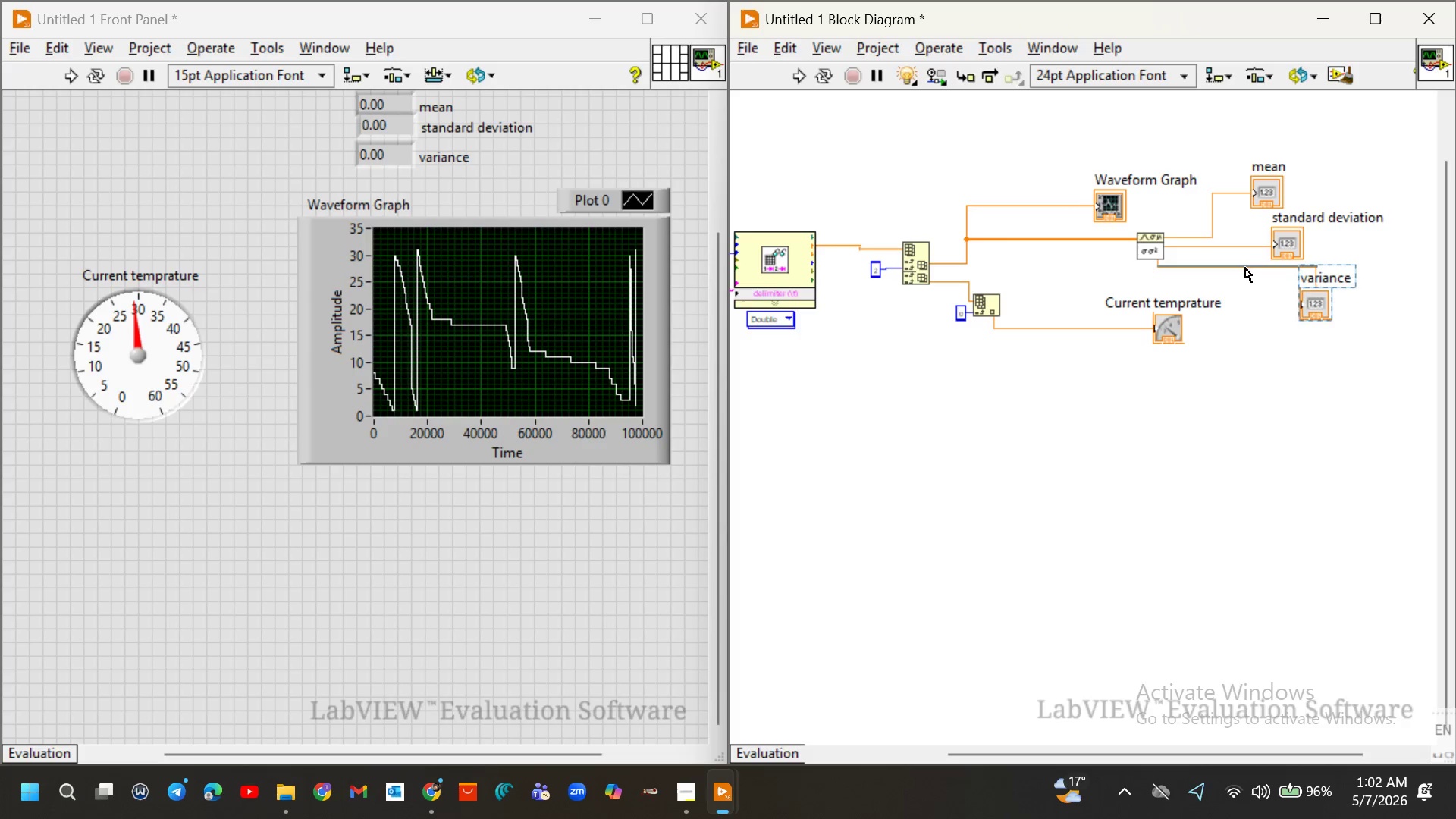 
left_click_drag(start_coordinate=[1245, 268], to_coordinate=[1240, 290])
 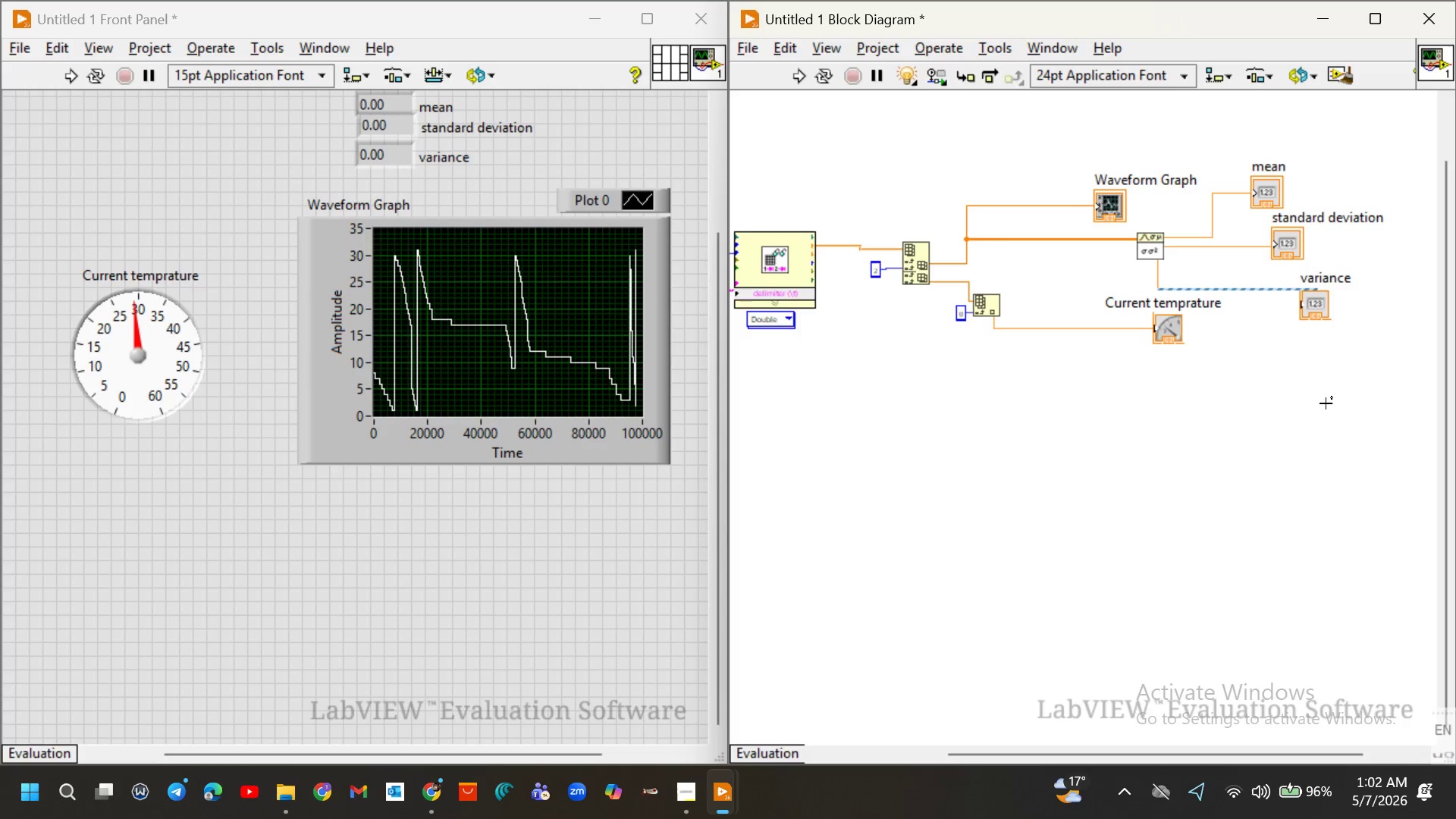 
left_click([1326, 403])
 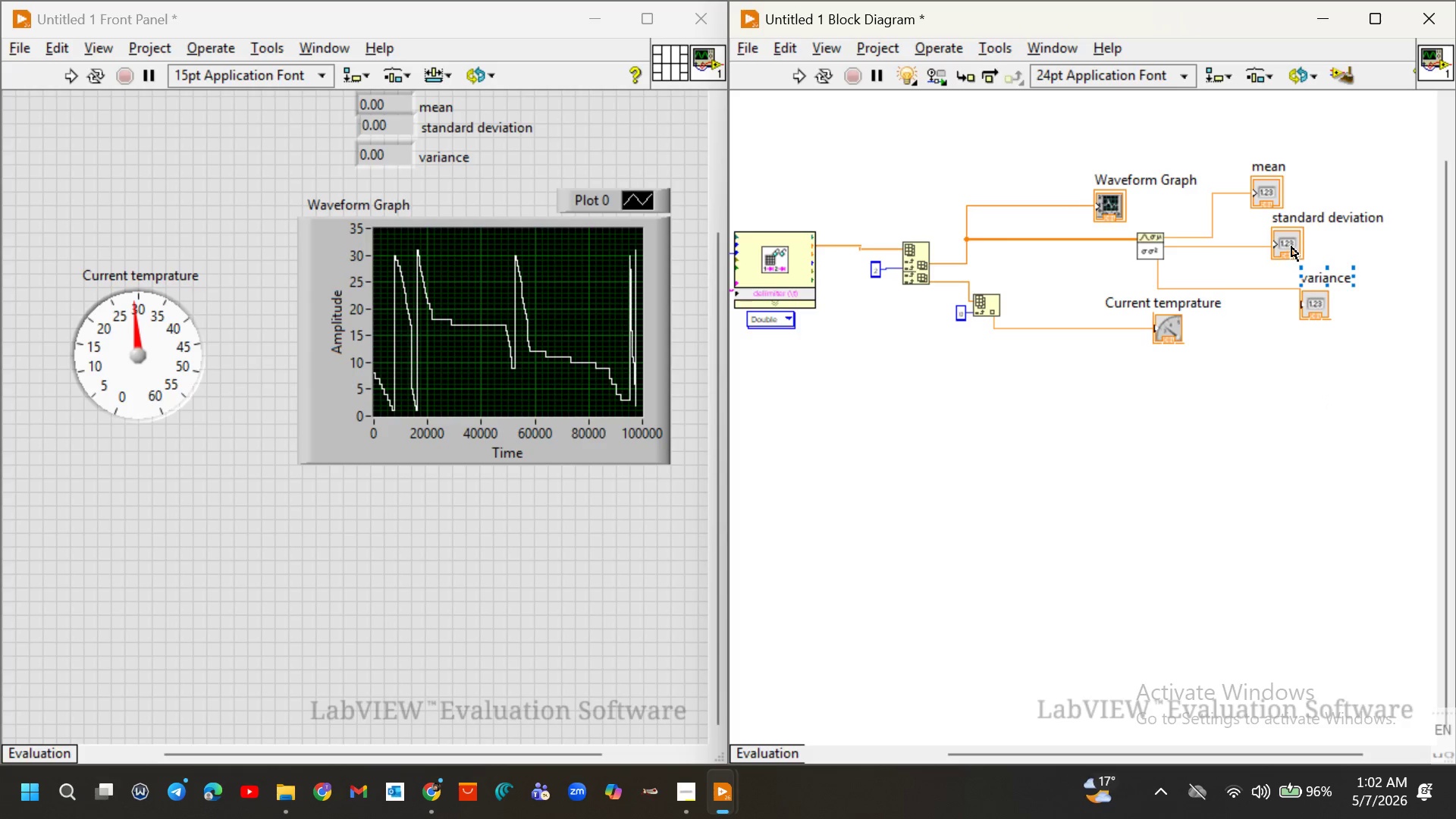 
left_click_drag(start_coordinate=[1291, 246], to_coordinate=[1291, 255])
 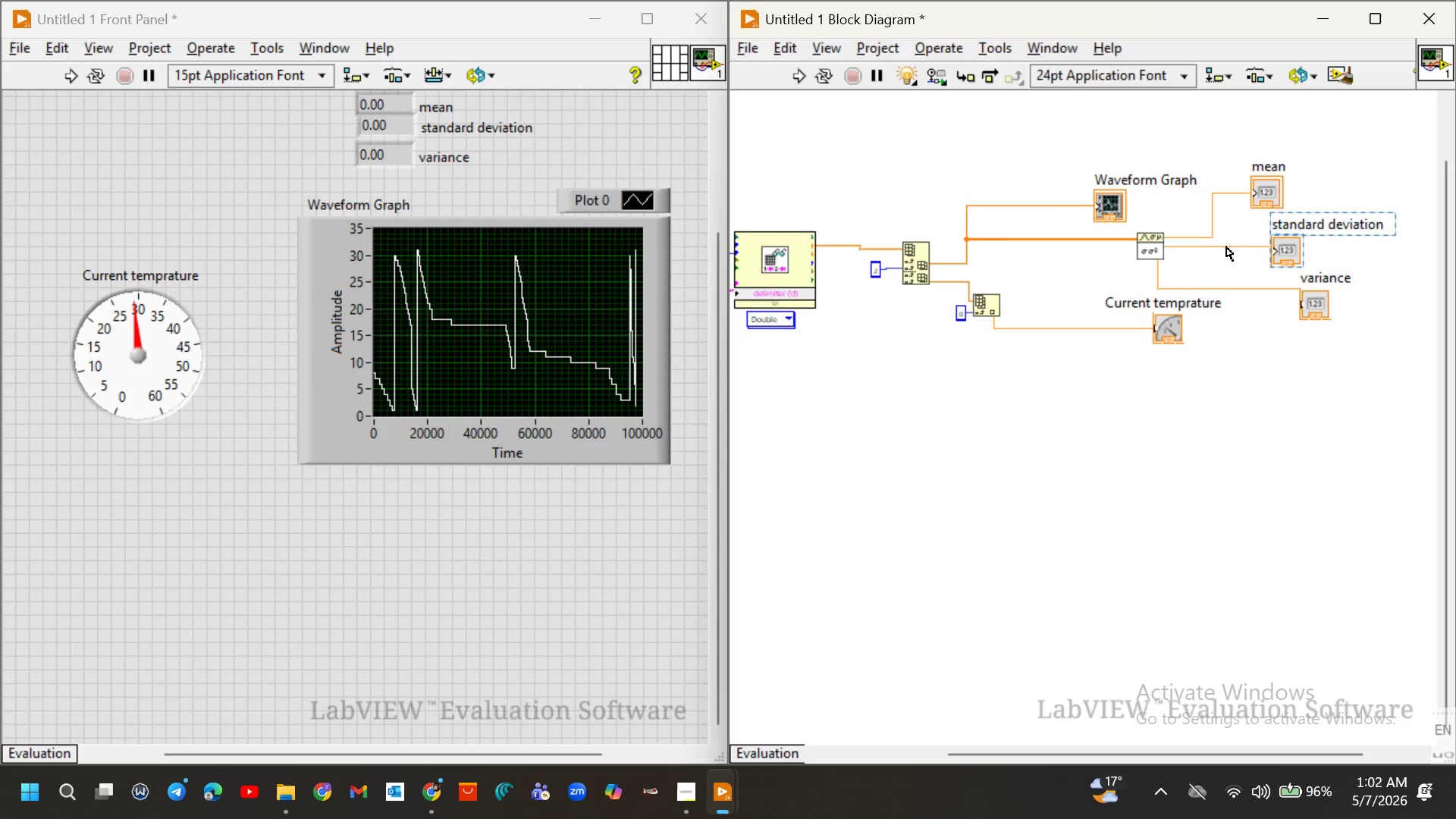 
left_click_drag(start_coordinate=[1226, 246], to_coordinate=[1226, 254])
 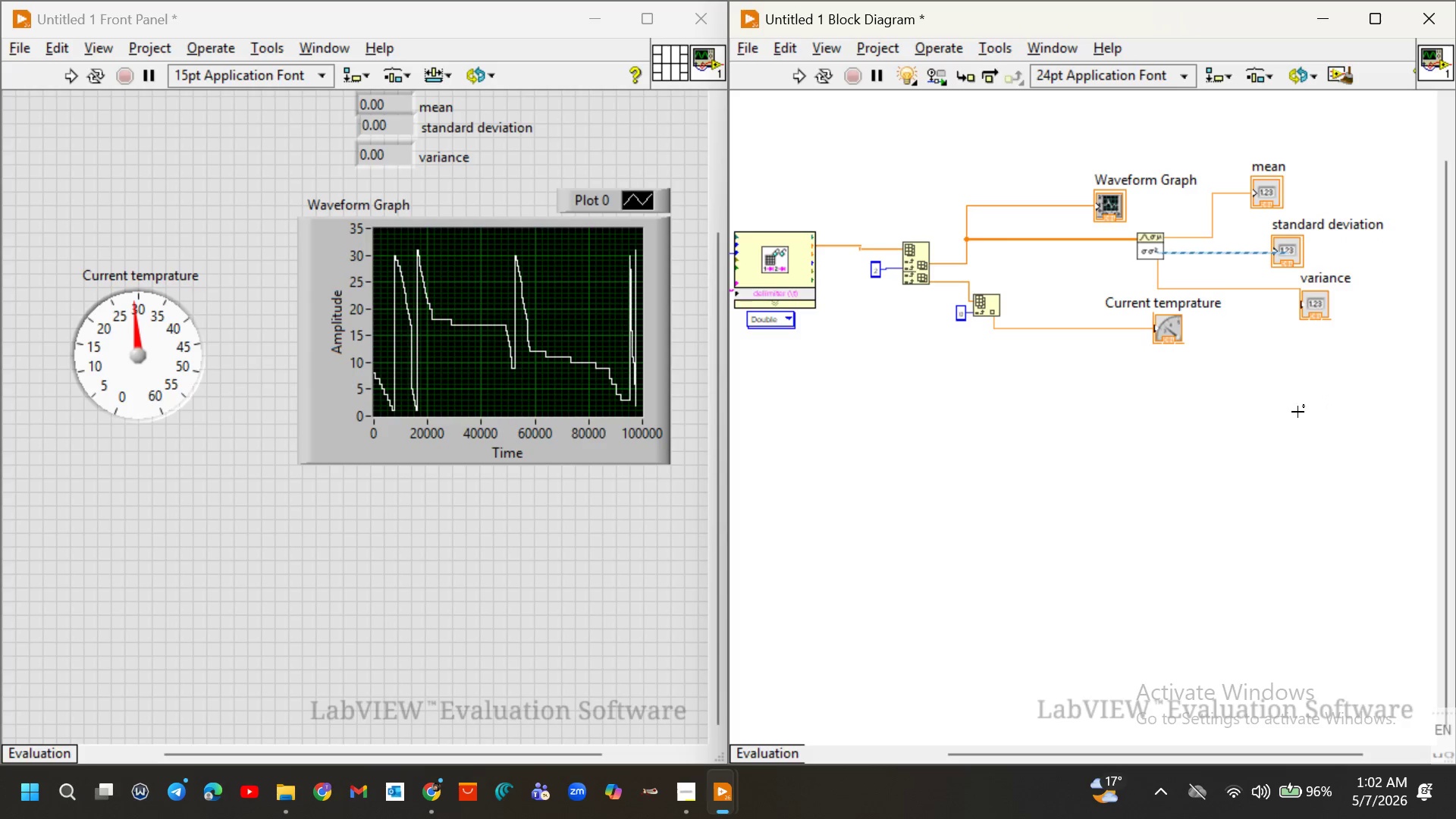 
left_click([1298, 413])
 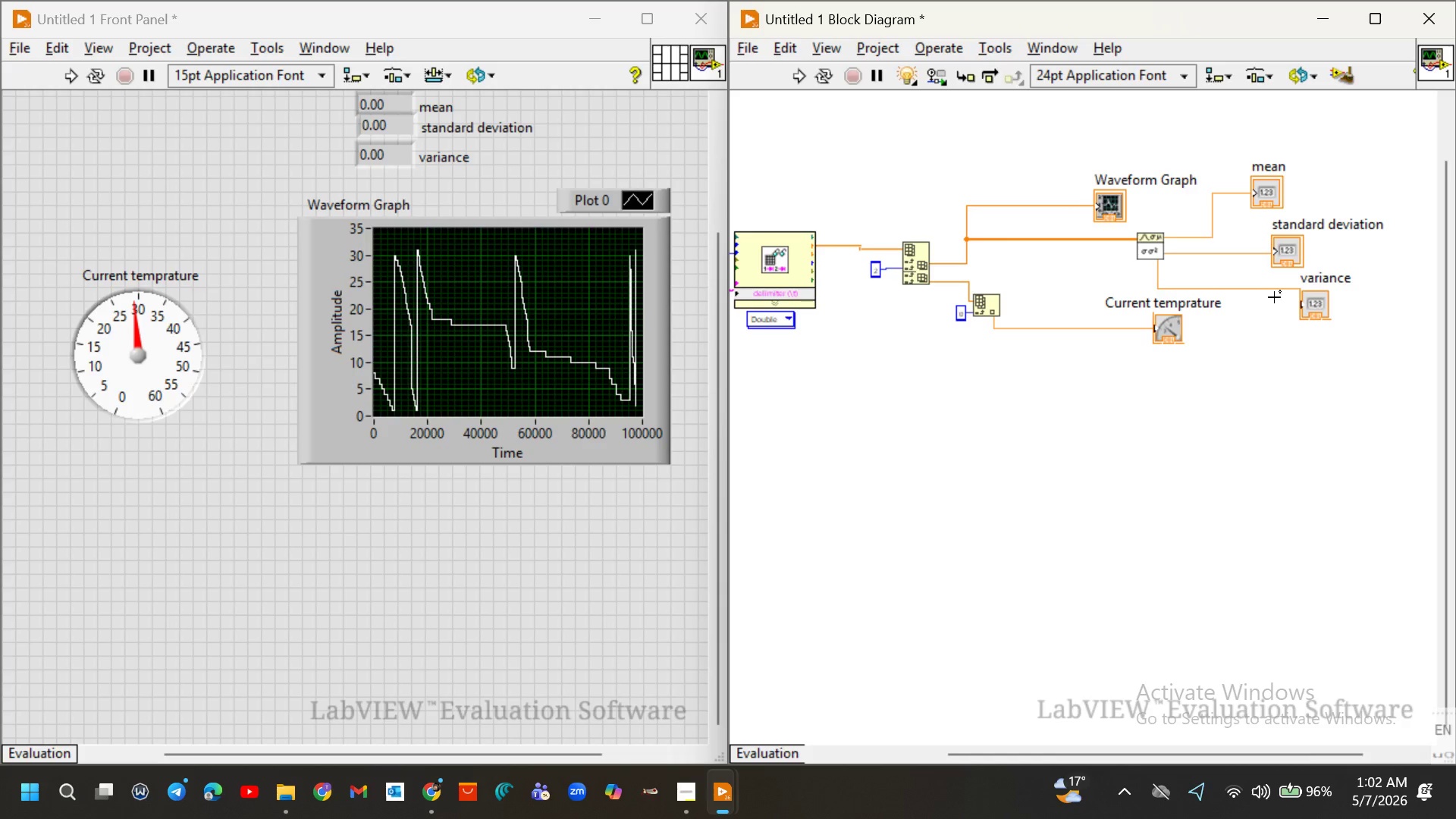 
left_click_drag(start_coordinate=[1275, 289], to_coordinate=[1271, 290])
 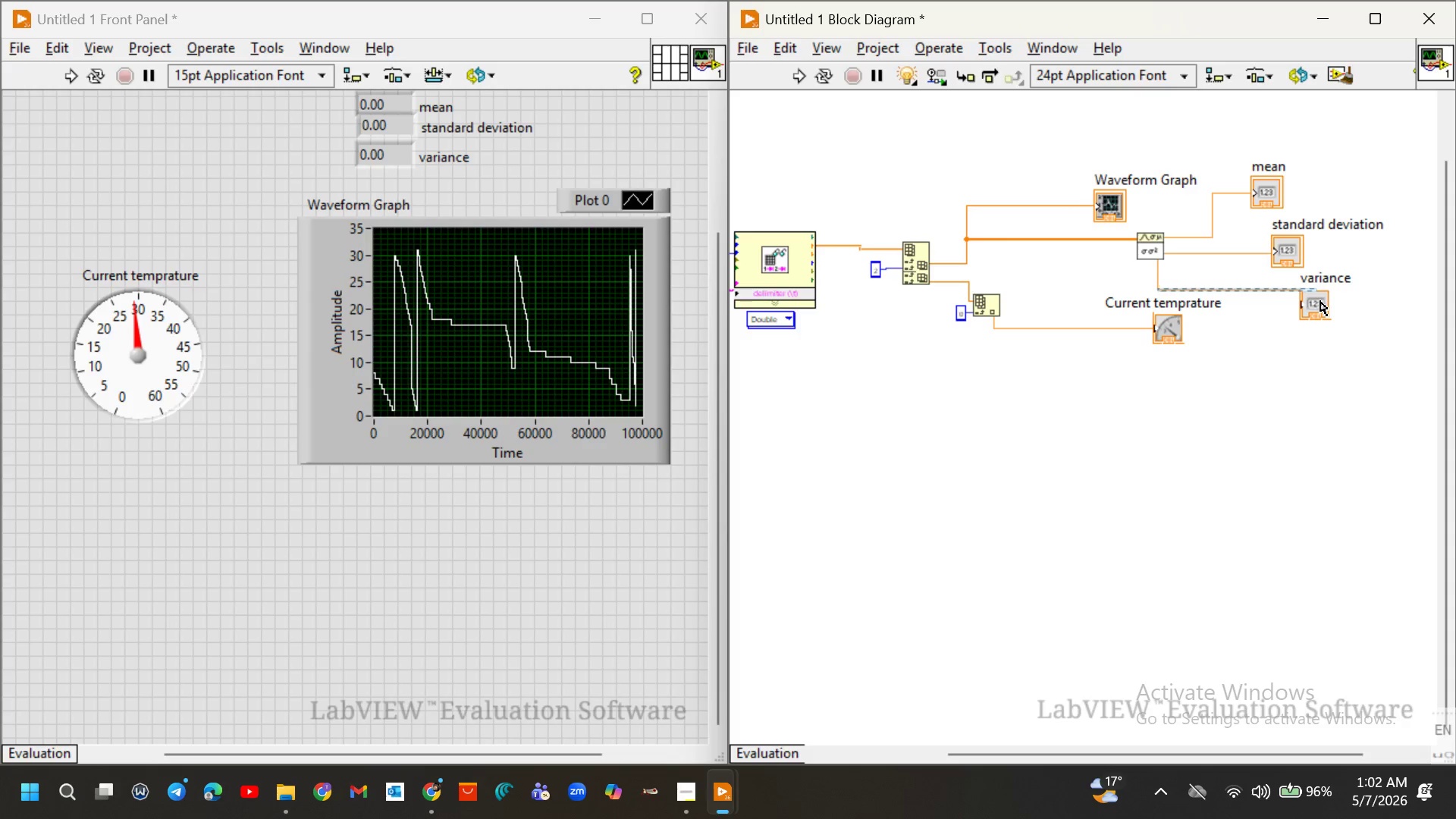 
left_click_drag(start_coordinate=[1320, 301], to_coordinate=[1326, 291])
 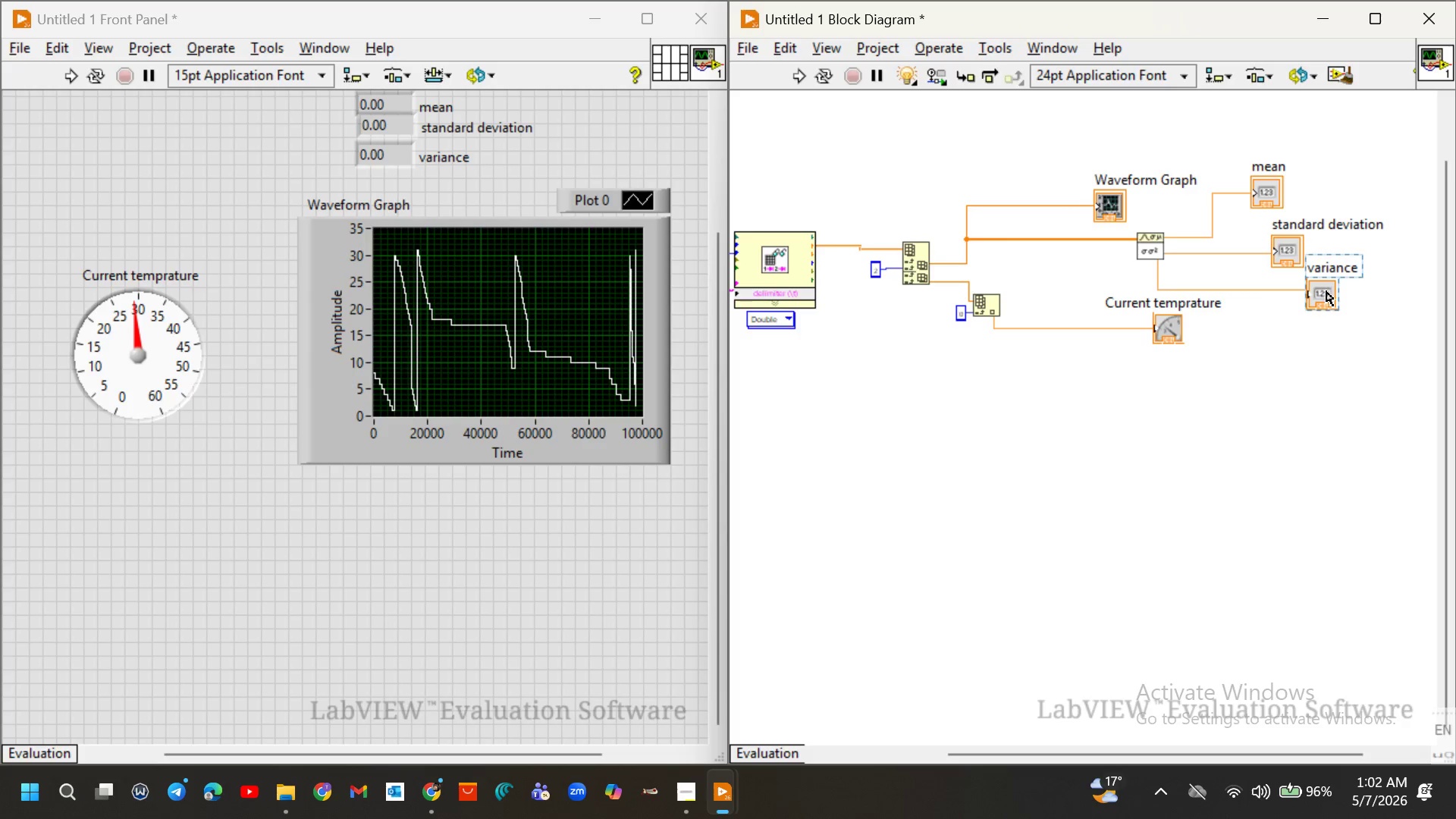 
left_click_drag(start_coordinate=[1326, 291], to_coordinate=[1332, 287])
 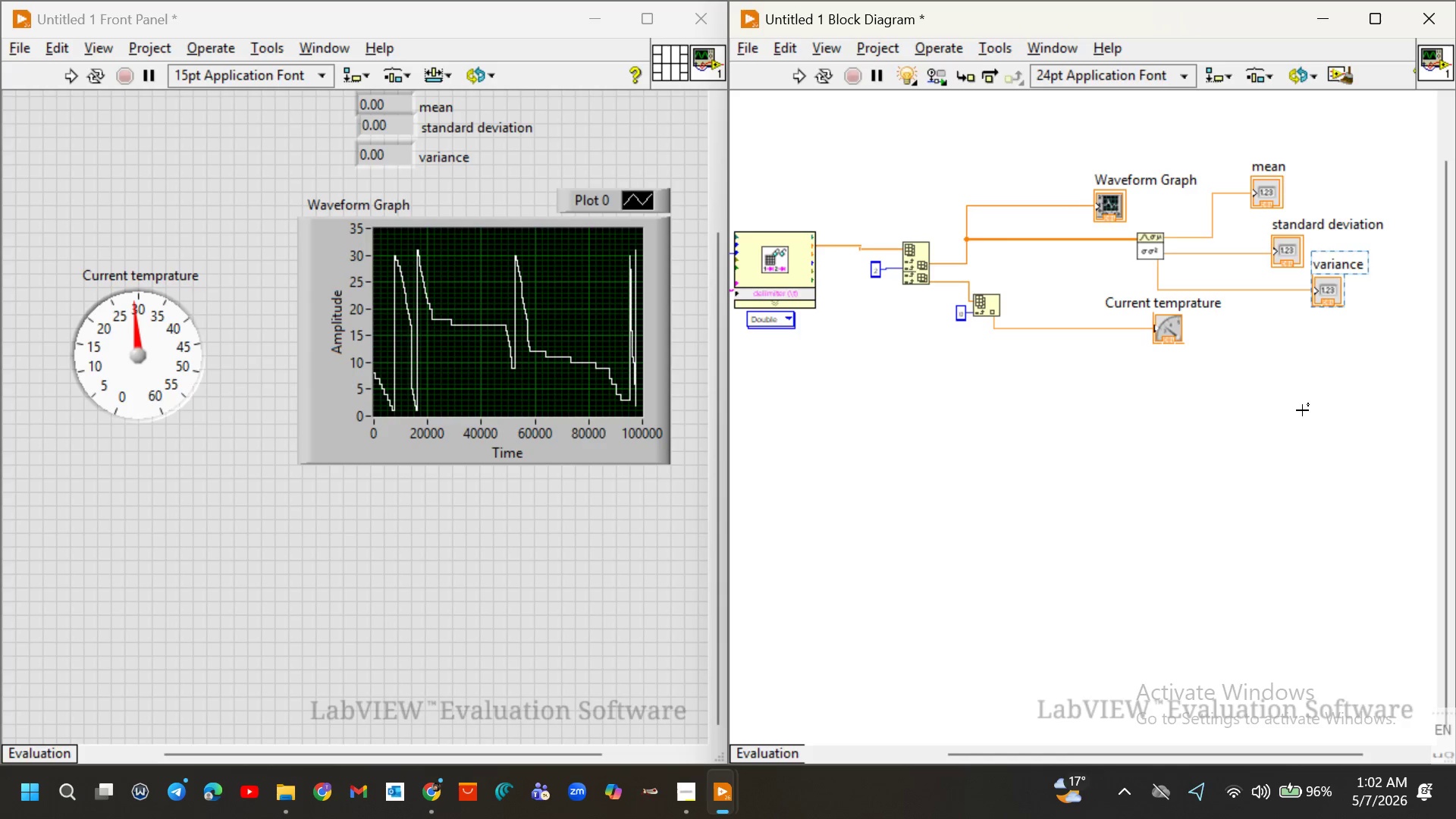 
left_click([1302, 410])
 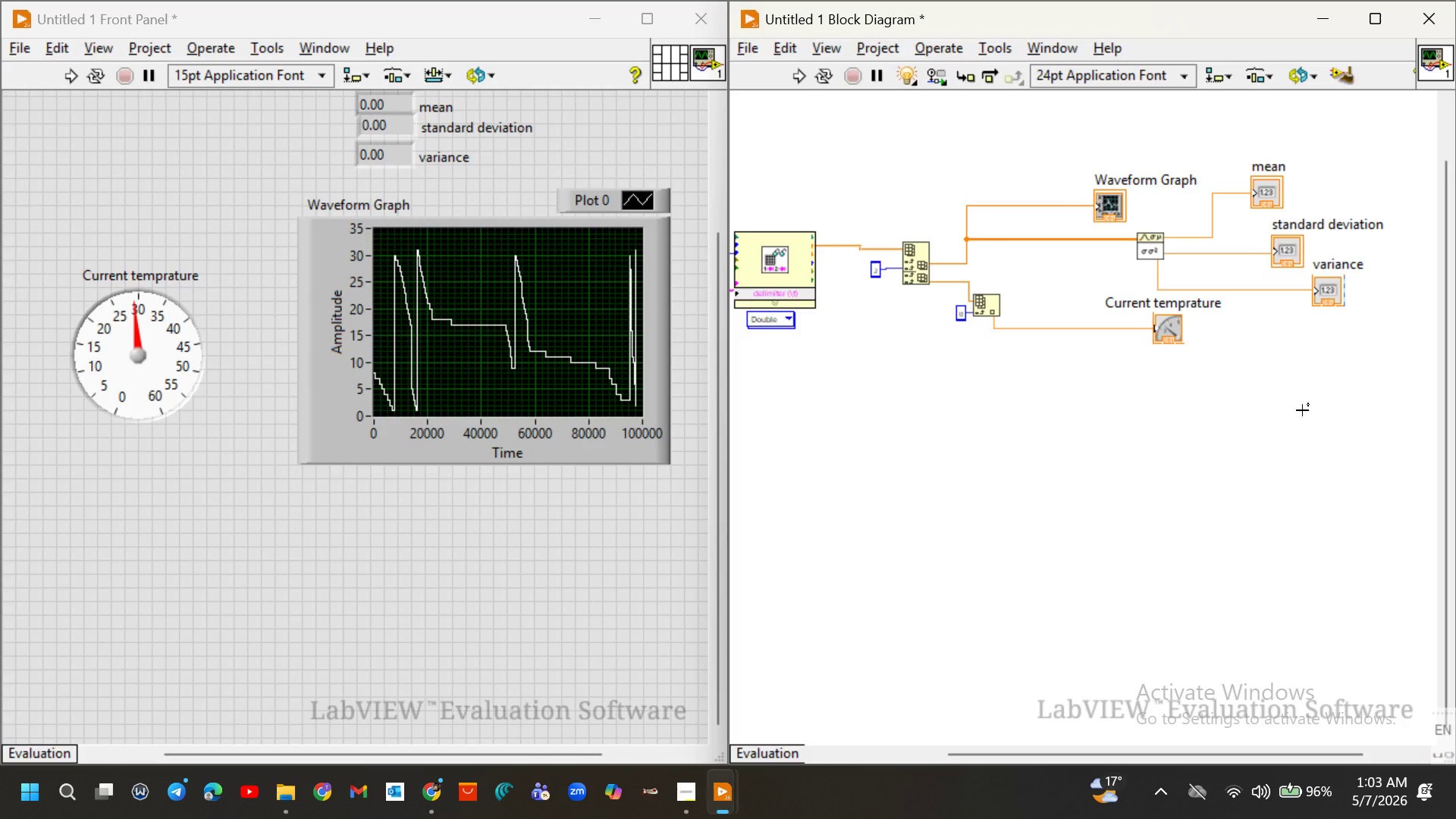 
wait(23.66)
 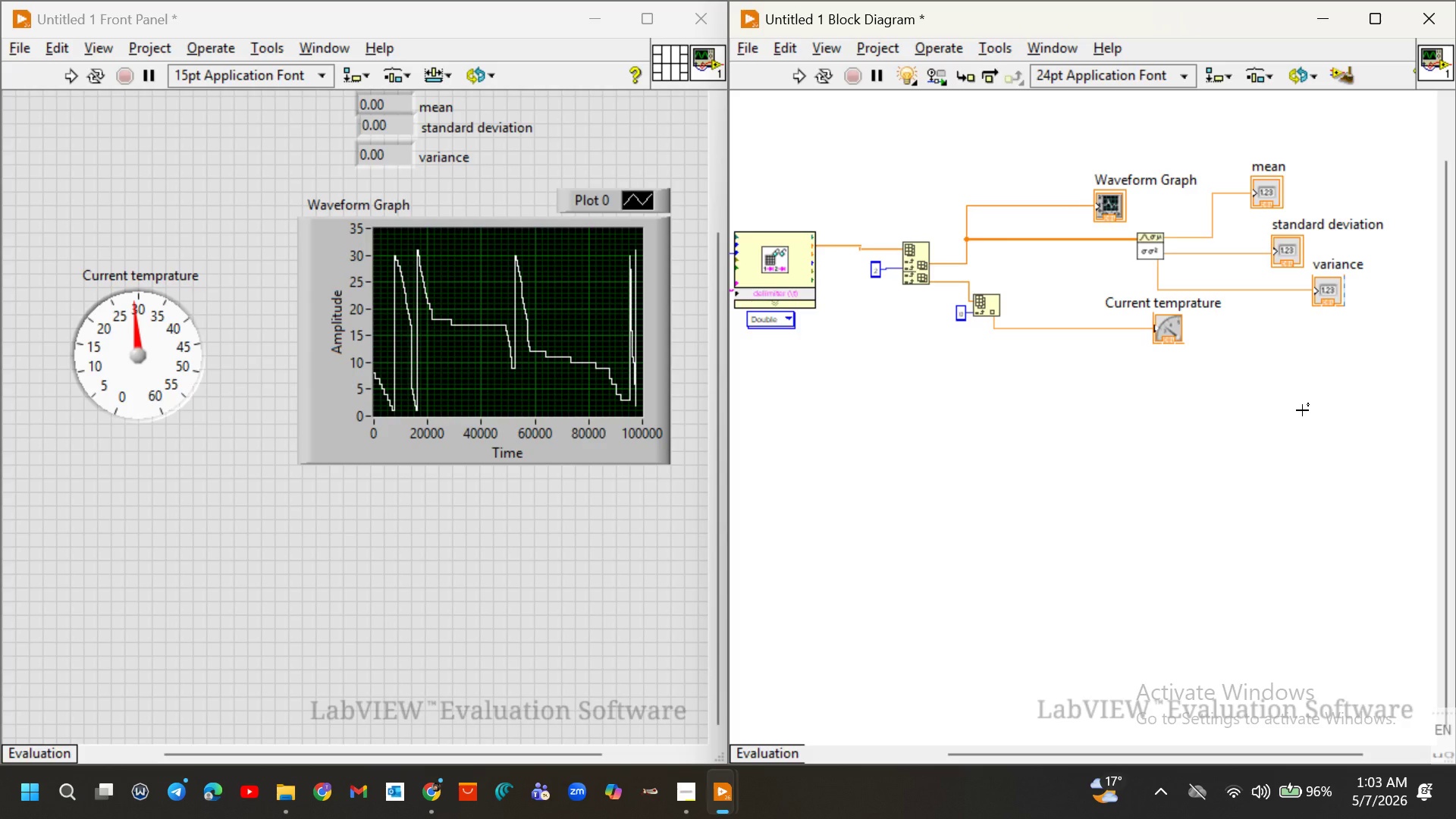 
right_click([250, 560])
 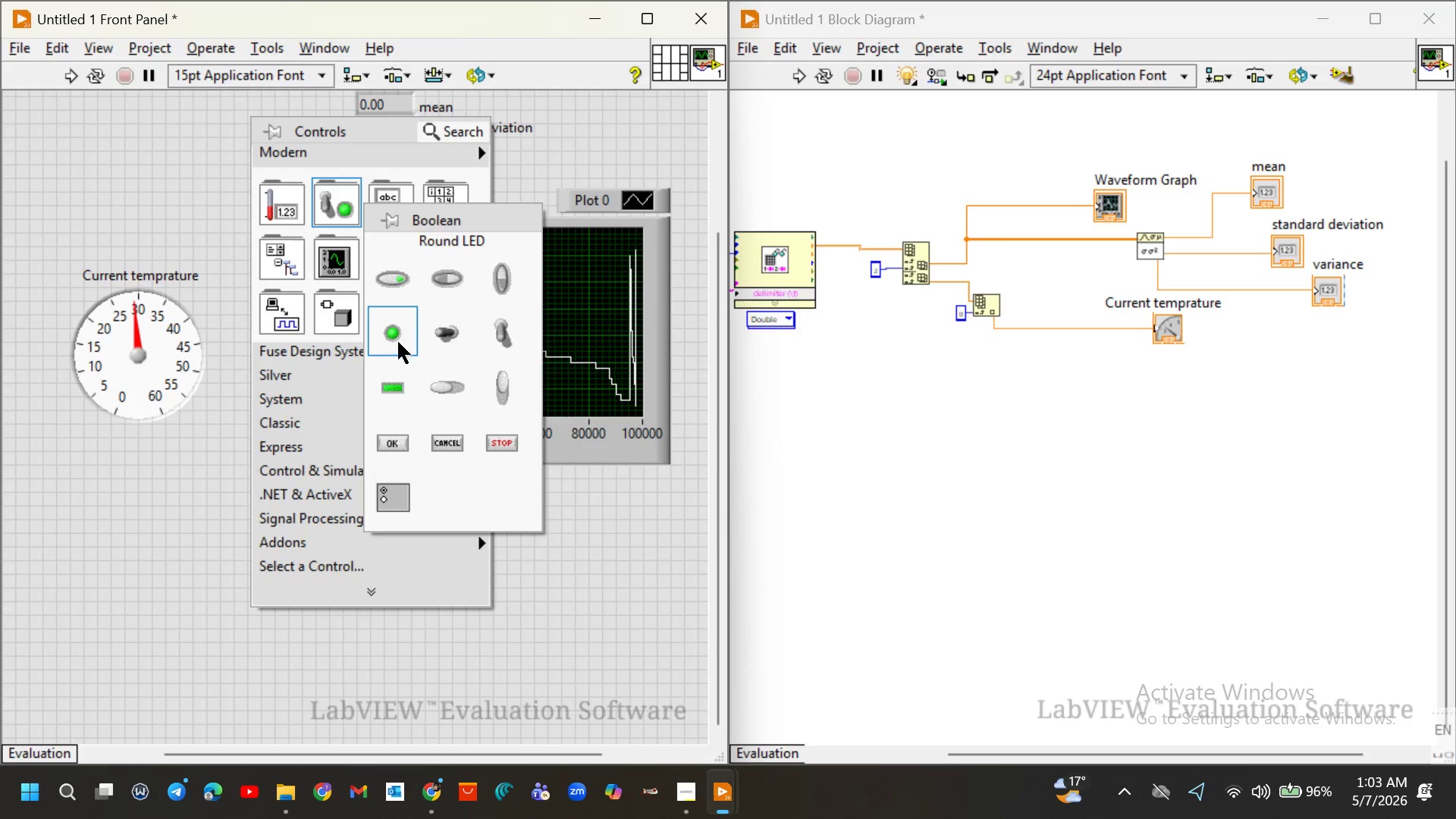 
left_click([399, 344])
 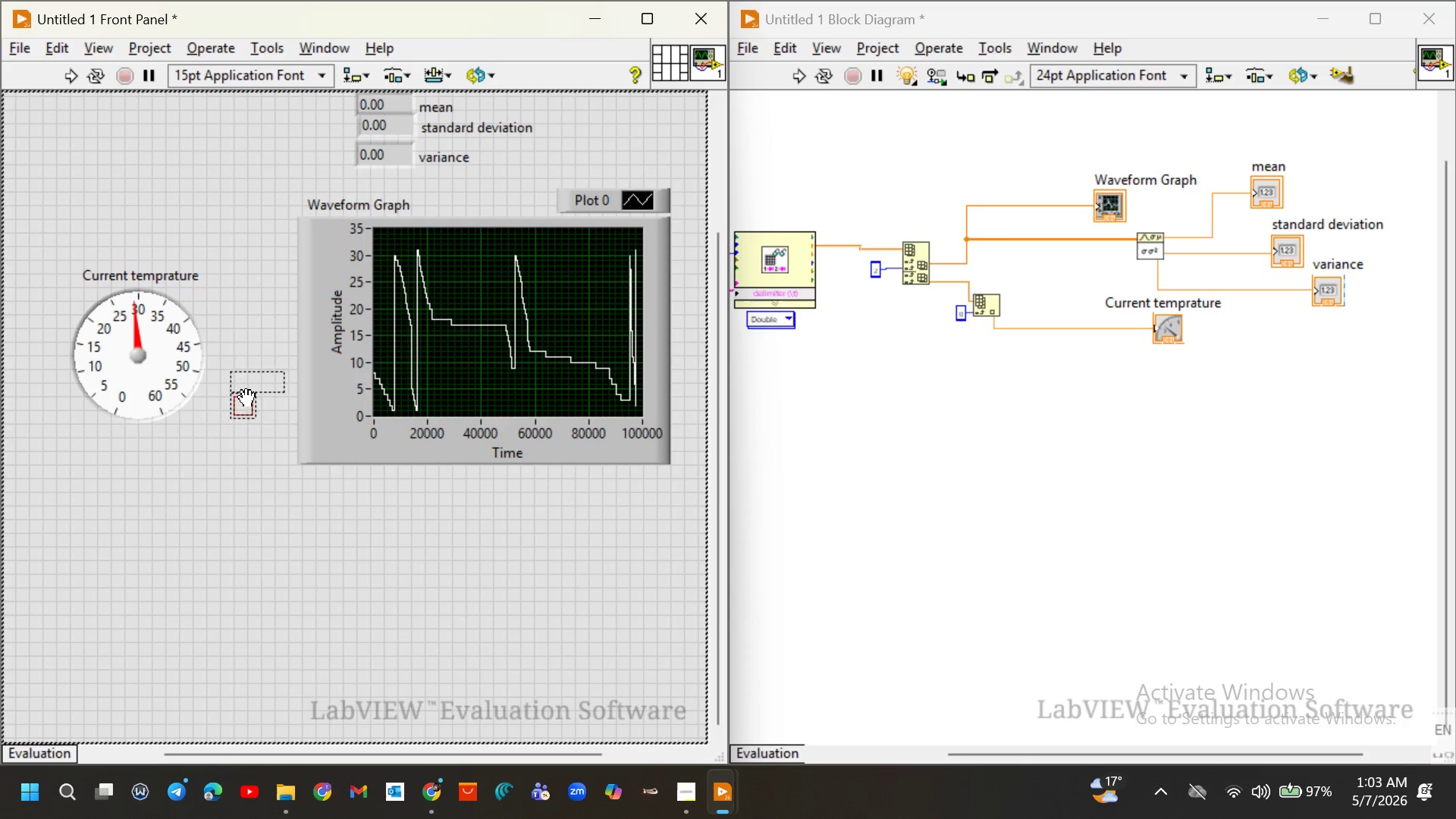 
left_click([243, 356])
 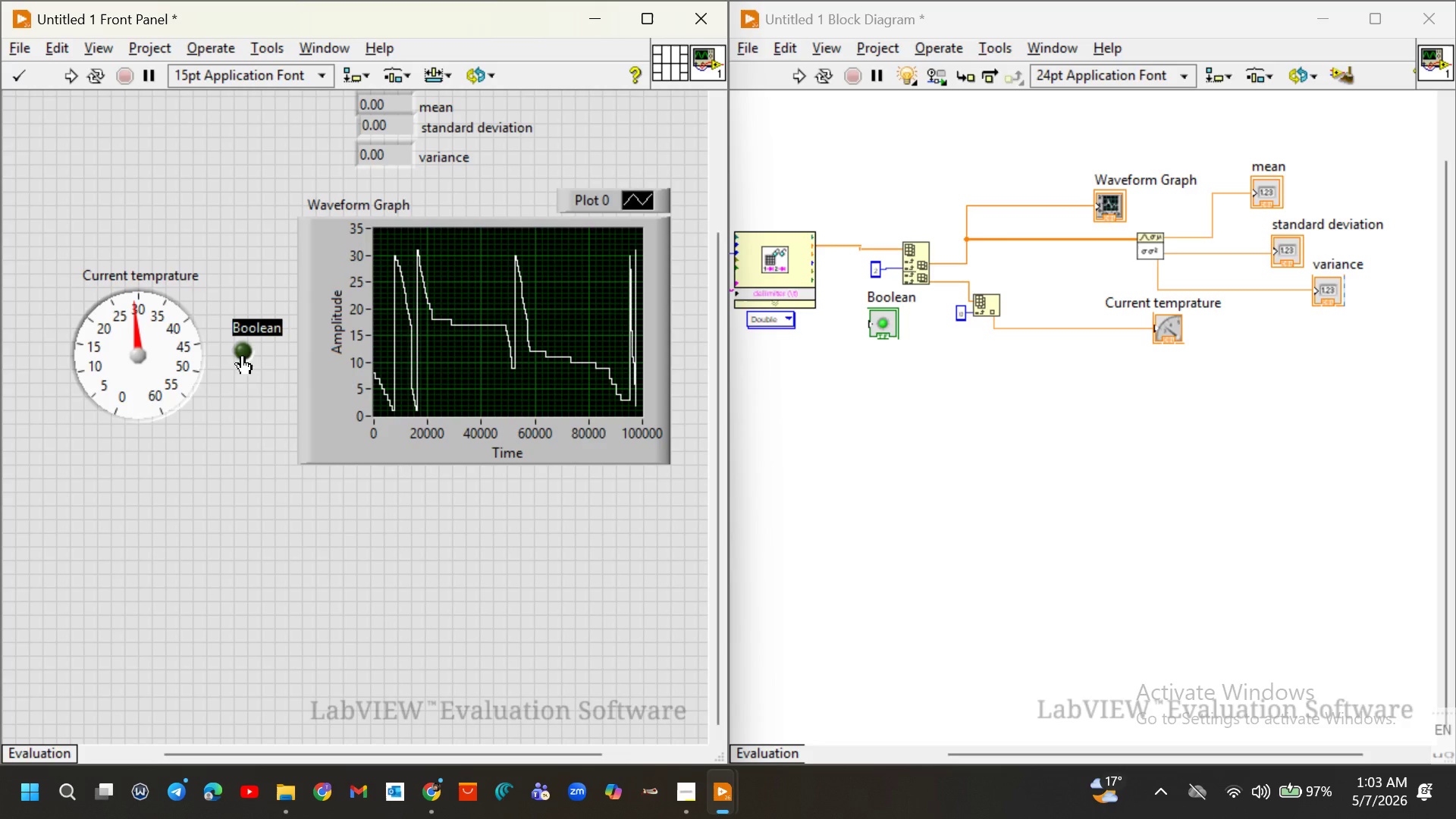 
hold_key(key=ControlLeft, duration=0.5)
scroll: coordinate [243, 356], scroll_direction: down, amount: 3.0
 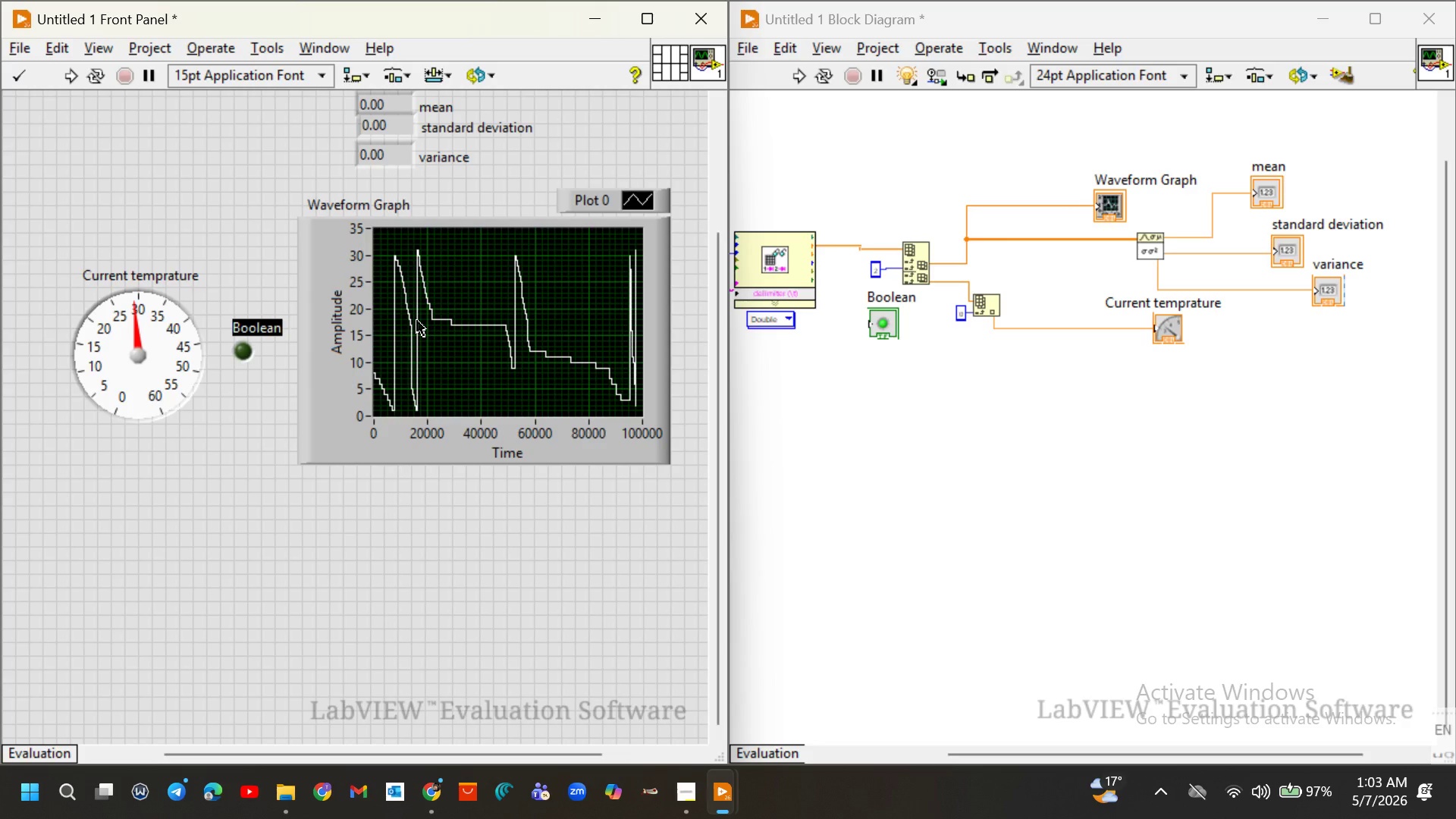 
left_click_drag(start_coordinate=[417, 321], to_coordinate=[443, 321])
 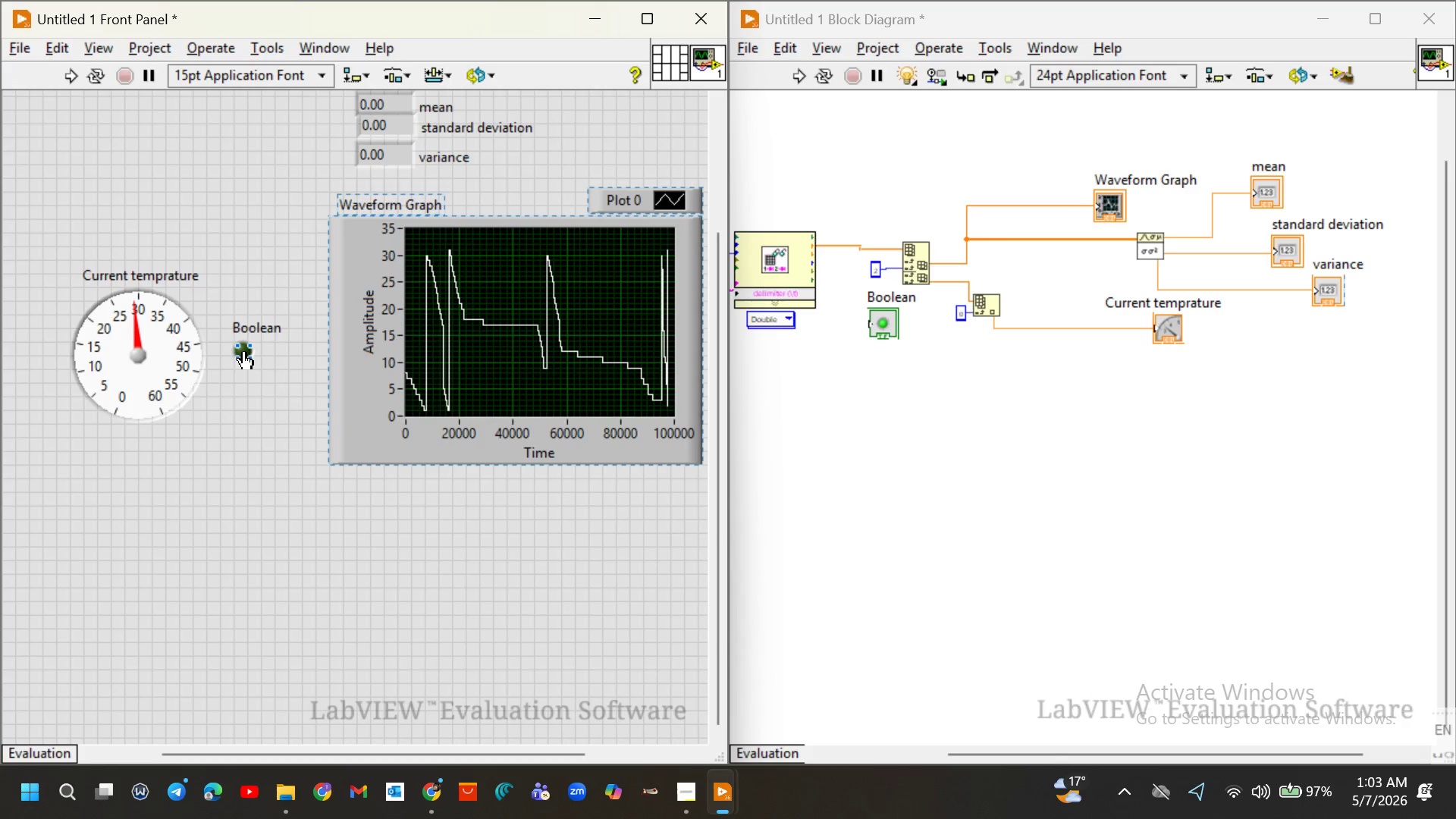 
left_click([244, 351])
 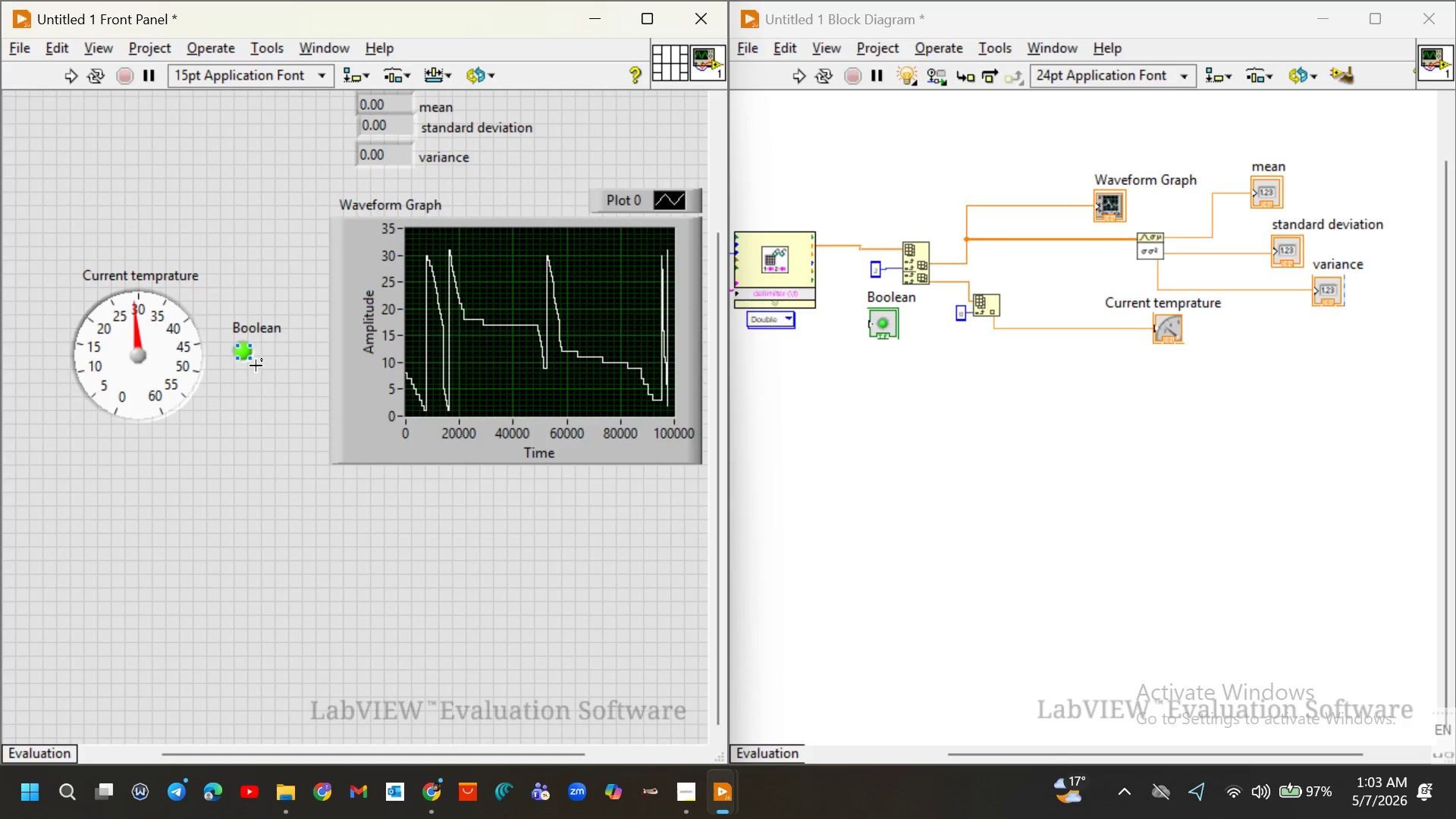 
left_click([269, 404])
 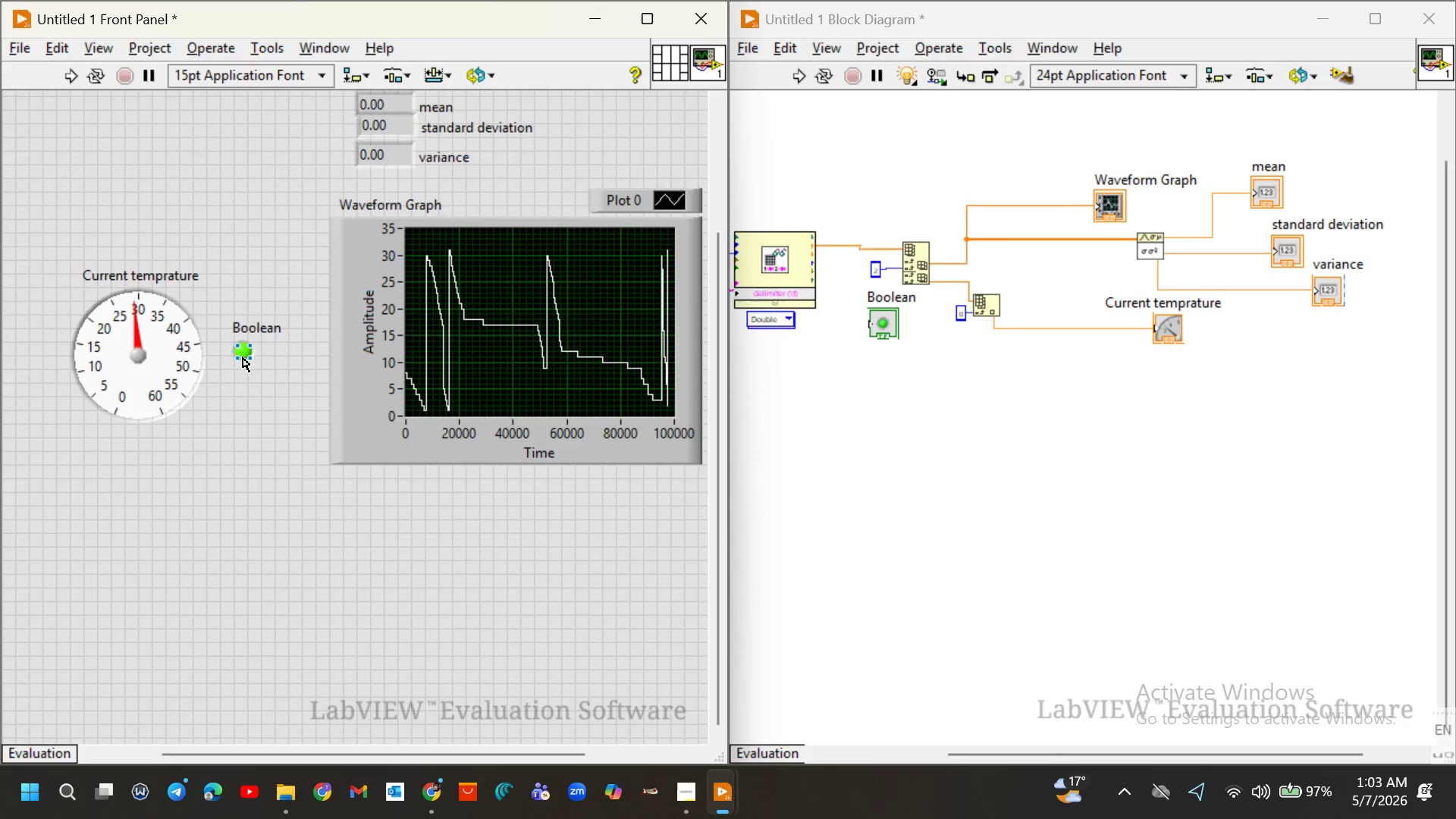 
left_click([243, 357])
 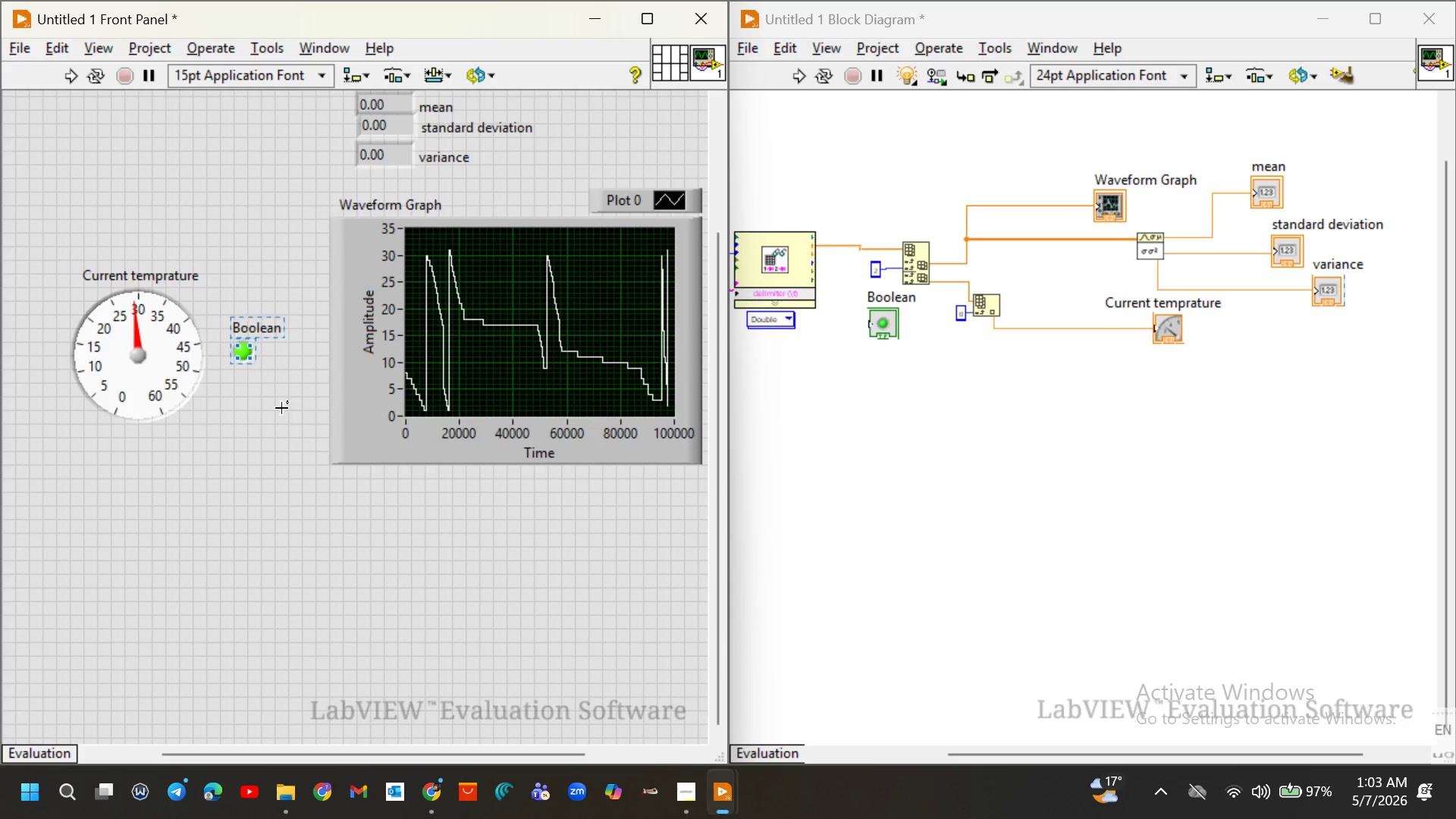 
left_click([288, 425])
 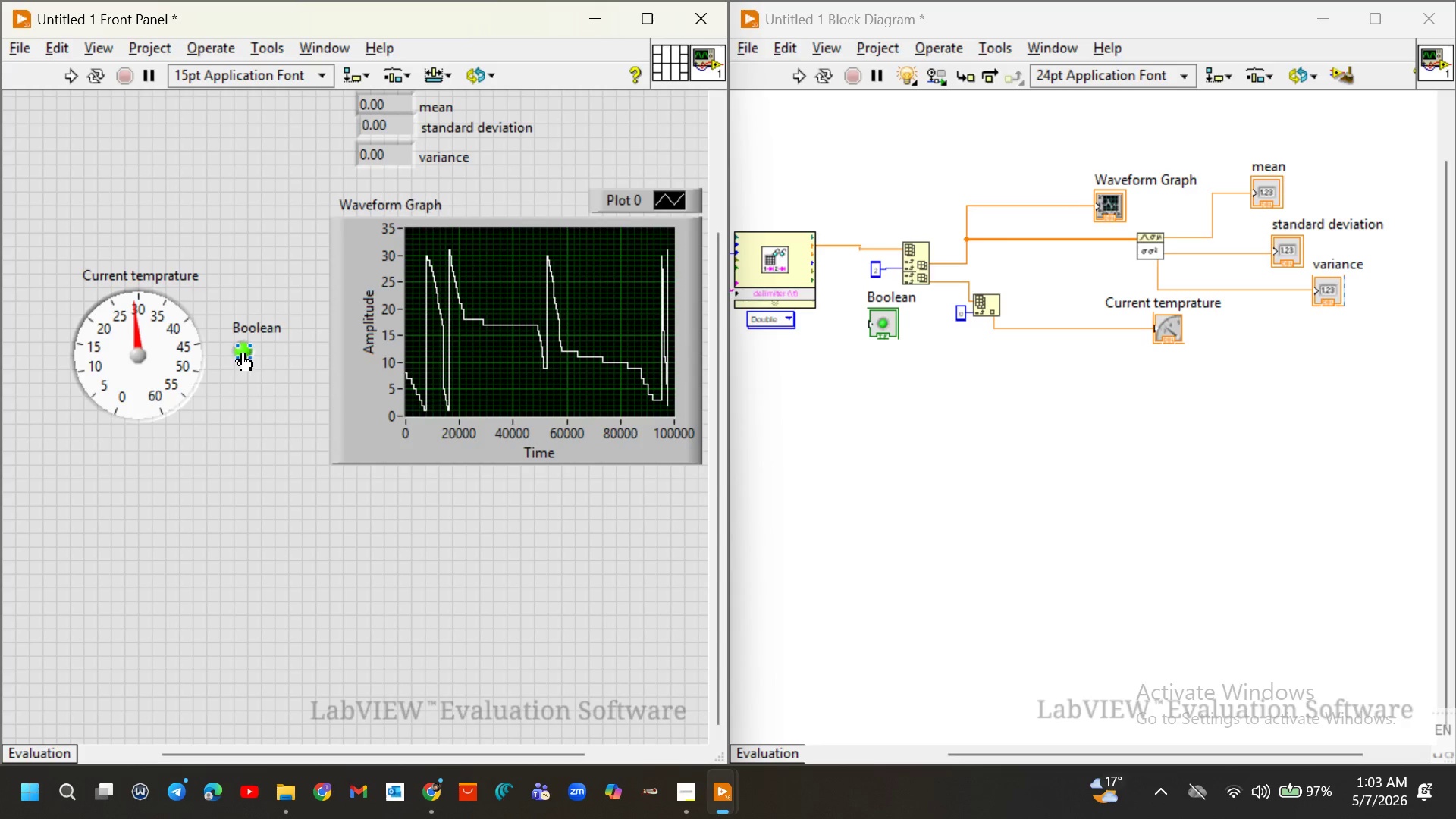 
left_click([243, 353])
 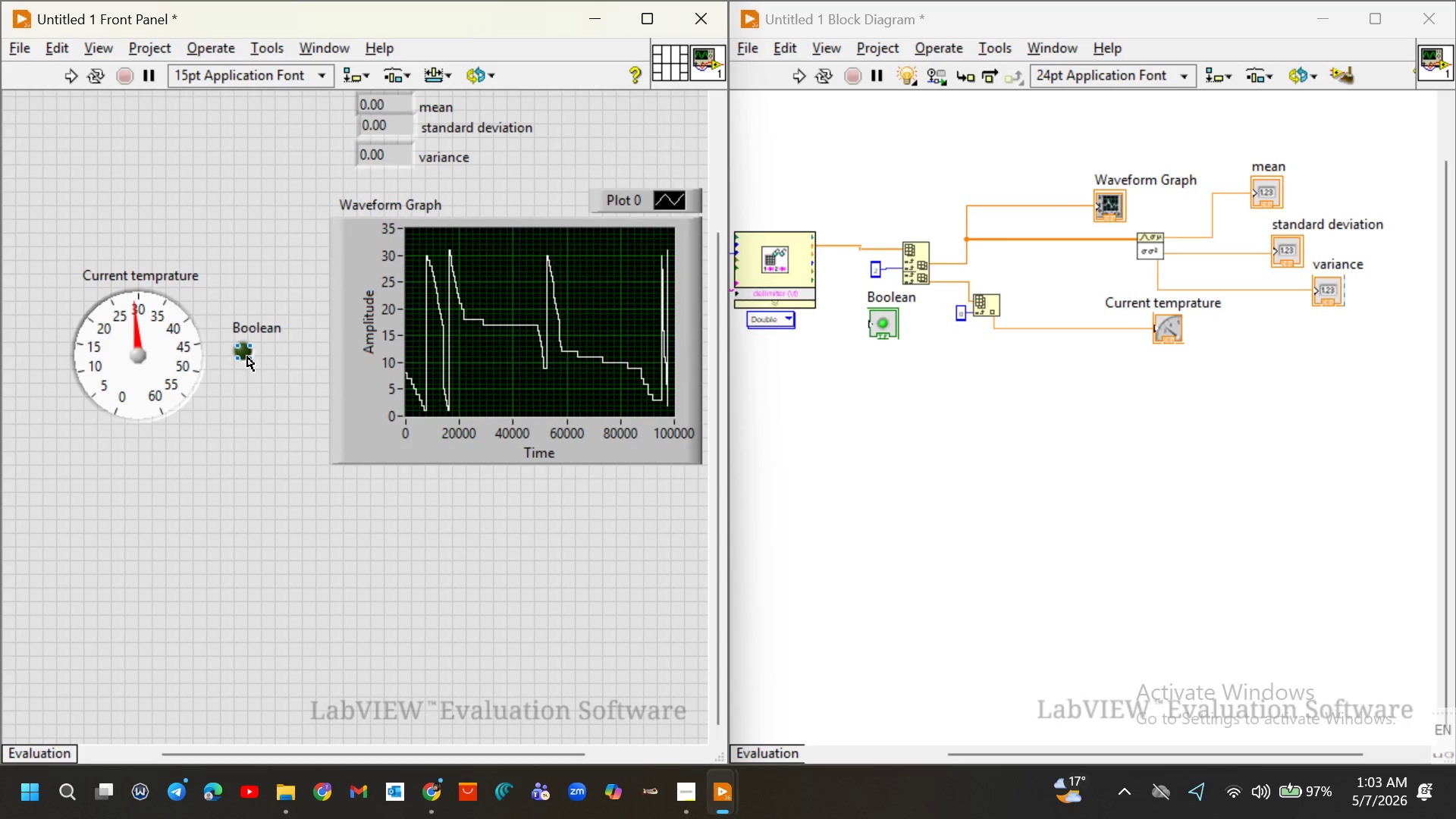 
left_click_drag(start_coordinate=[250, 356], to_coordinate=[278, 382])
 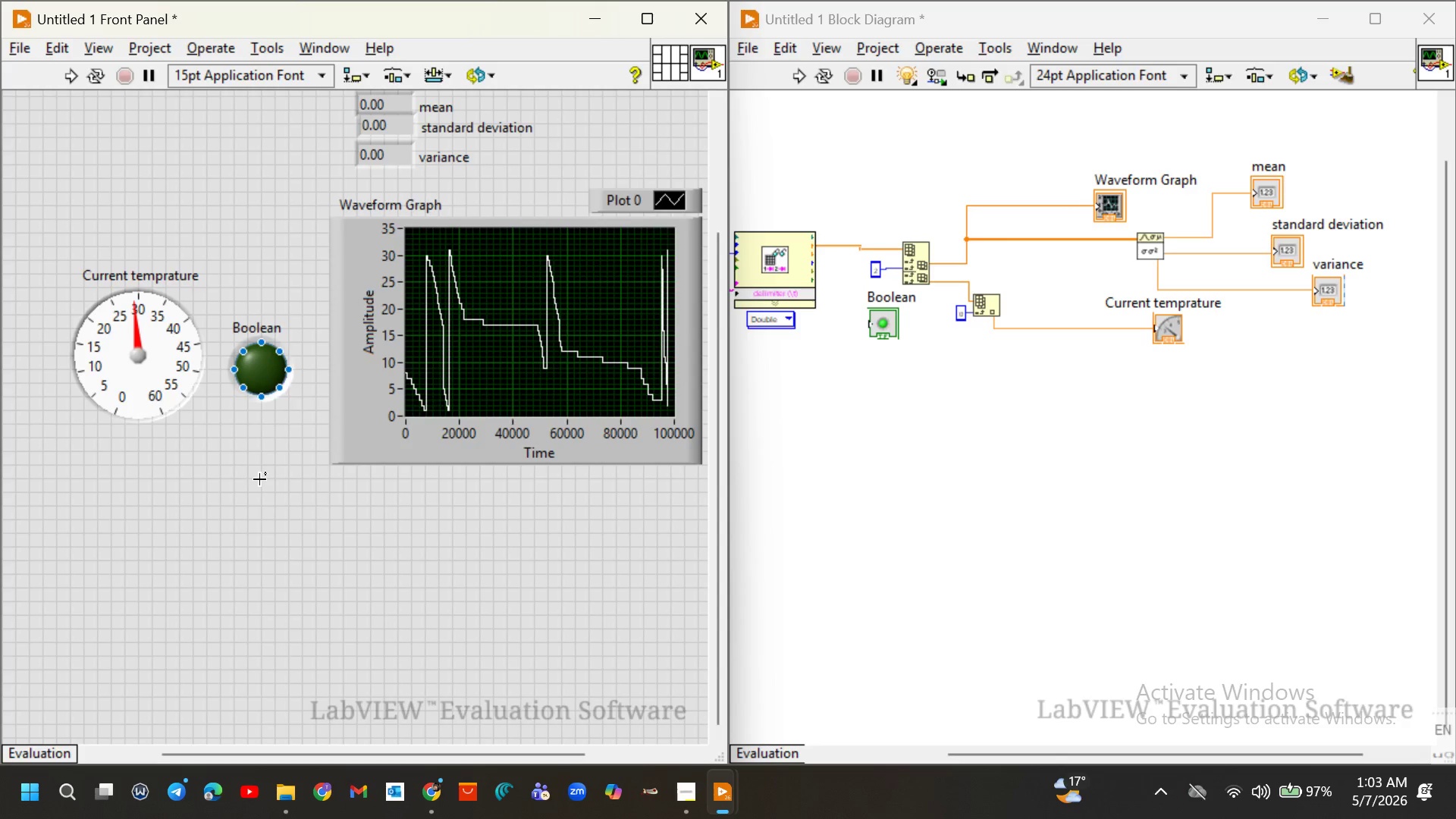 
left_click([259, 479])
 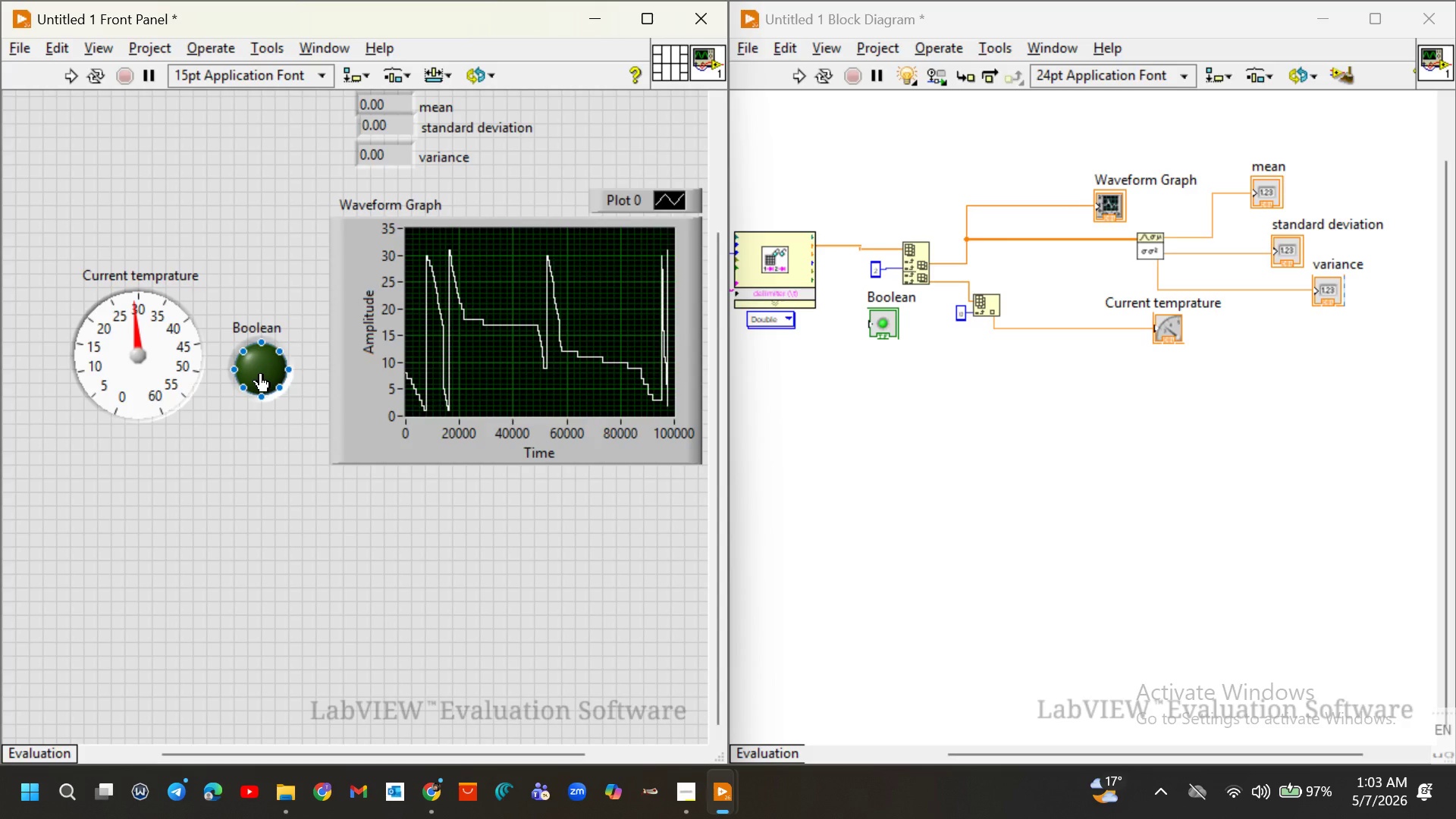 
left_click_drag(start_coordinate=[261, 373], to_coordinate=[261, 353])
 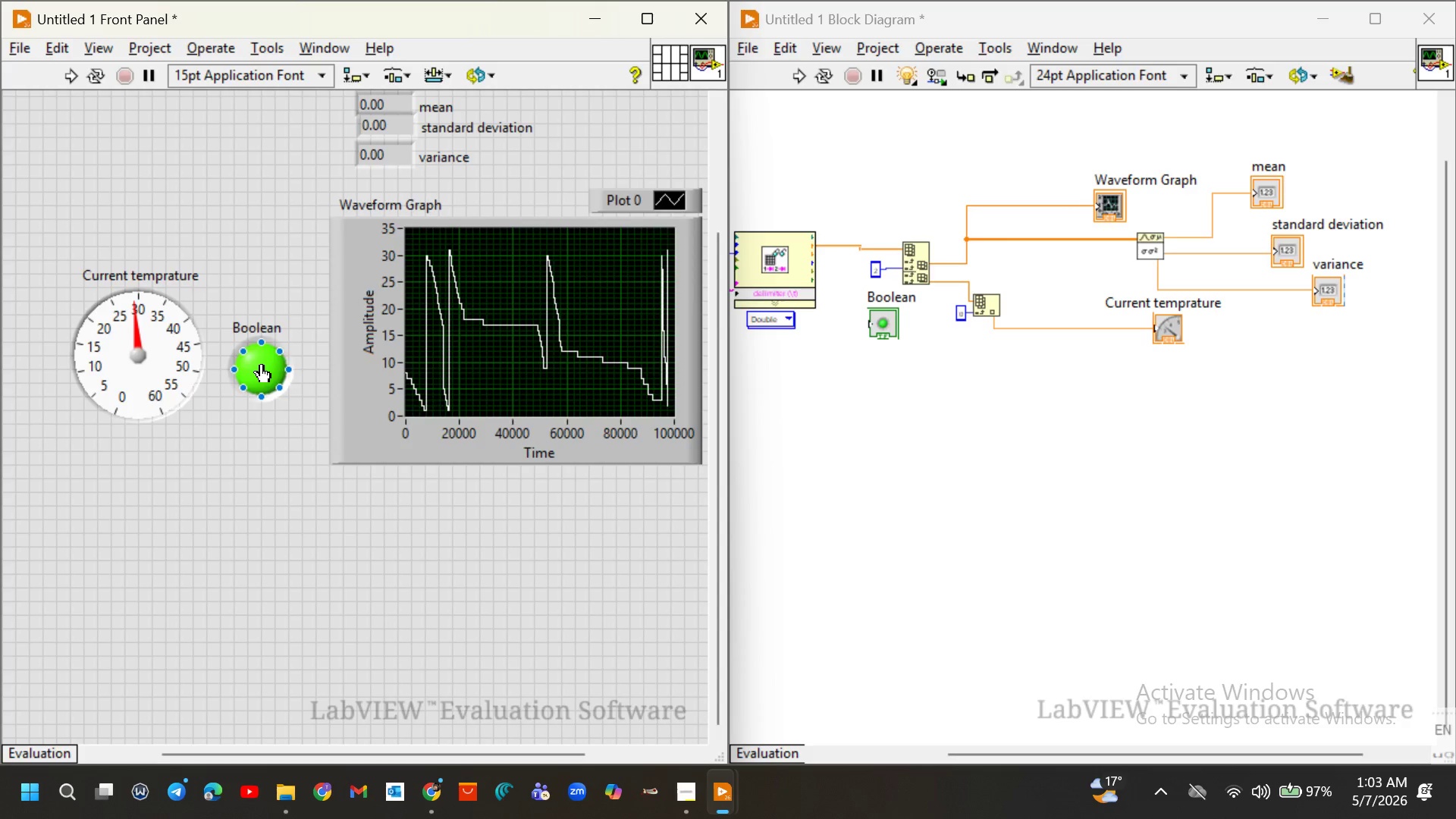 
left_click([262, 364])
 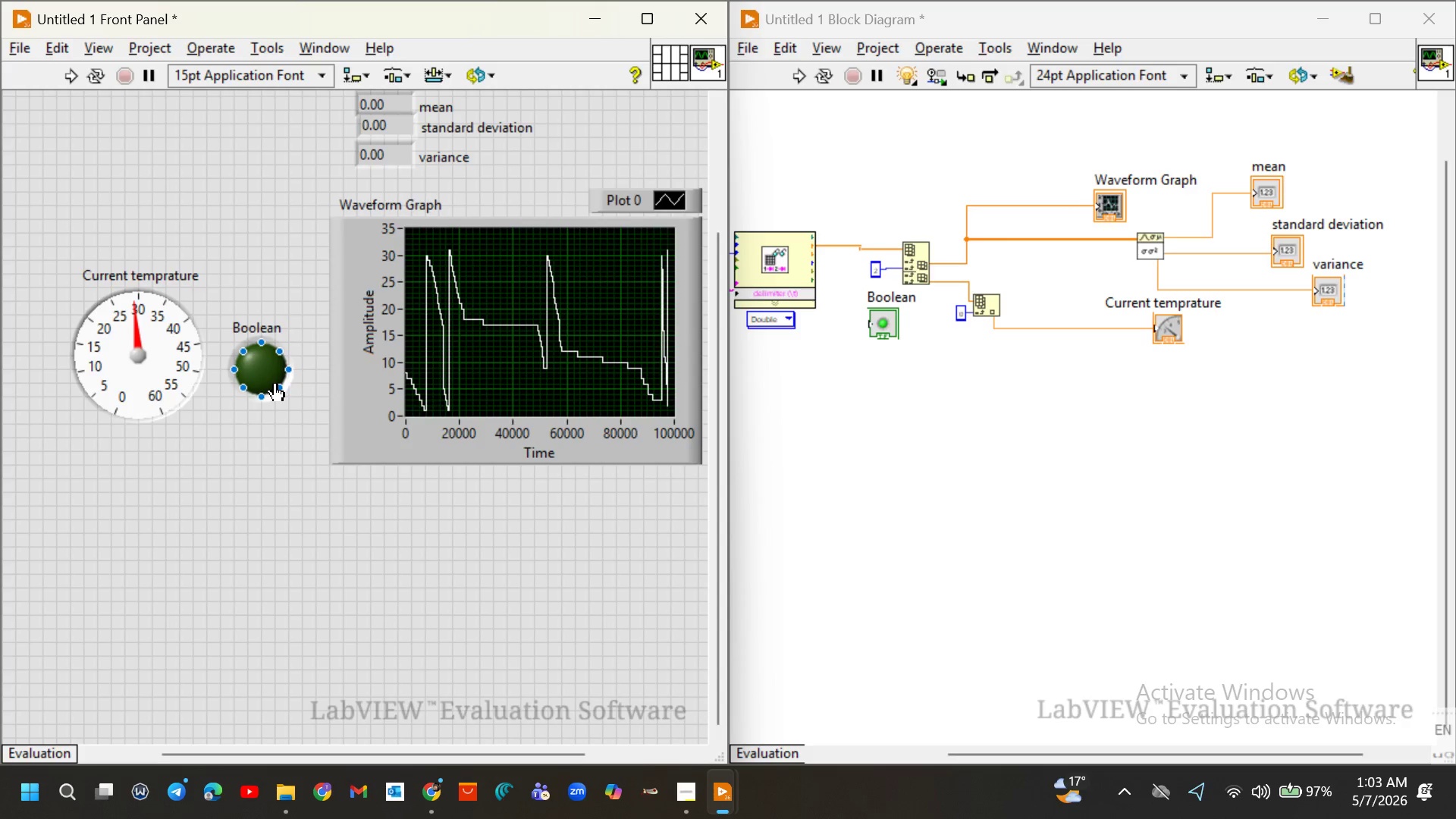 
wait(5.61)
 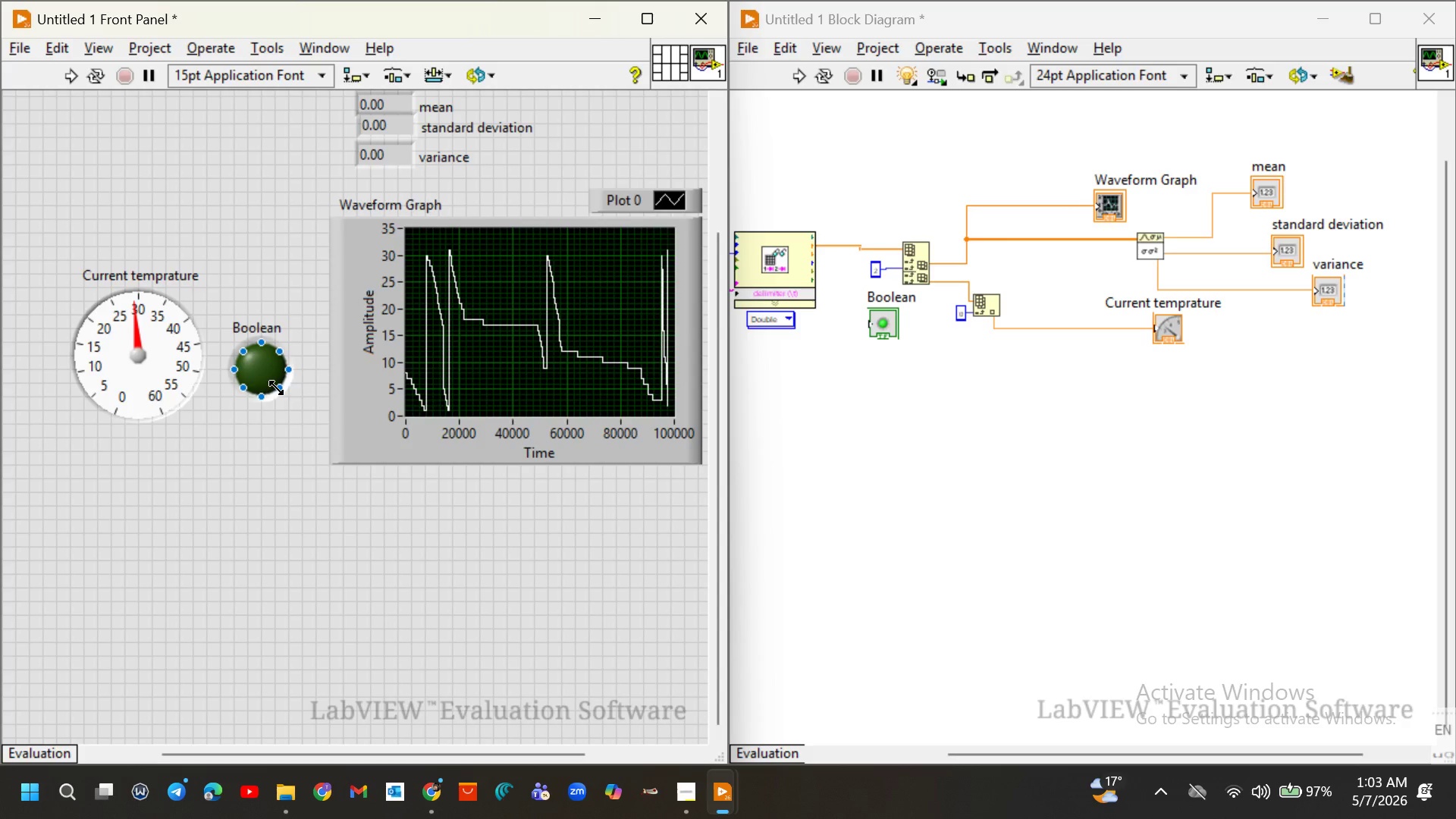 
left_click_drag(start_coordinate=[282, 380], to_coordinate=[286, 372])
 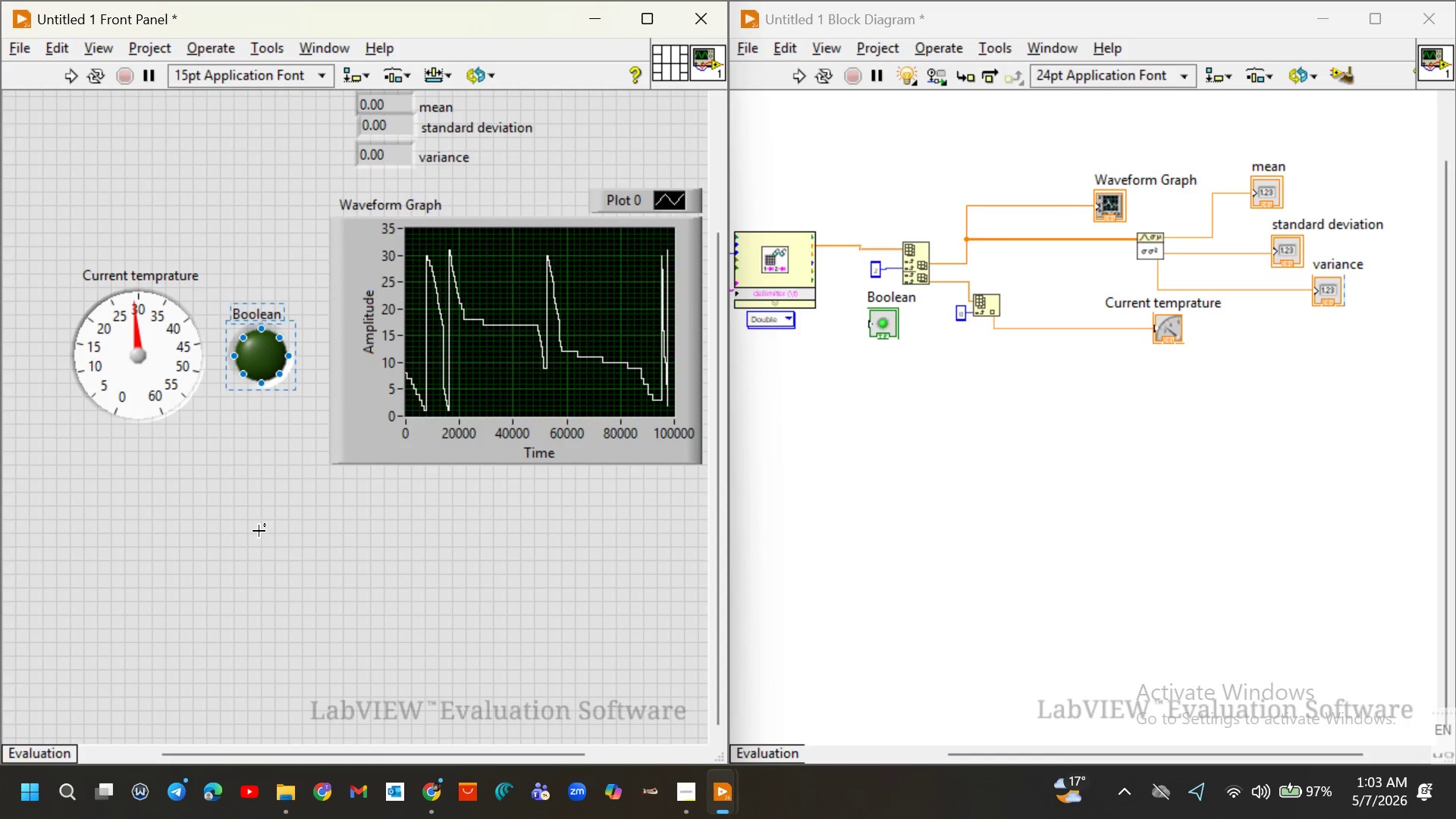 
left_click([259, 531])
 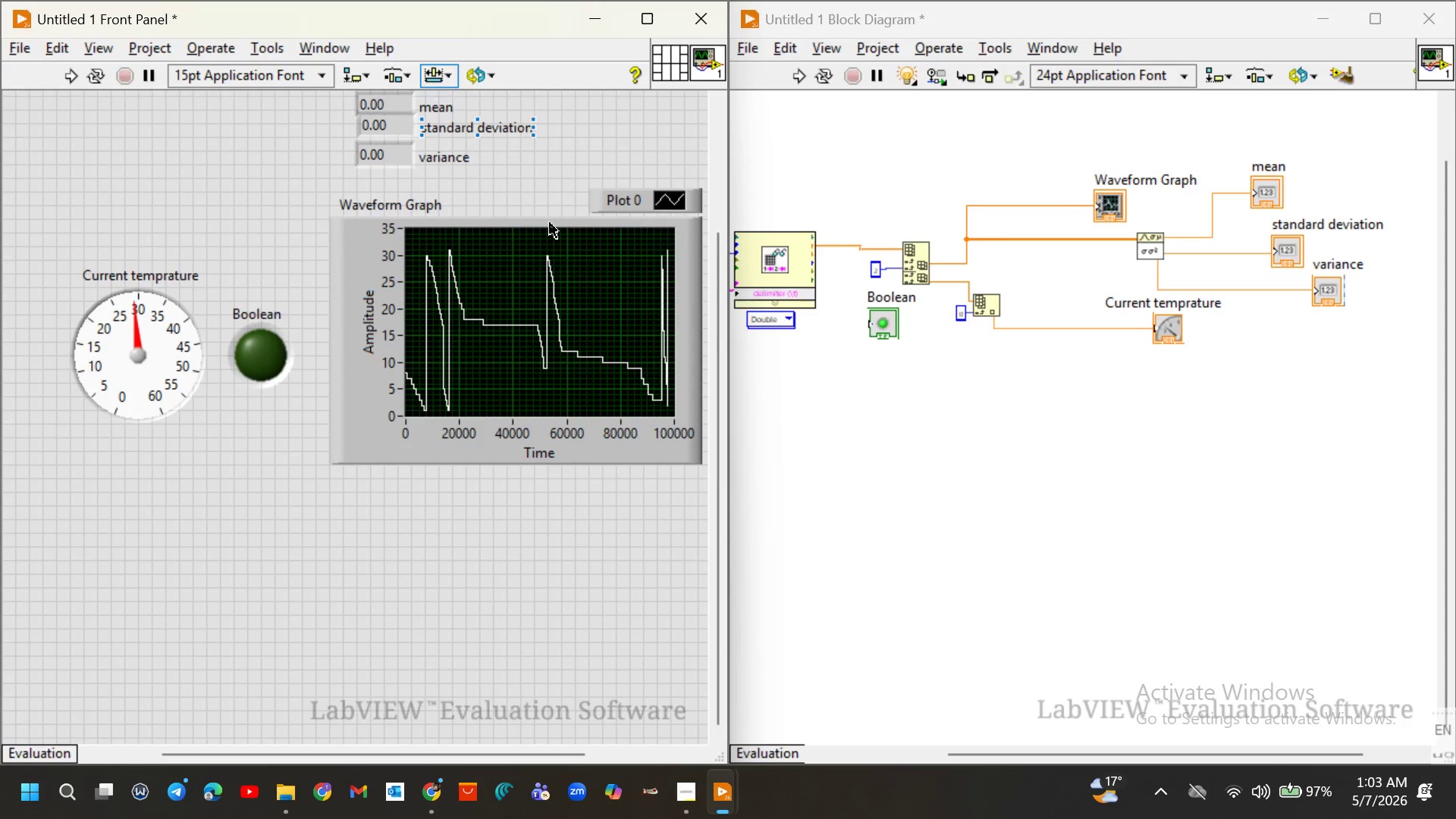 
wait(18.25)
 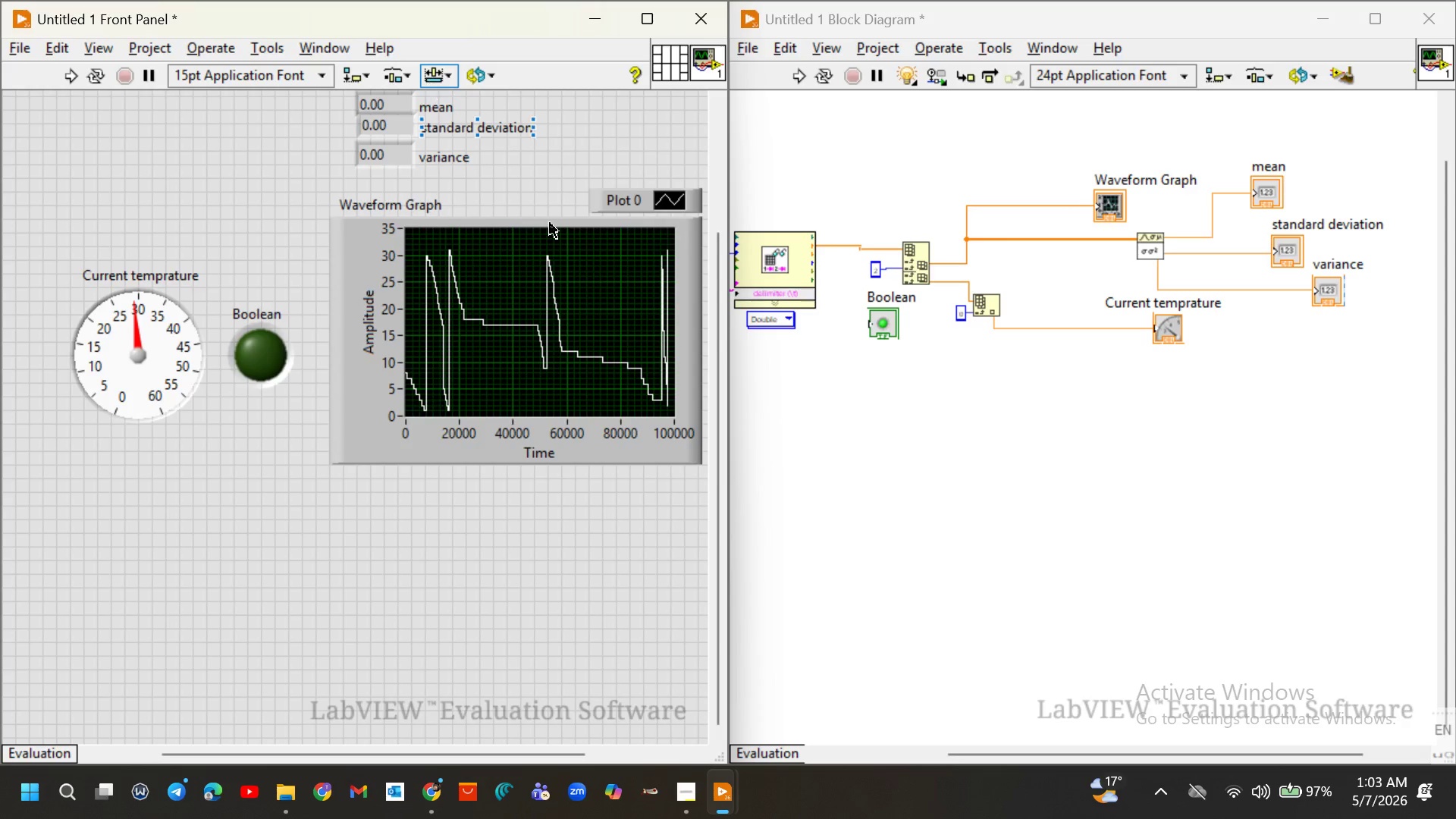 
left_click_drag(start_coordinate=[884, 324], to_coordinate=[1321, 360])
 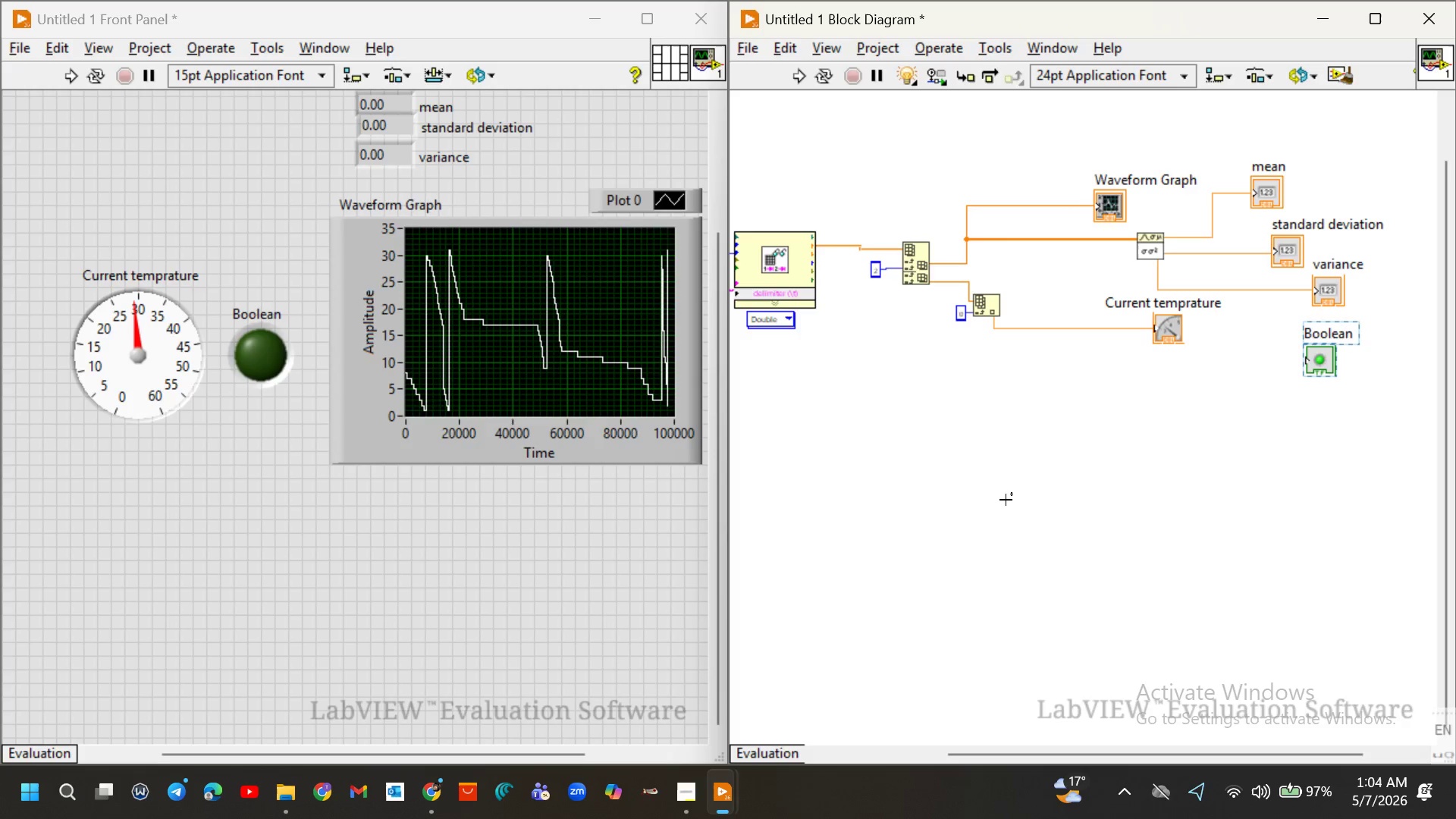 
left_click([1006, 500])
 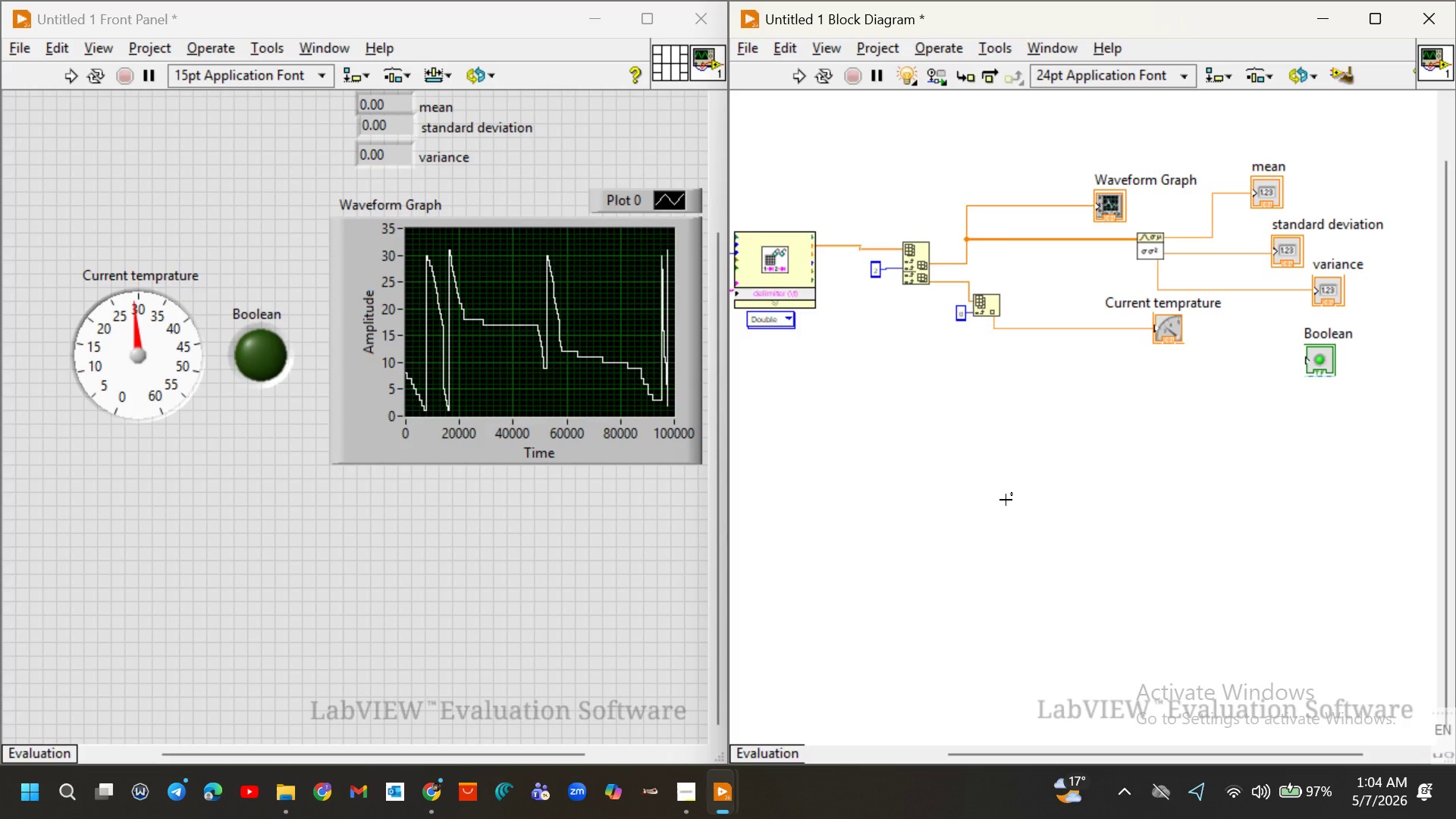 
wait(39.72)
 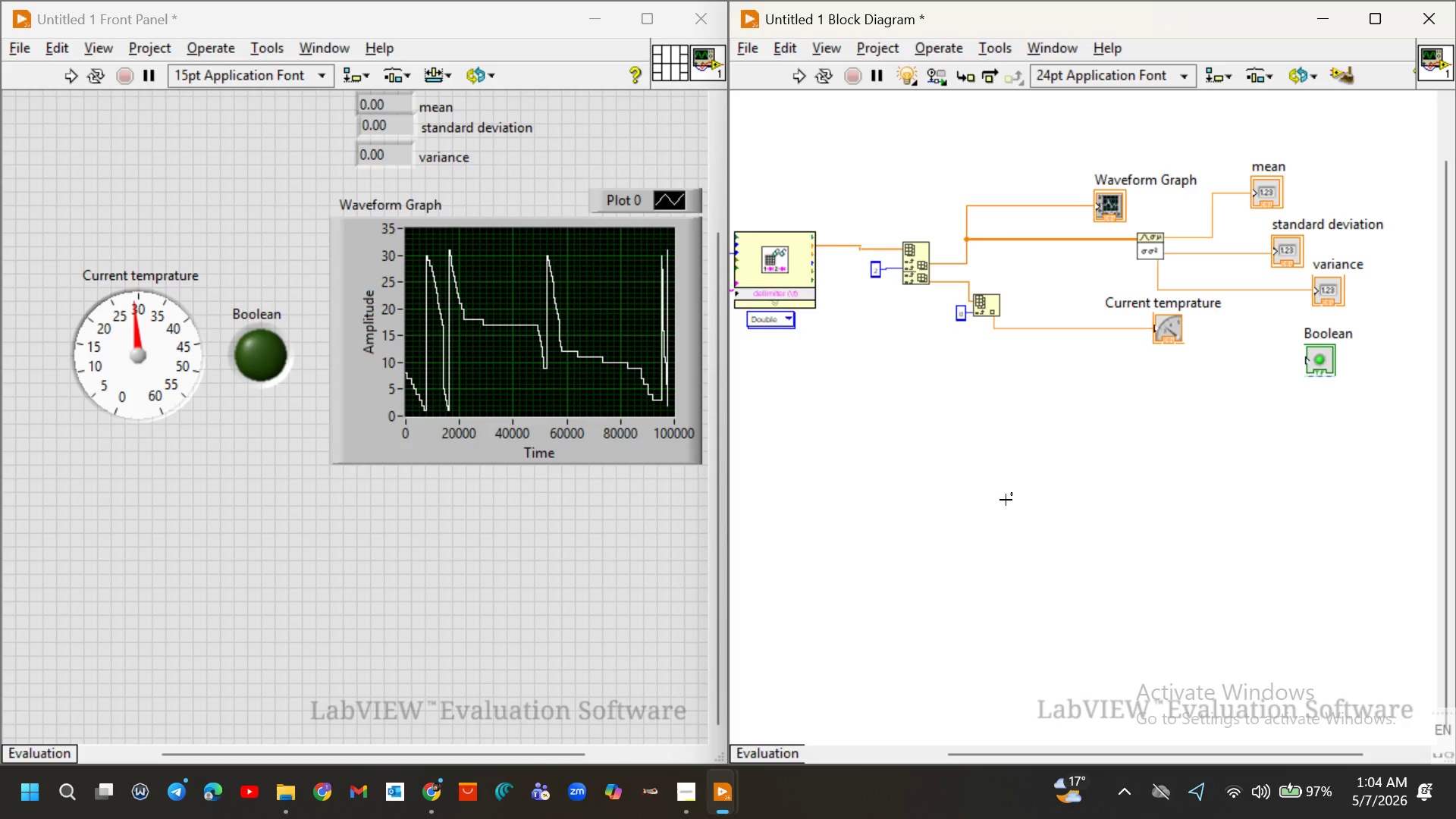 
scroll: coordinate [1103, 423], scroll_direction: down, amount: 2.0
 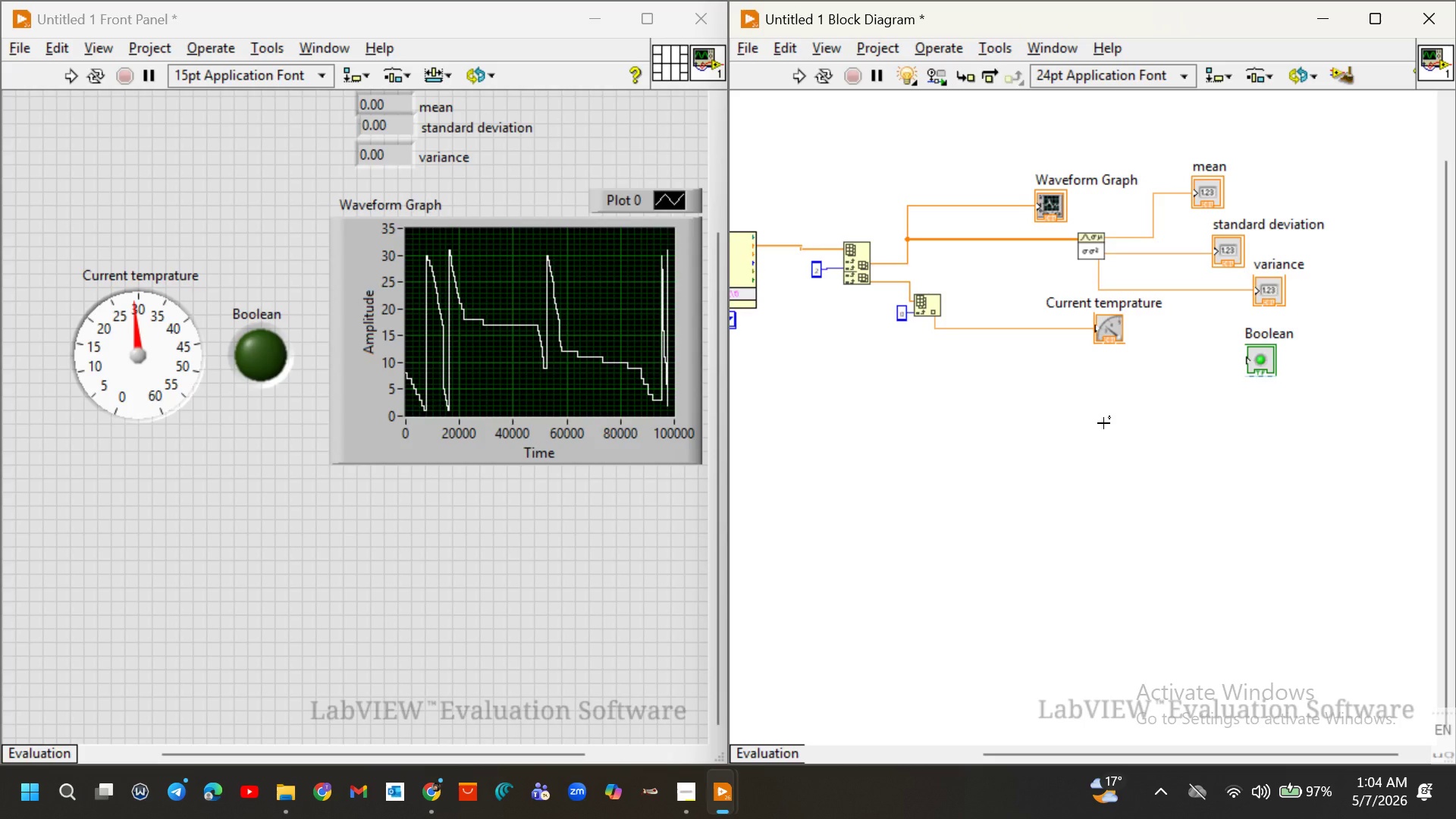 
scroll: coordinate [1103, 423], scroll_direction: up, amount: 1.0
 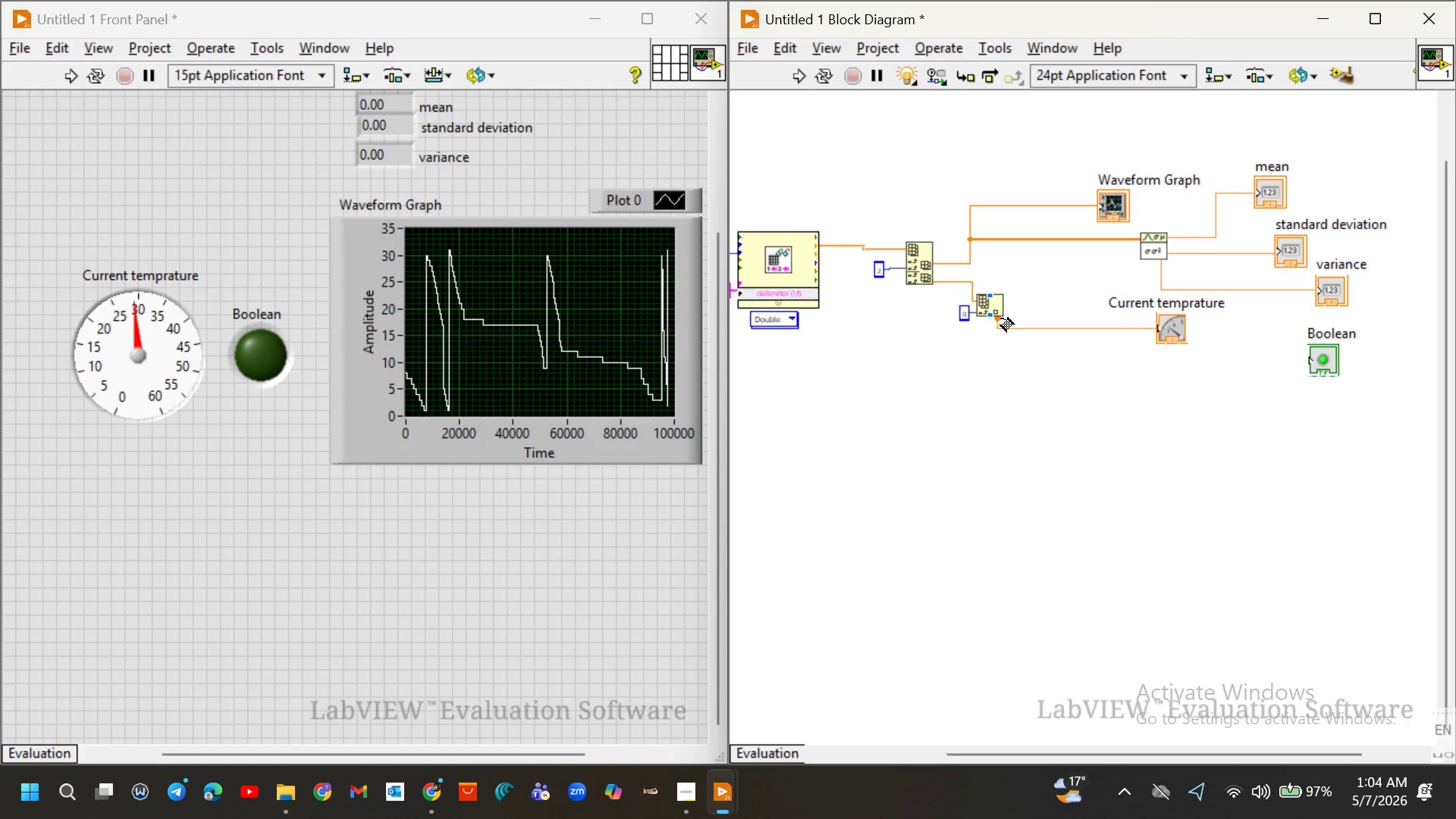 
left_click_drag(start_coordinate=[1005, 318], to_coordinate=[1013, 331])
 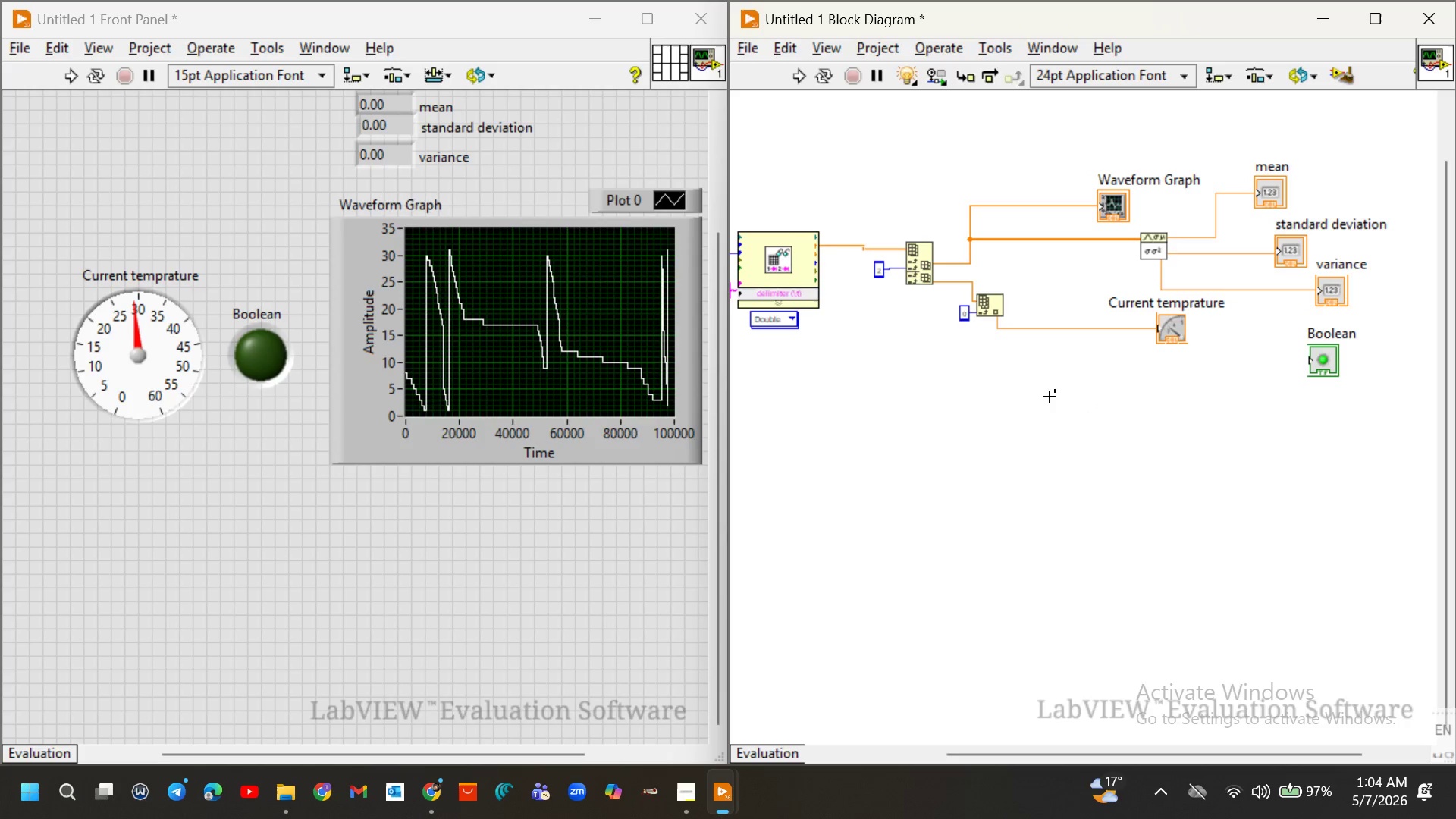 
left_click([1049, 397])
 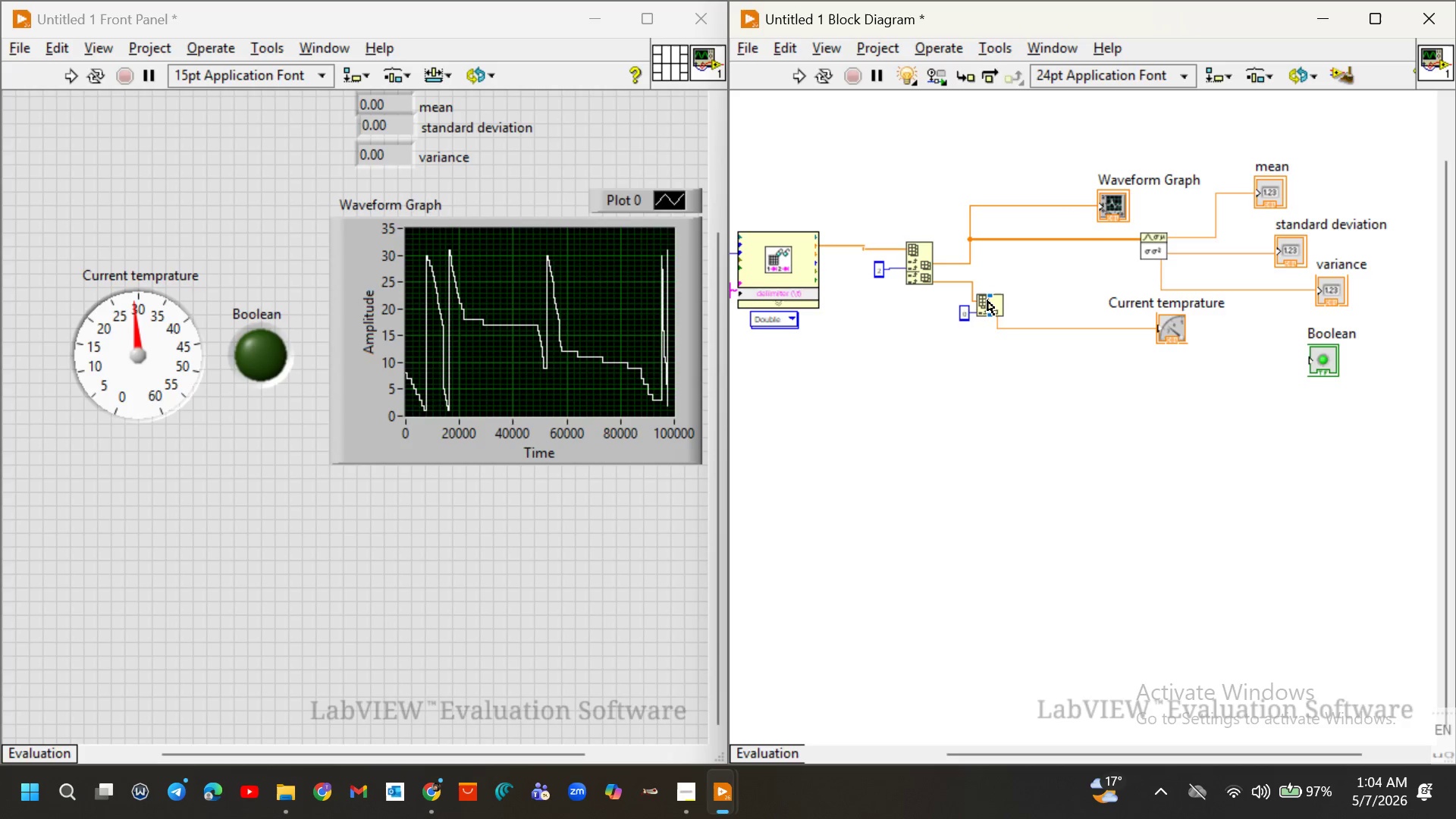 
right_click([987, 300])
 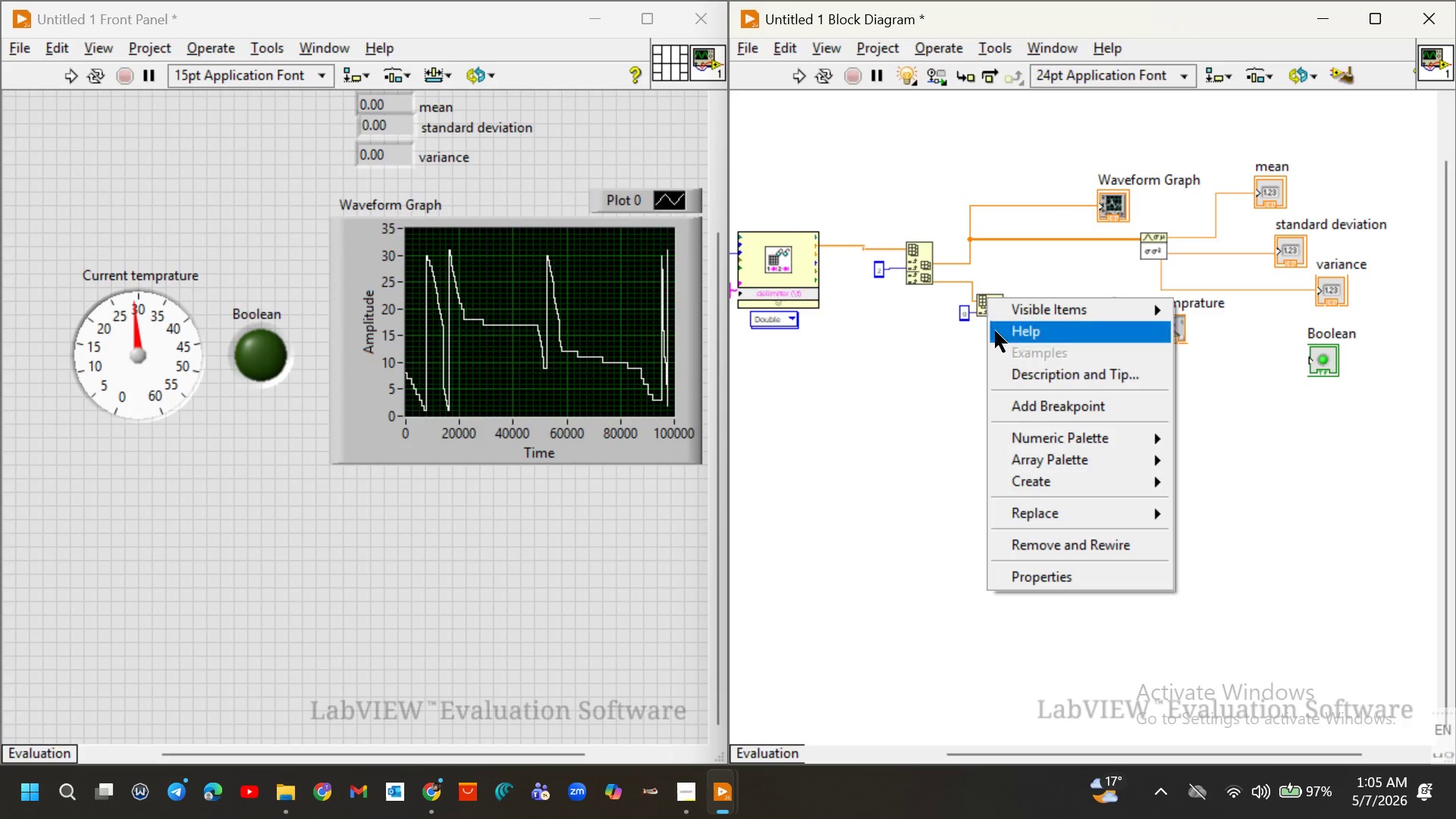 
mouse_move([1051, 433])
 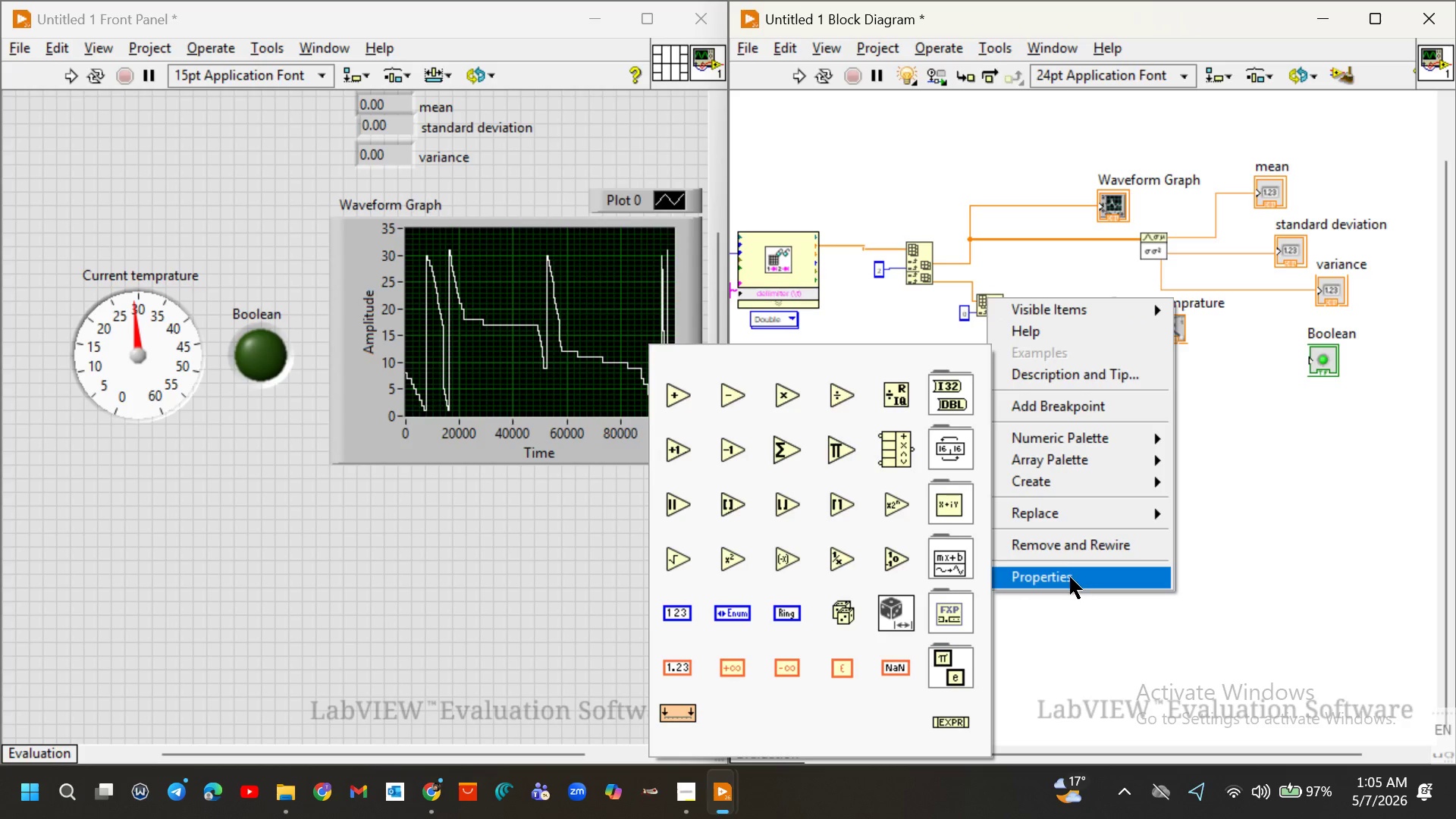 
left_click([1070, 577])
 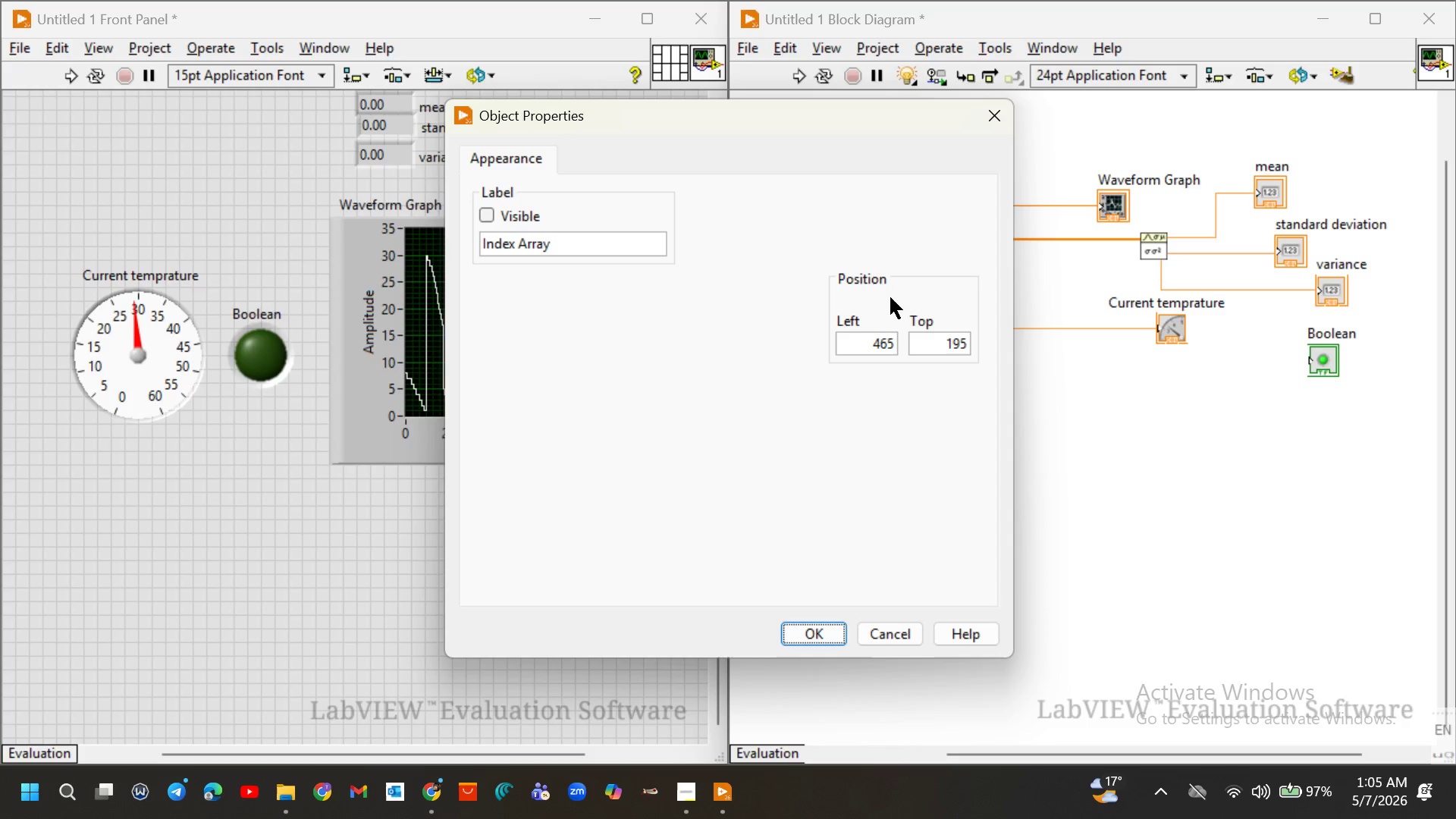 
wait(6.92)
 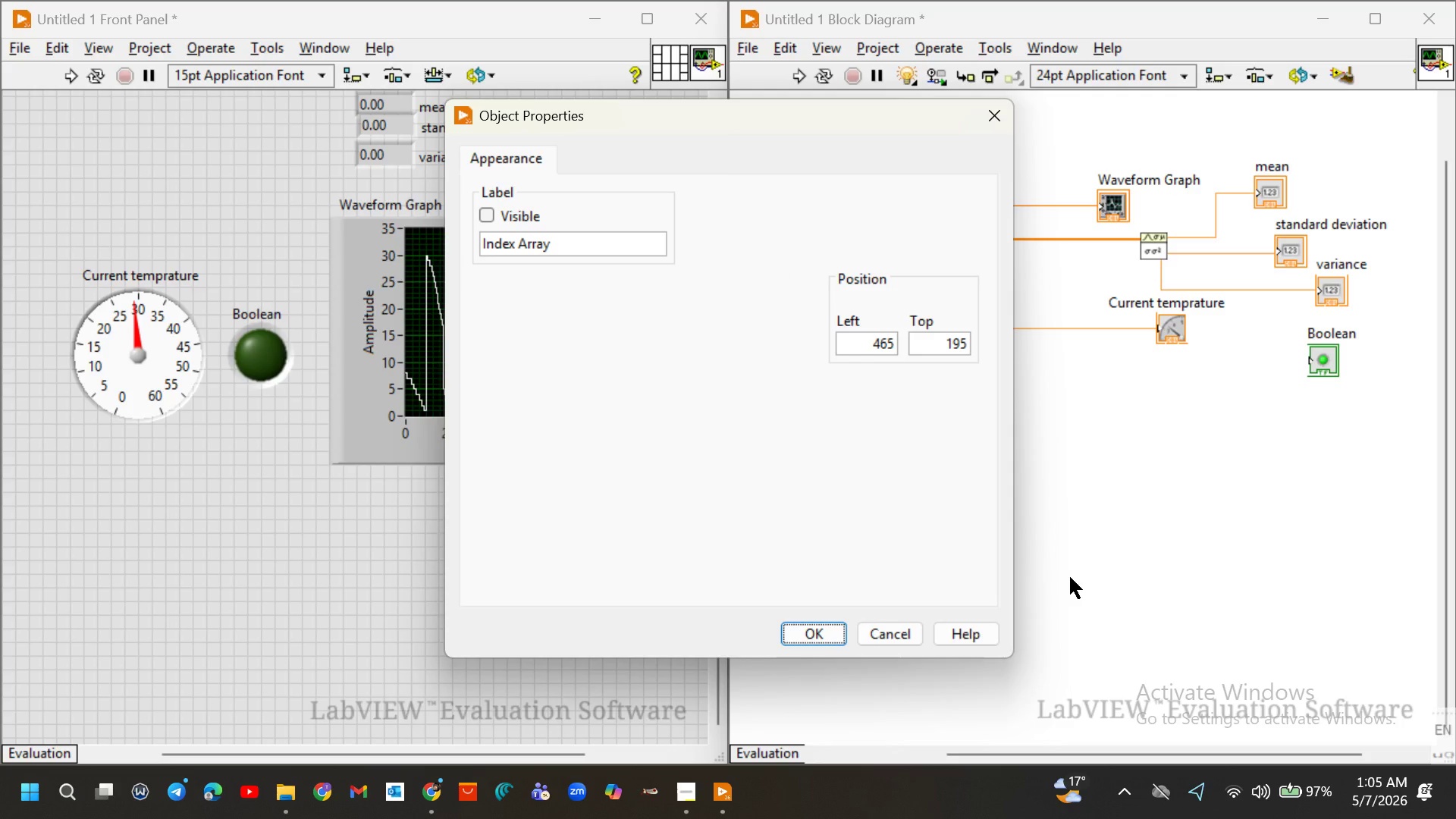 
left_click([988, 118])
 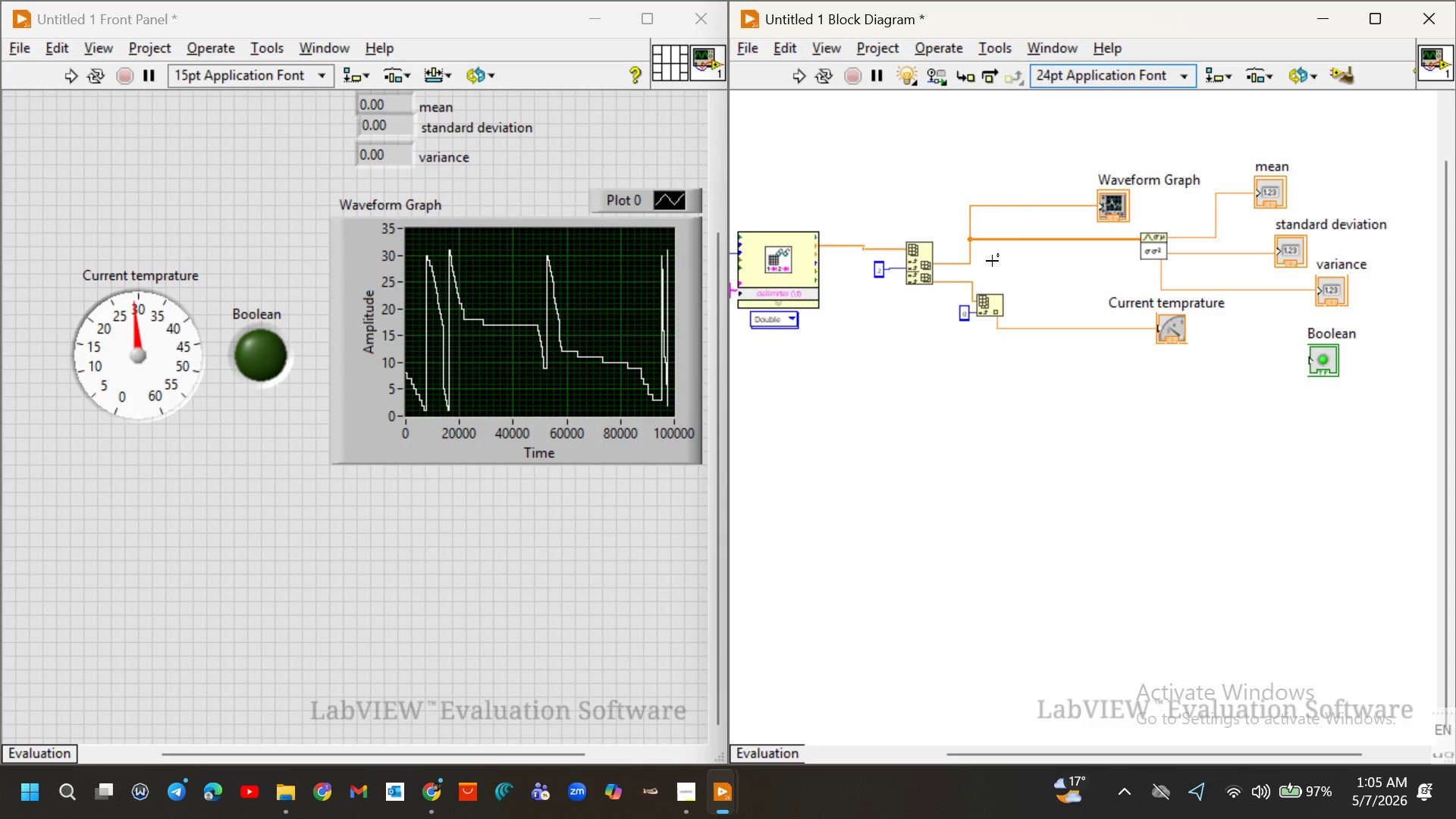 
left_click_drag(start_coordinate=[996, 270], to_coordinate=[967, 341])
 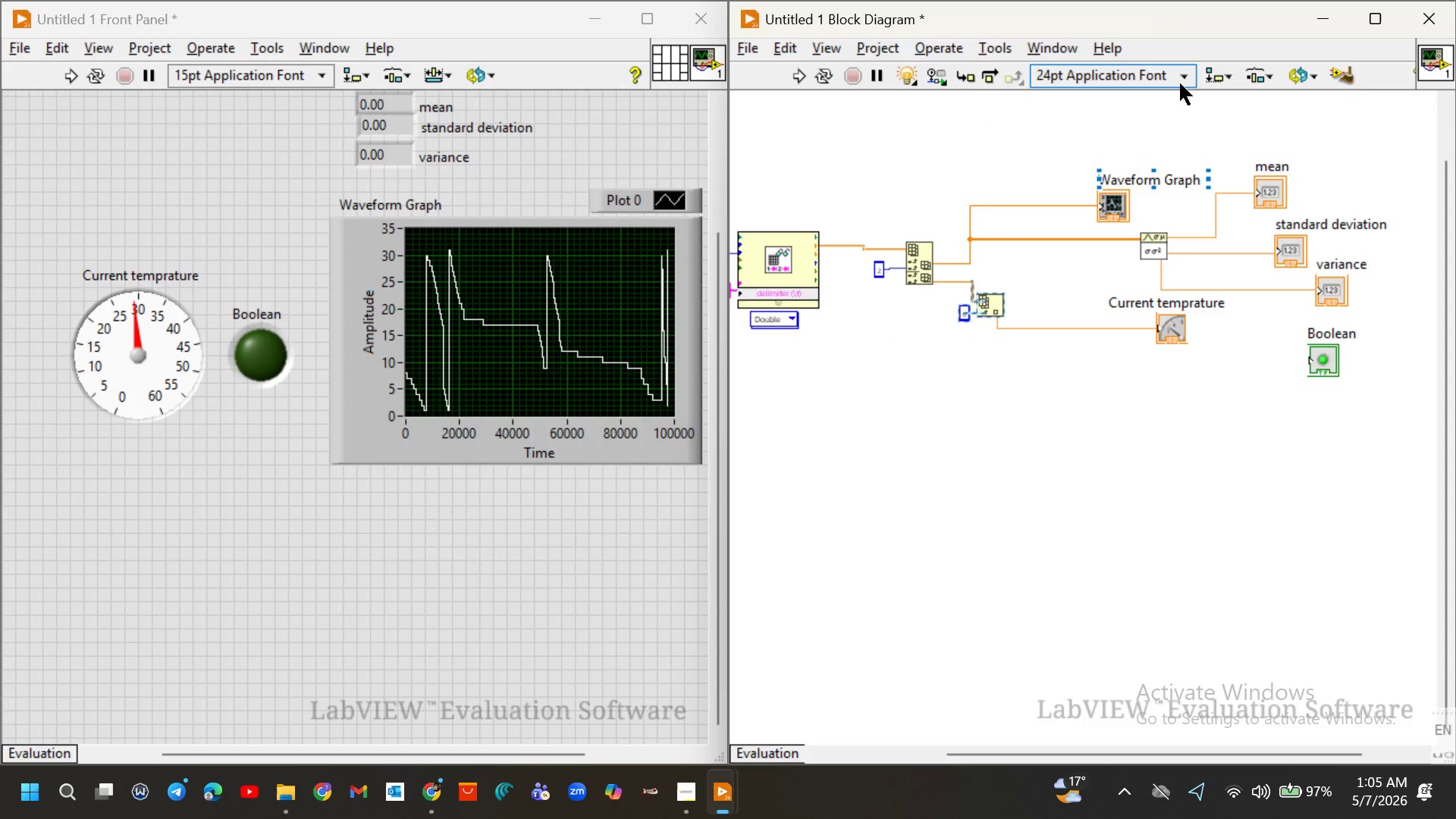 
left_click([1180, 83])
 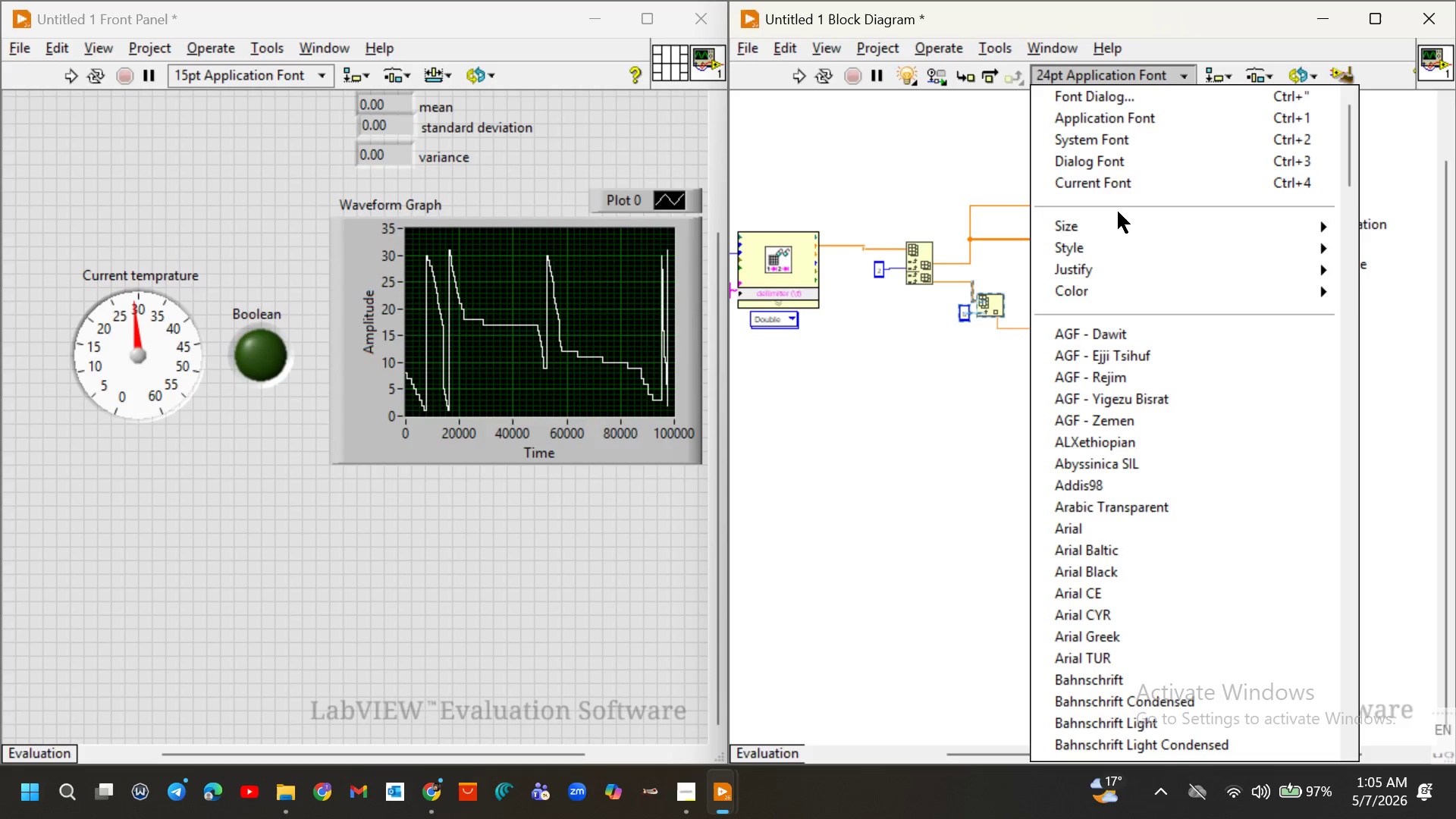 
left_click([1115, 224])
 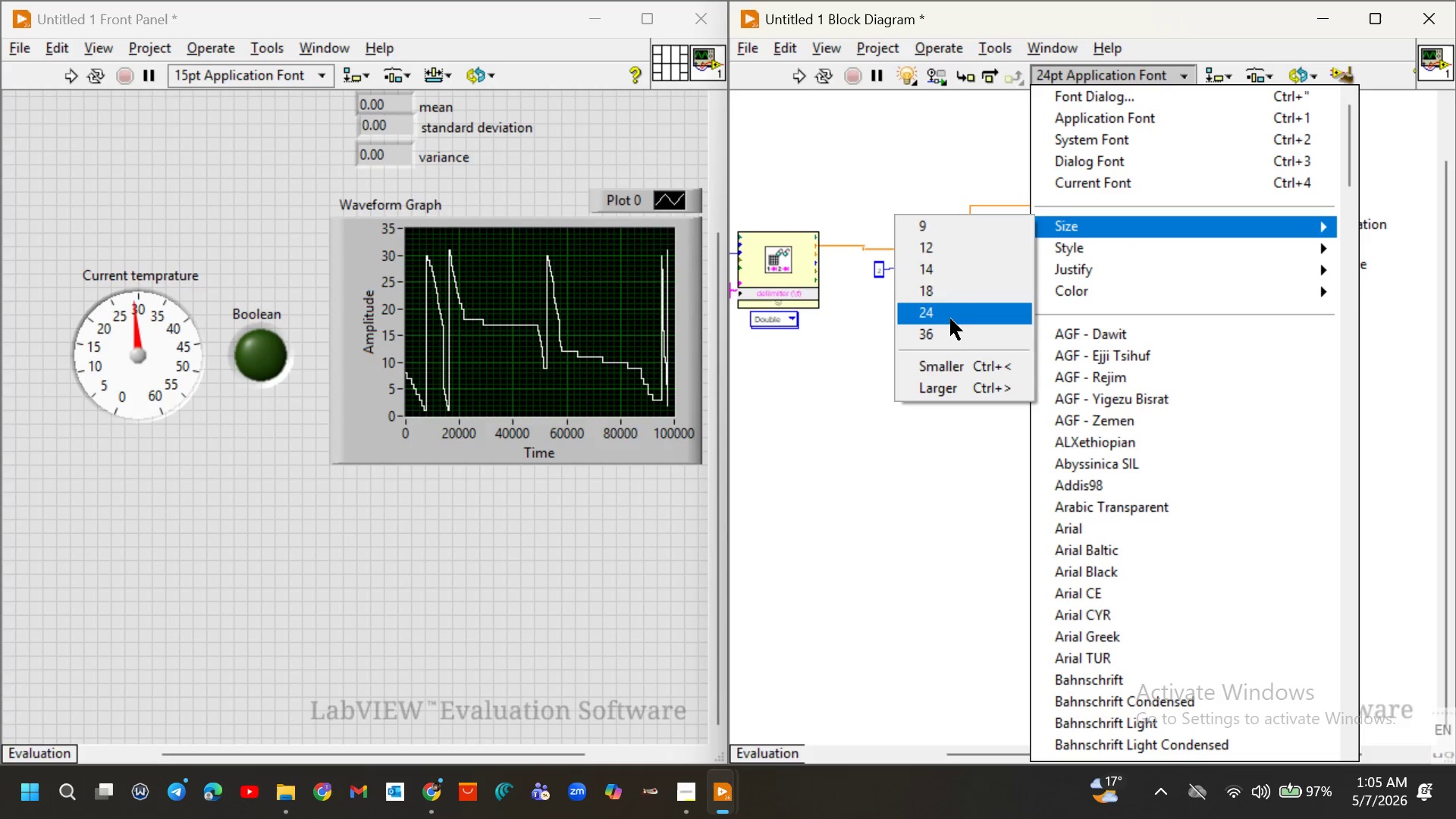 
left_click([949, 318])
 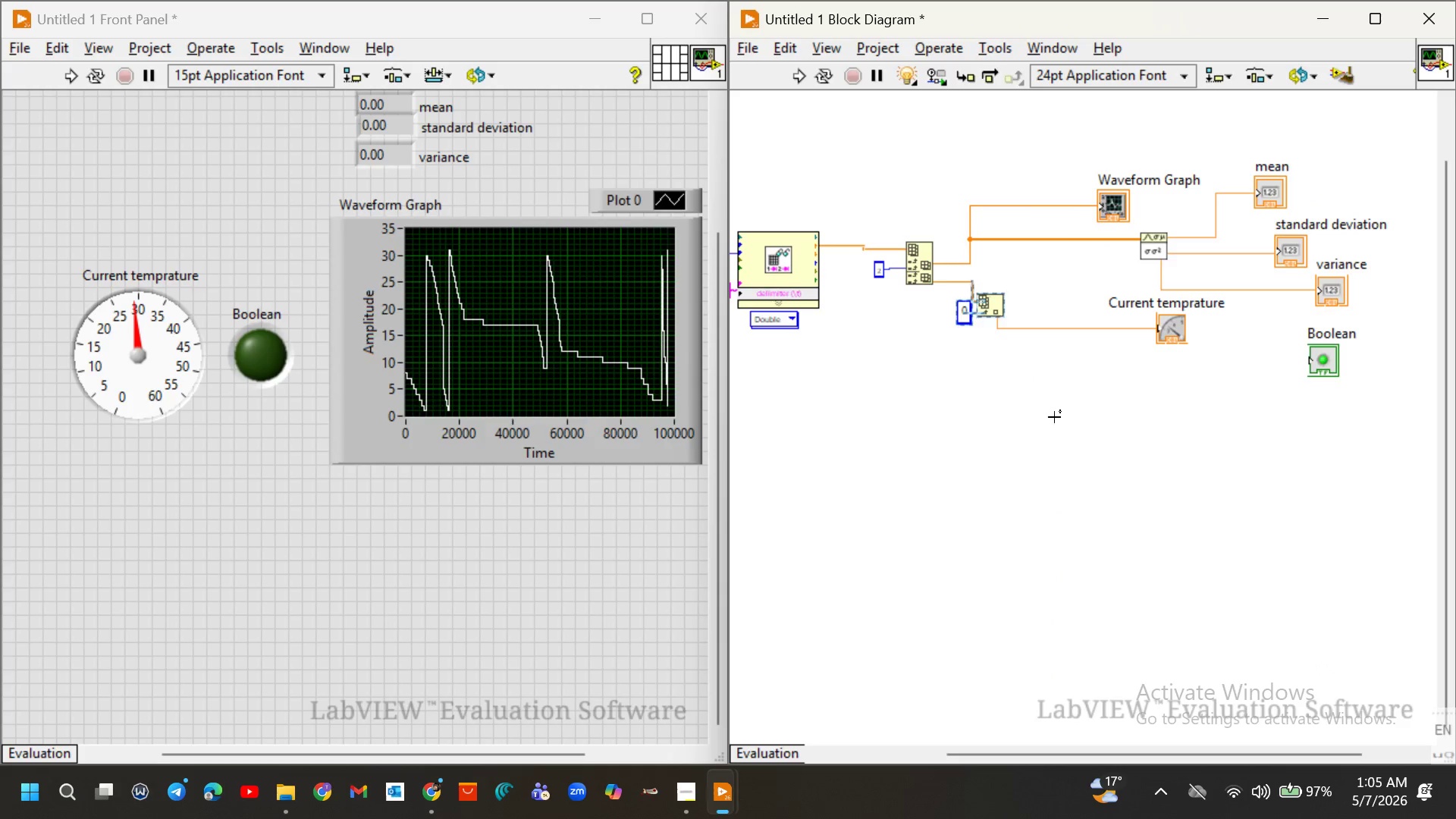 
left_click([1075, 426])
 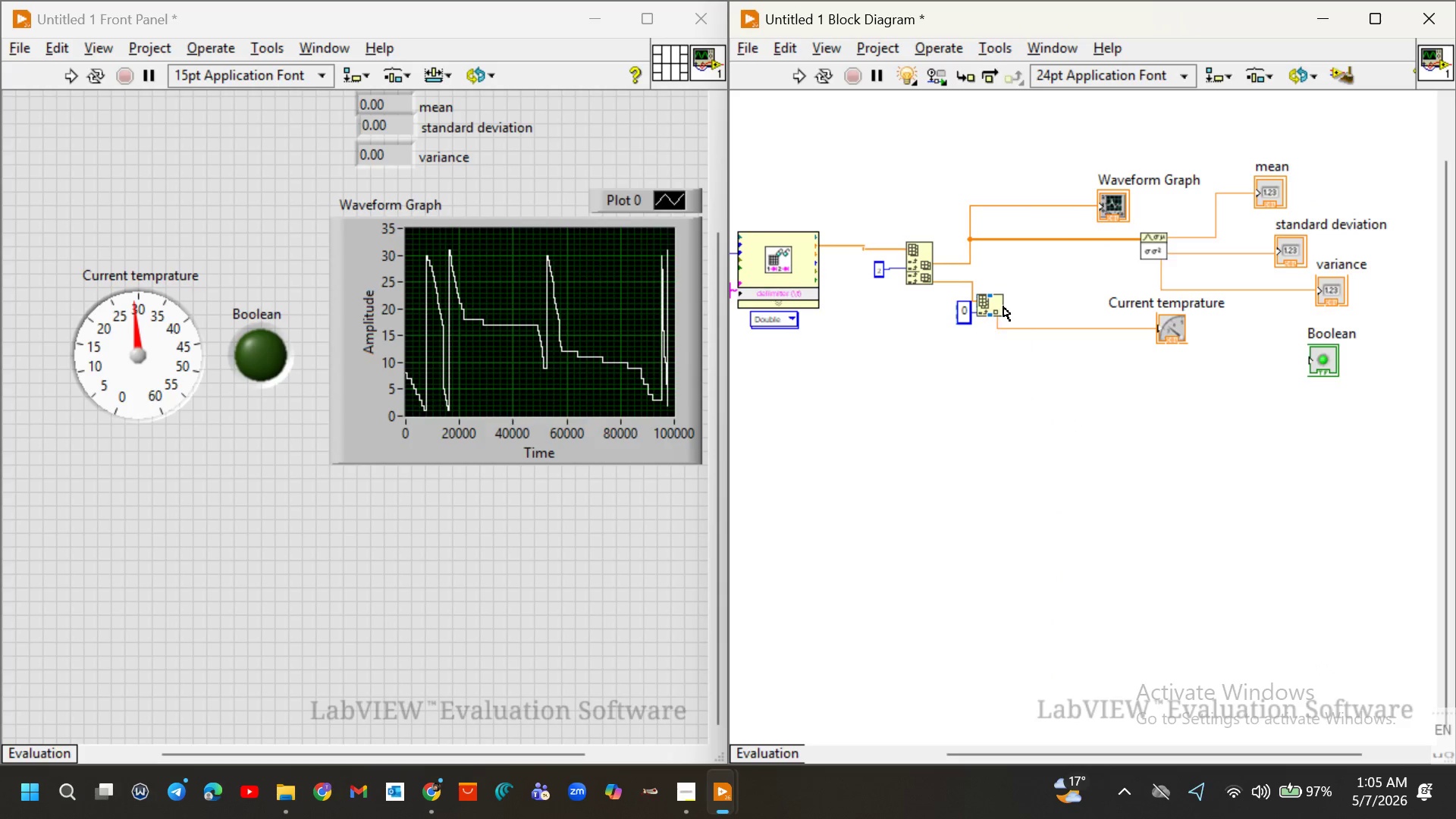 
left_click_drag(start_coordinate=[1003, 304], to_coordinate=[1021, 297])
 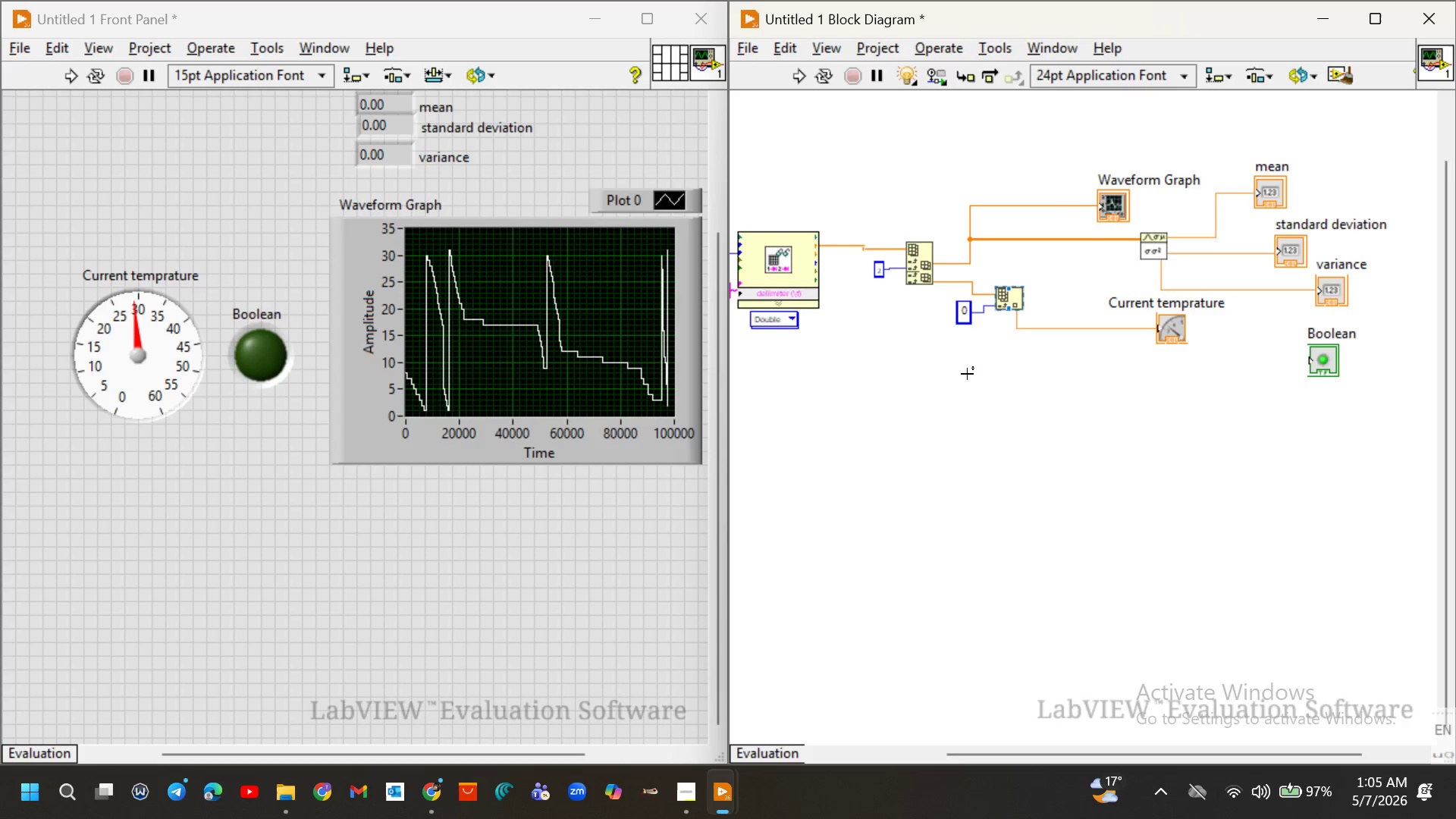 
left_click([972, 416])
 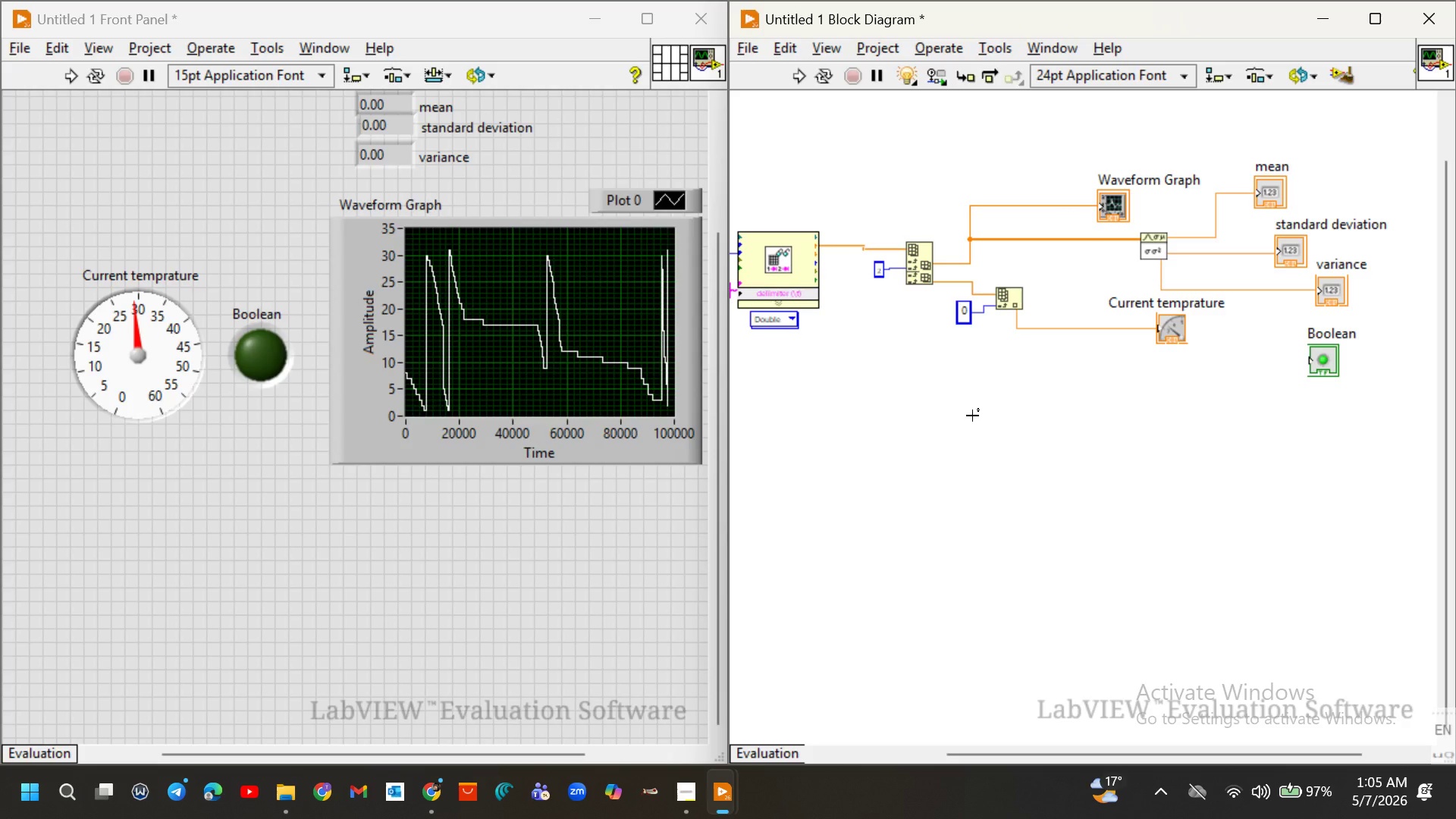 
wait(27.28)
 